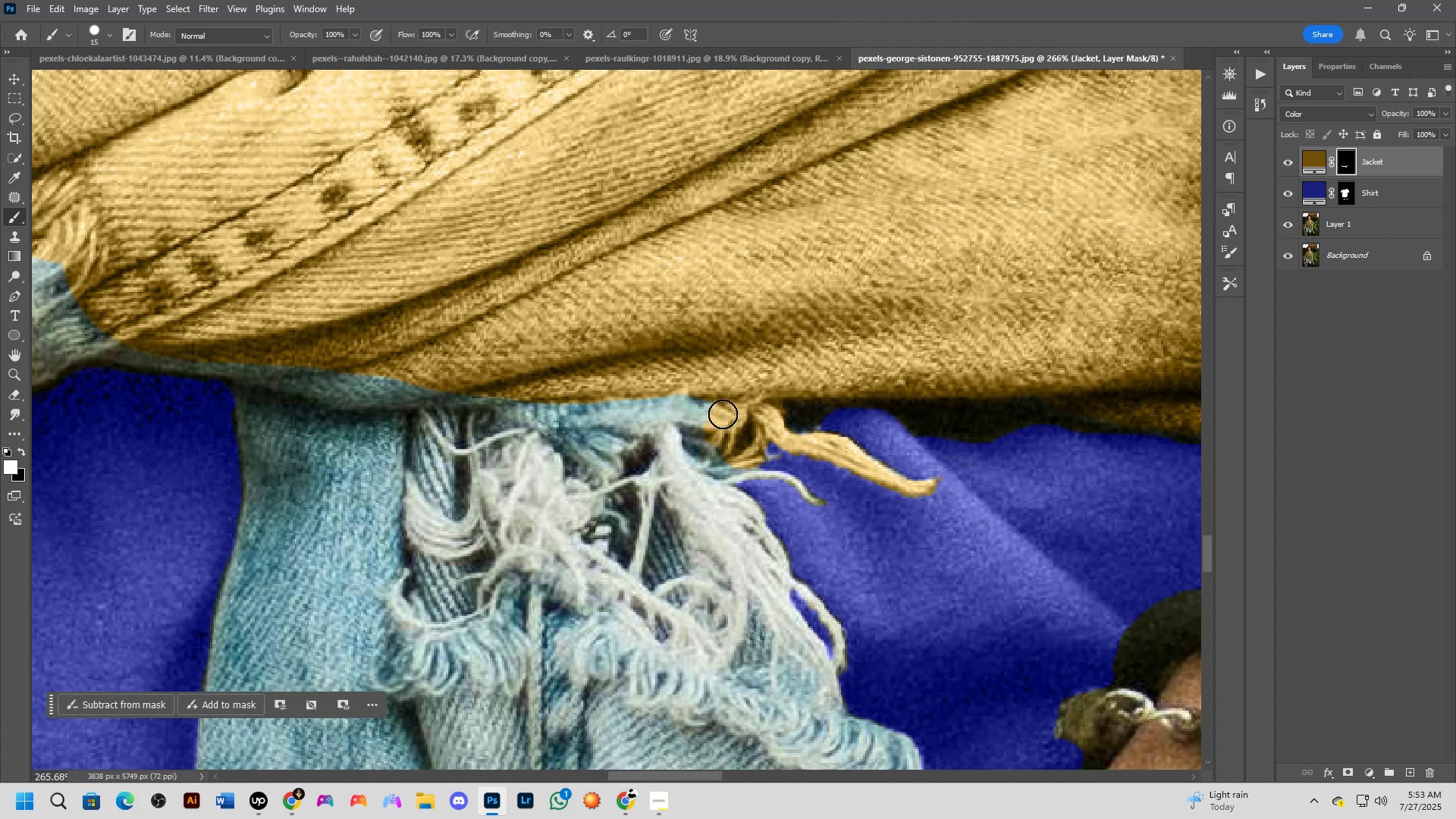 
left_click_drag(start_coordinate=[710, 407], to_coordinate=[252, 372])
 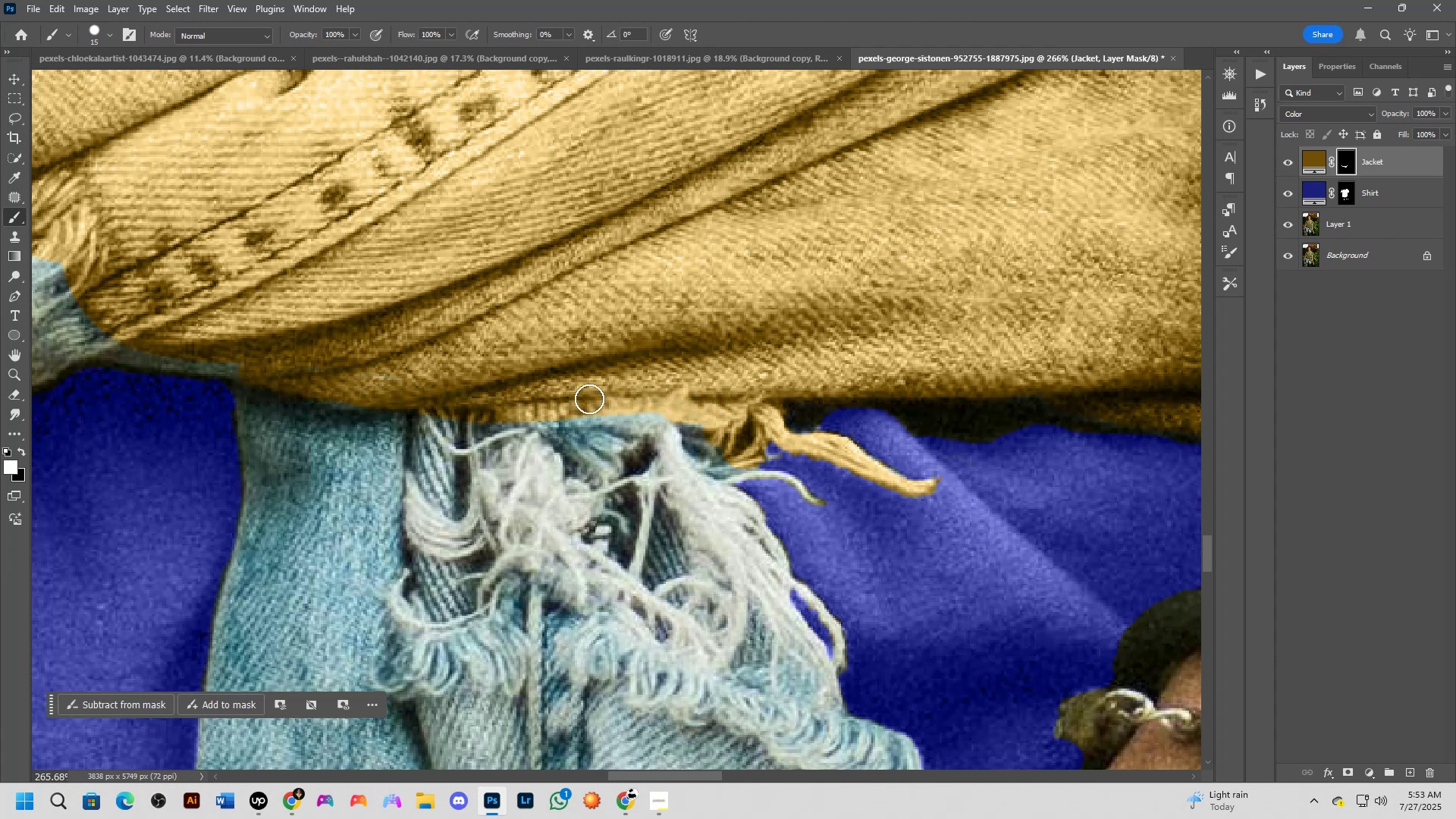 
hold_key(key=Space, duration=0.46)
 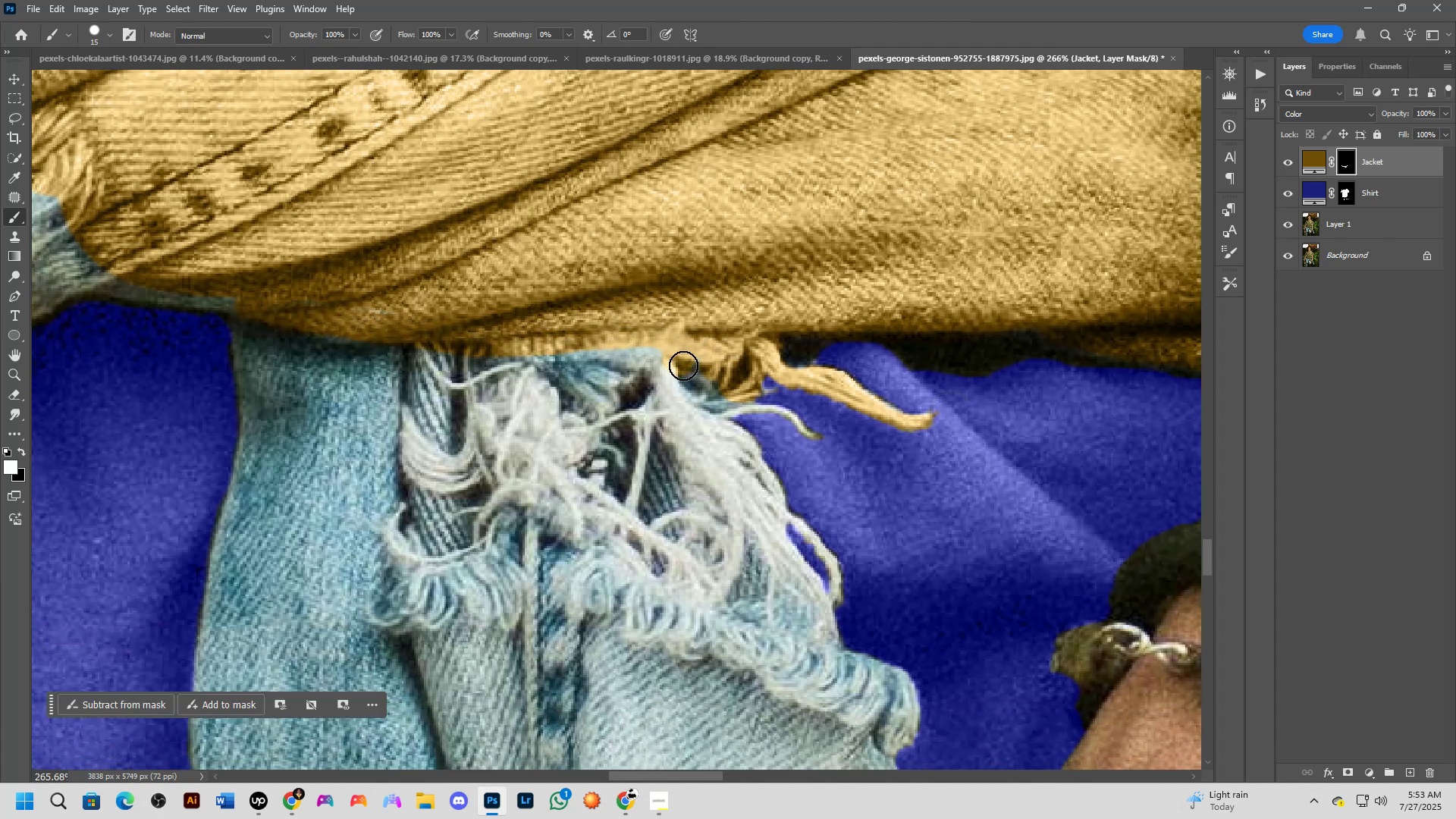 
left_click_drag(start_coordinate=[631, 399], to_coordinate=[627, 333])
 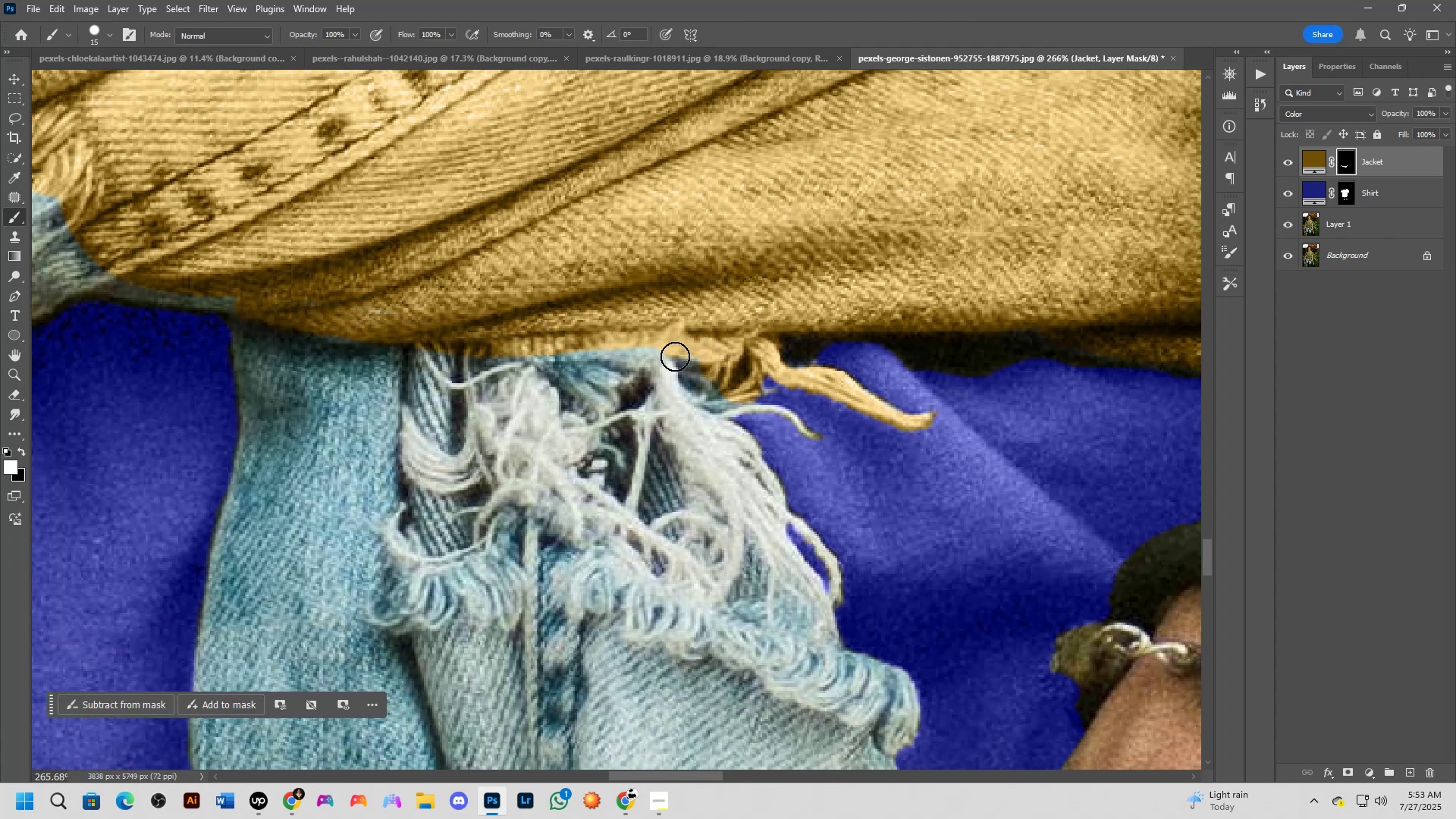 
left_click_drag(start_coordinate=[676, 358], to_coordinate=[731, 397])
 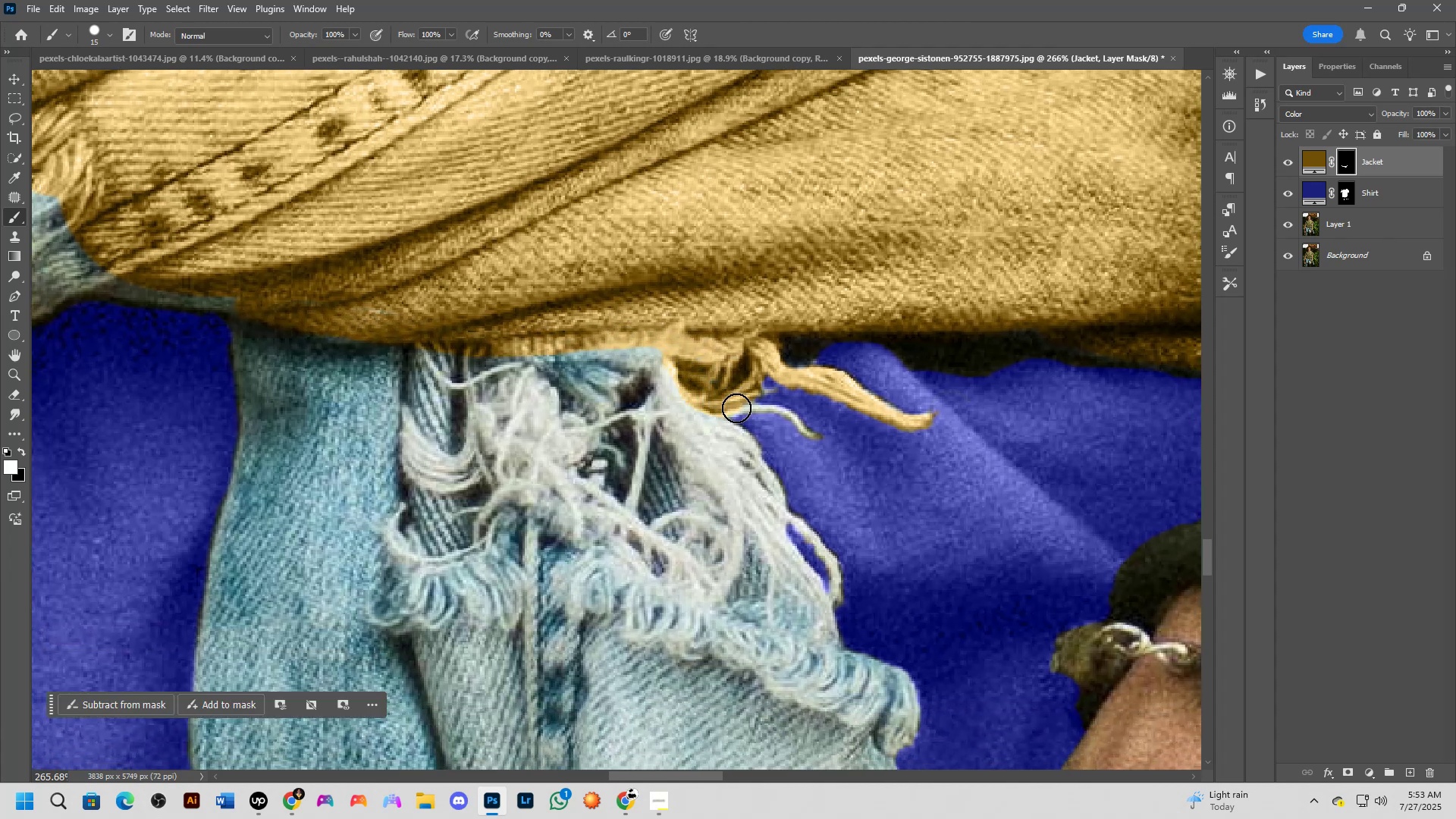 
left_click_drag(start_coordinate=[739, 403], to_coordinate=[817, 435])
 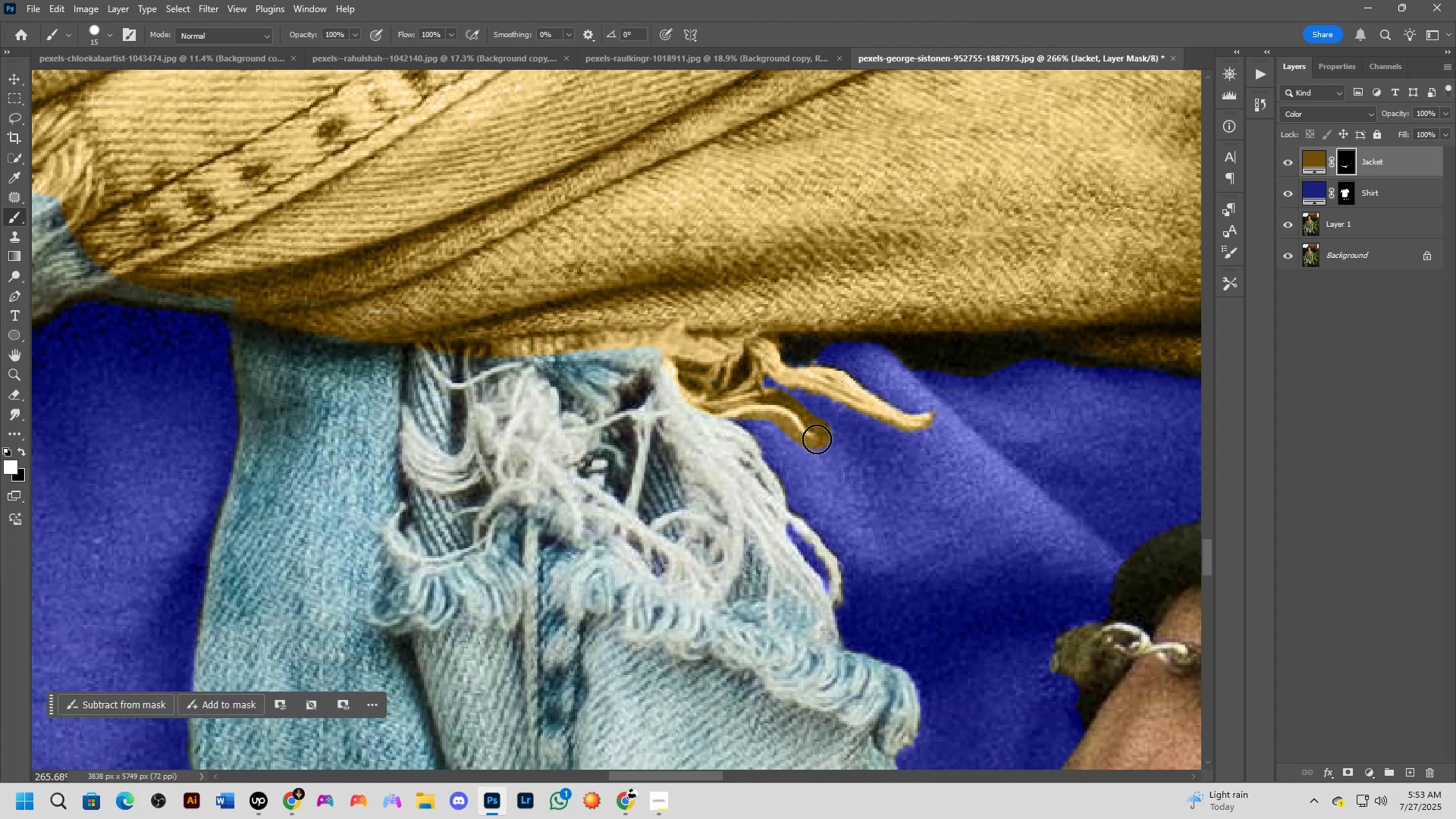 
key(X)
 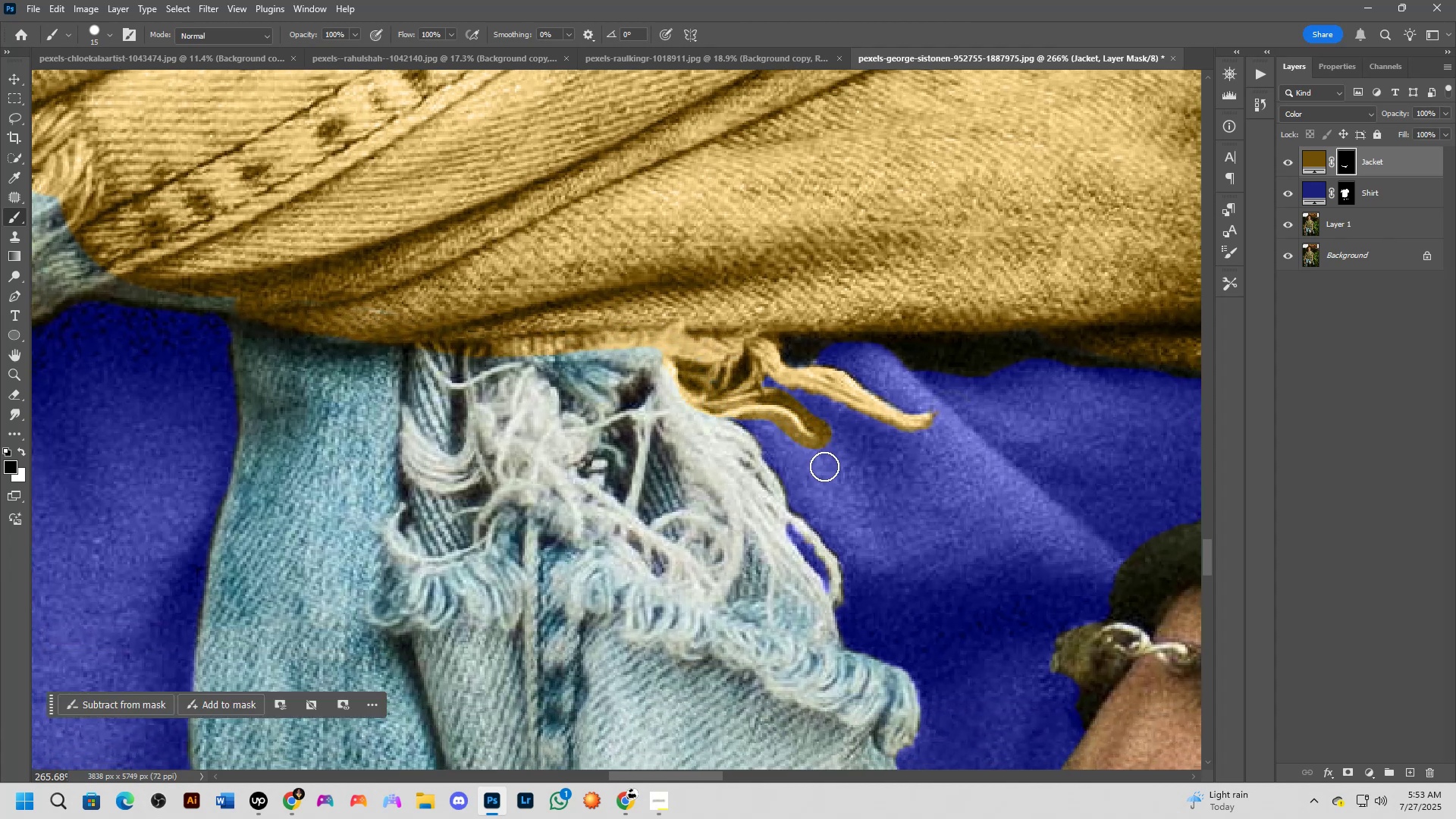 
left_click_drag(start_coordinate=[819, 458], to_coordinate=[750, 430])
 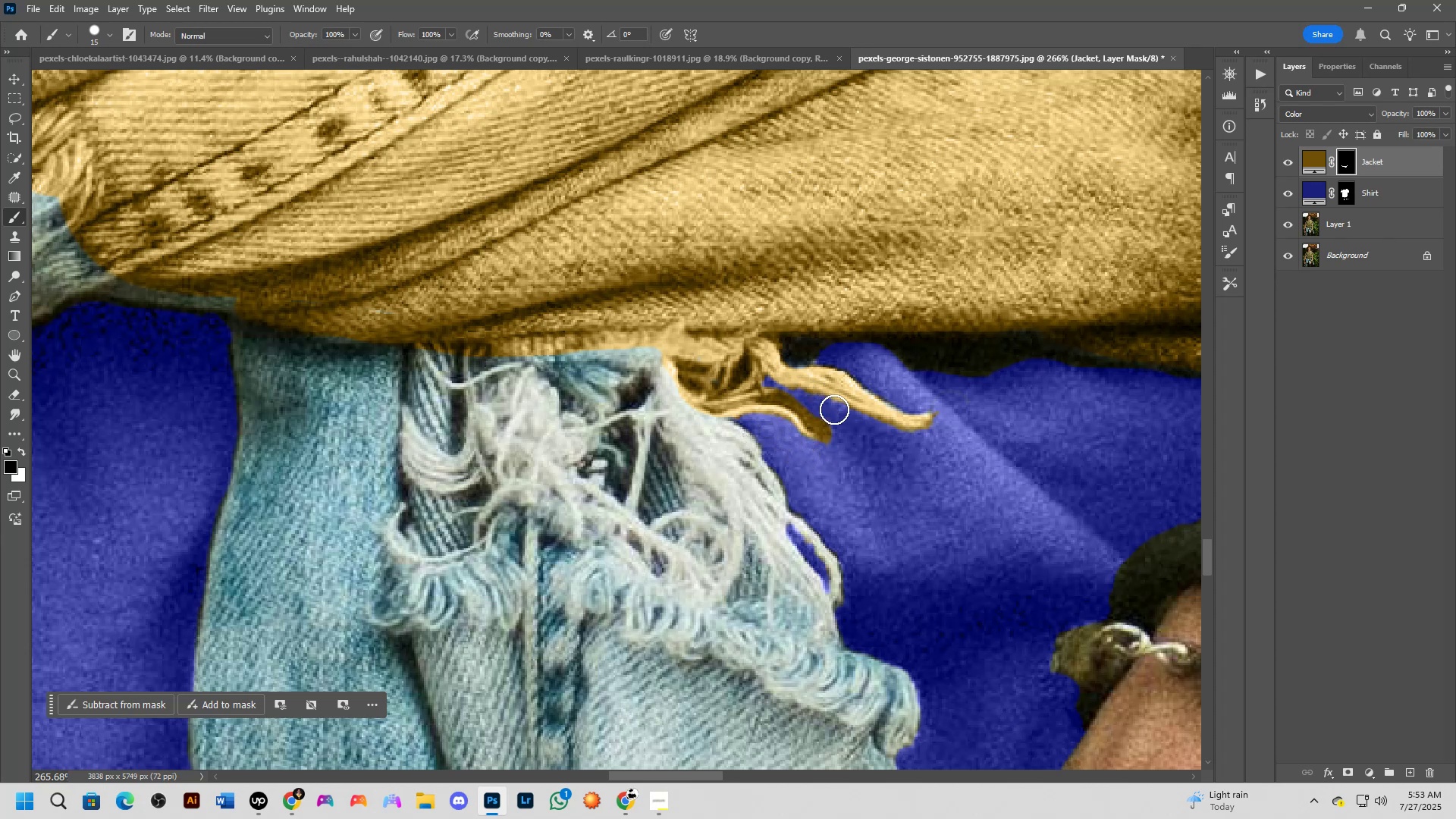 
left_click_drag(start_coordinate=[845, 438], to_coordinate=[792, 395])
 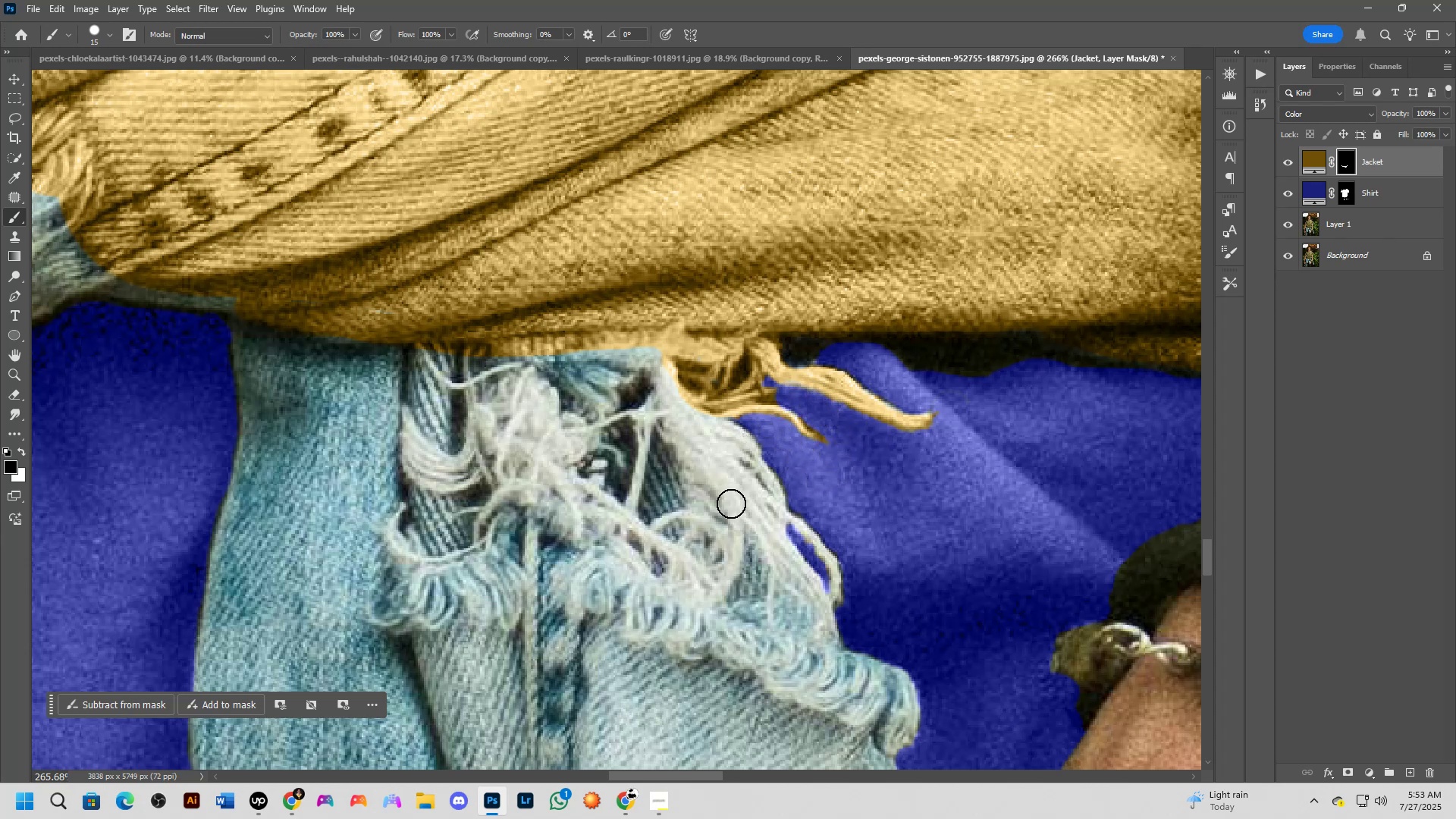 
key(X)
 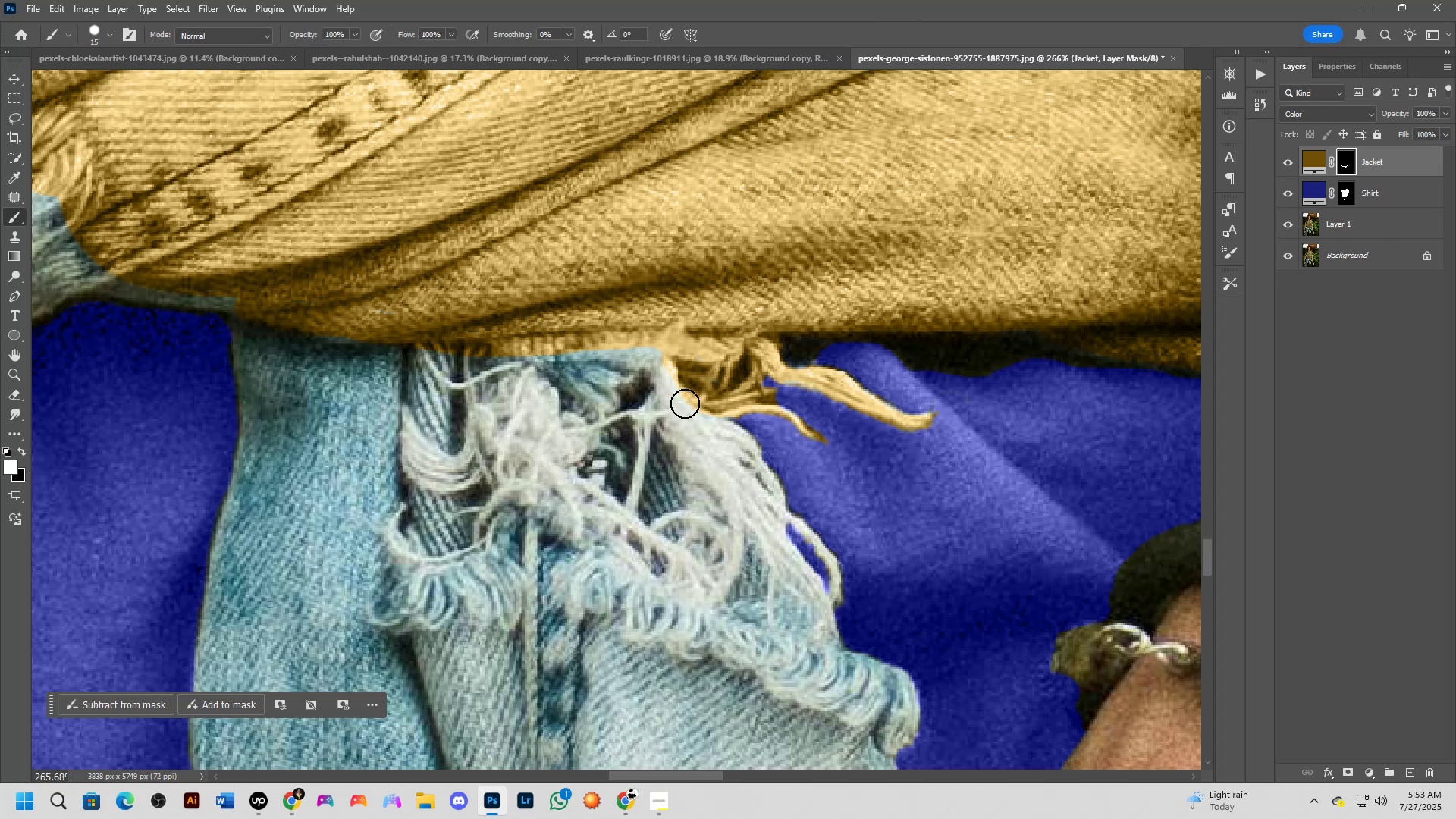 
hold_key(key=AltLeft, duration=0.44)
 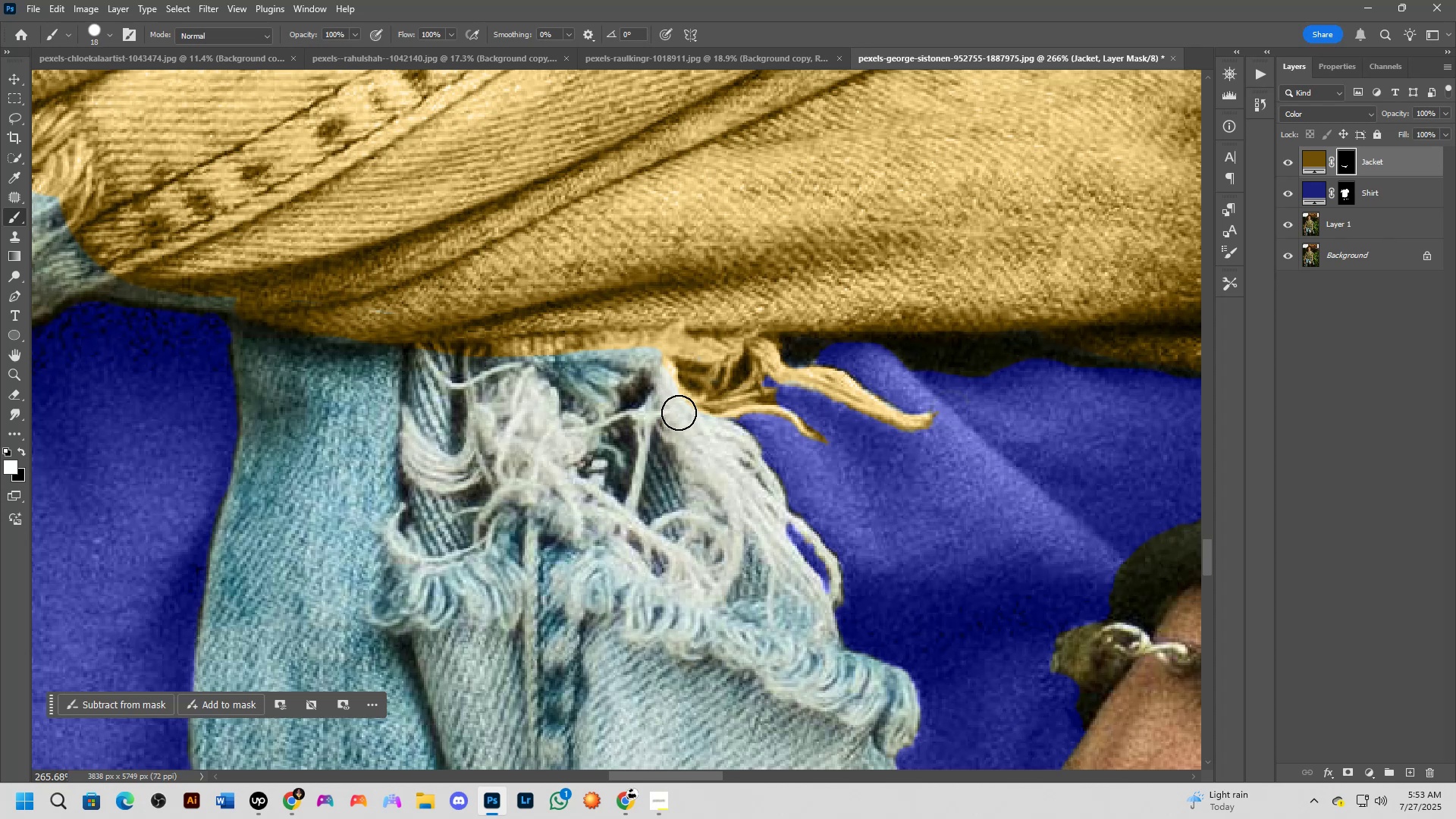 
left_click_drag(start_coordinate=[670, 406], to_coordinate=[768, 516])
 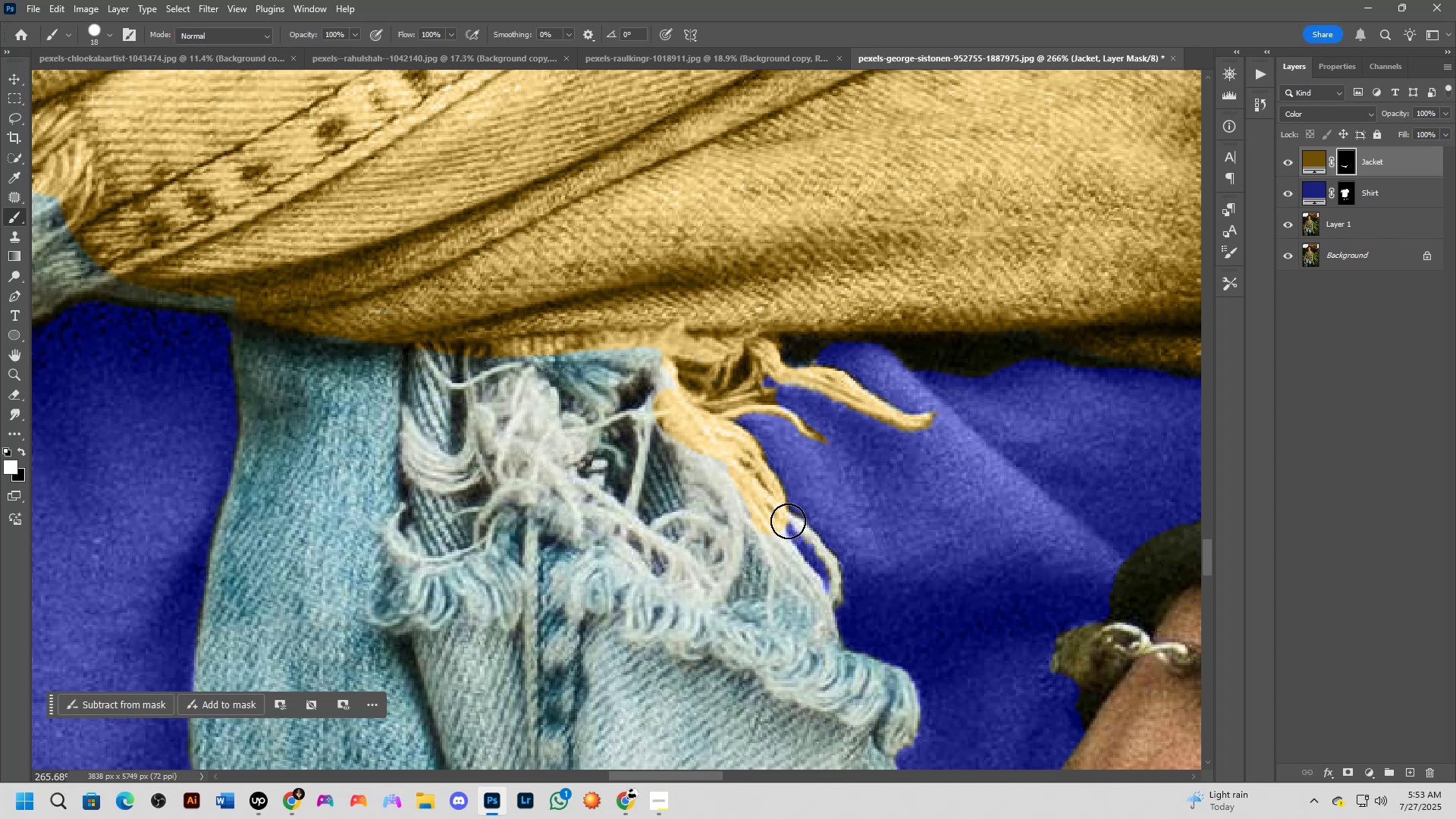 
key(X)
 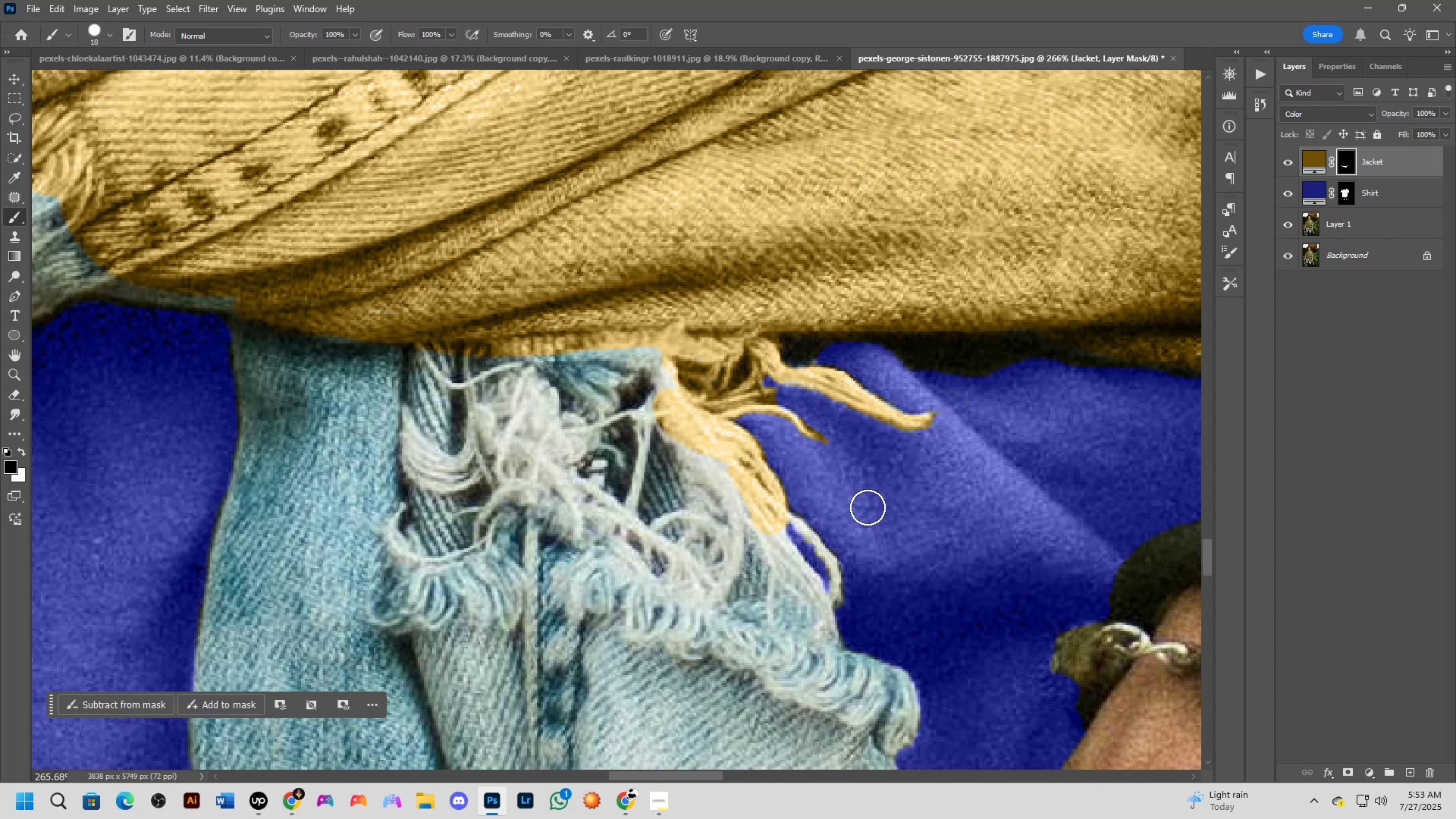 
hold_key(key=Space, duration=0.57)
 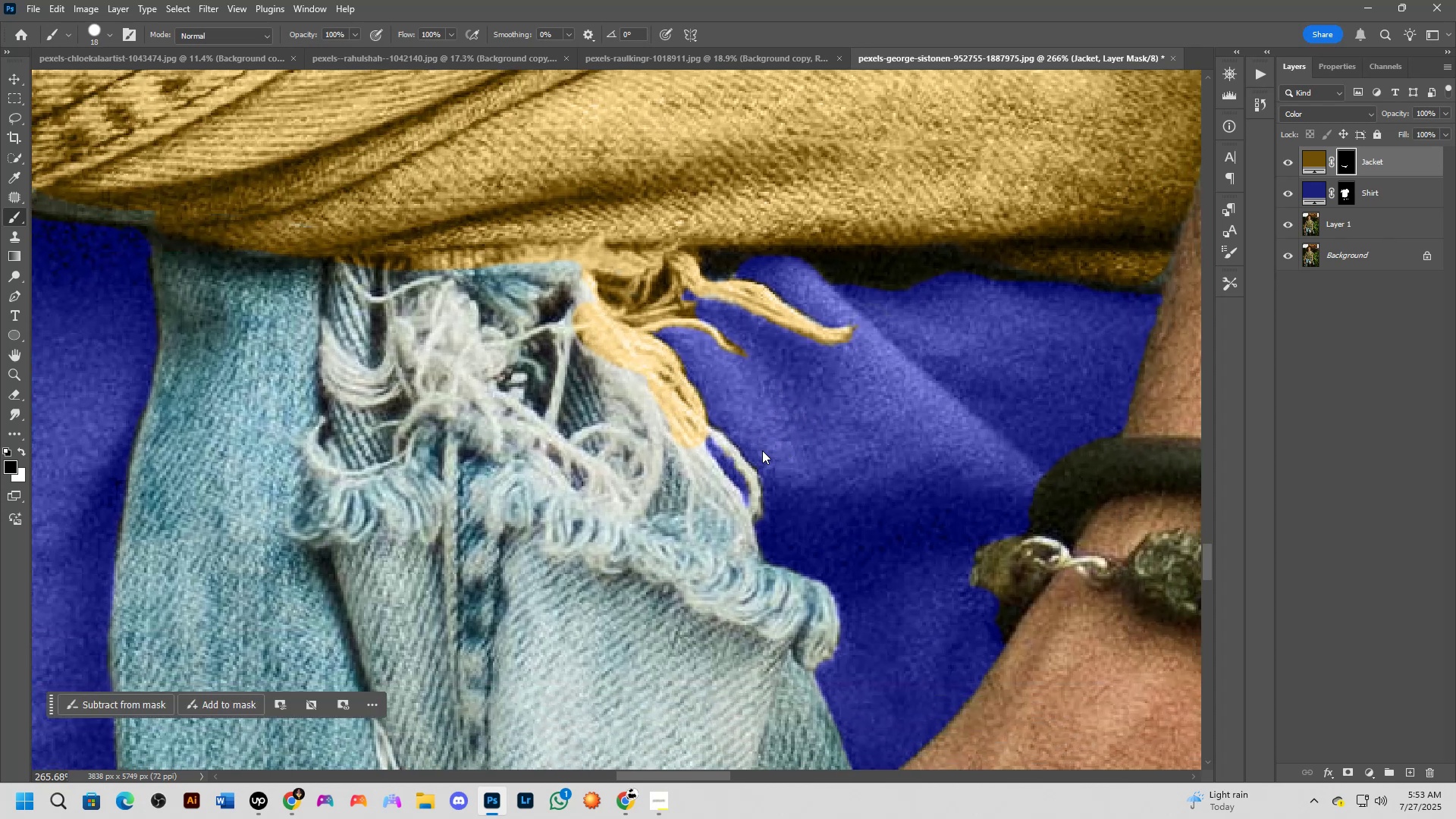 
left_click_drag(start_coordinate=[894, 508], to_coordinate=[814, 422])
 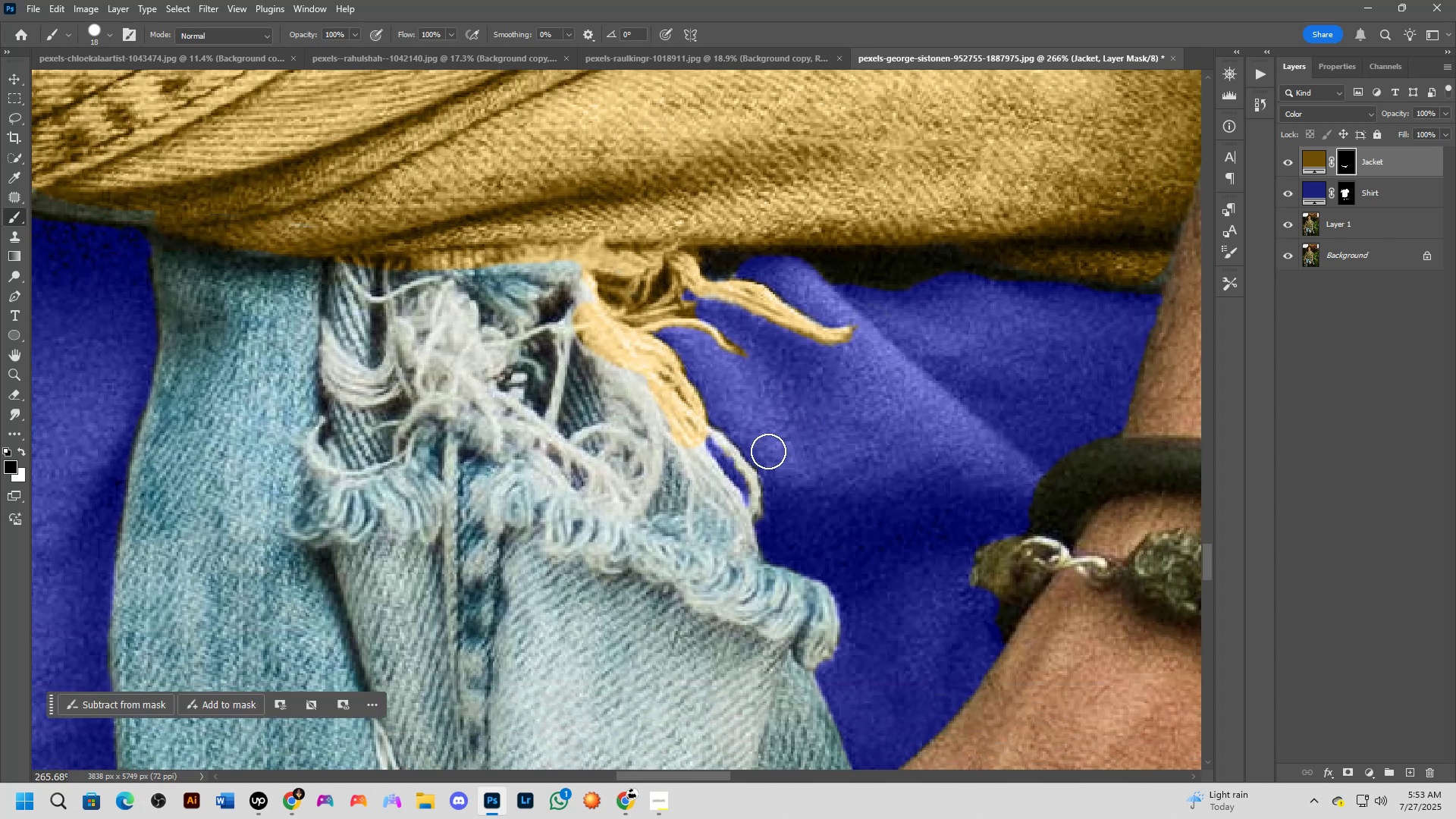 
hold_key(key=AltLeft, duration=1.5)
 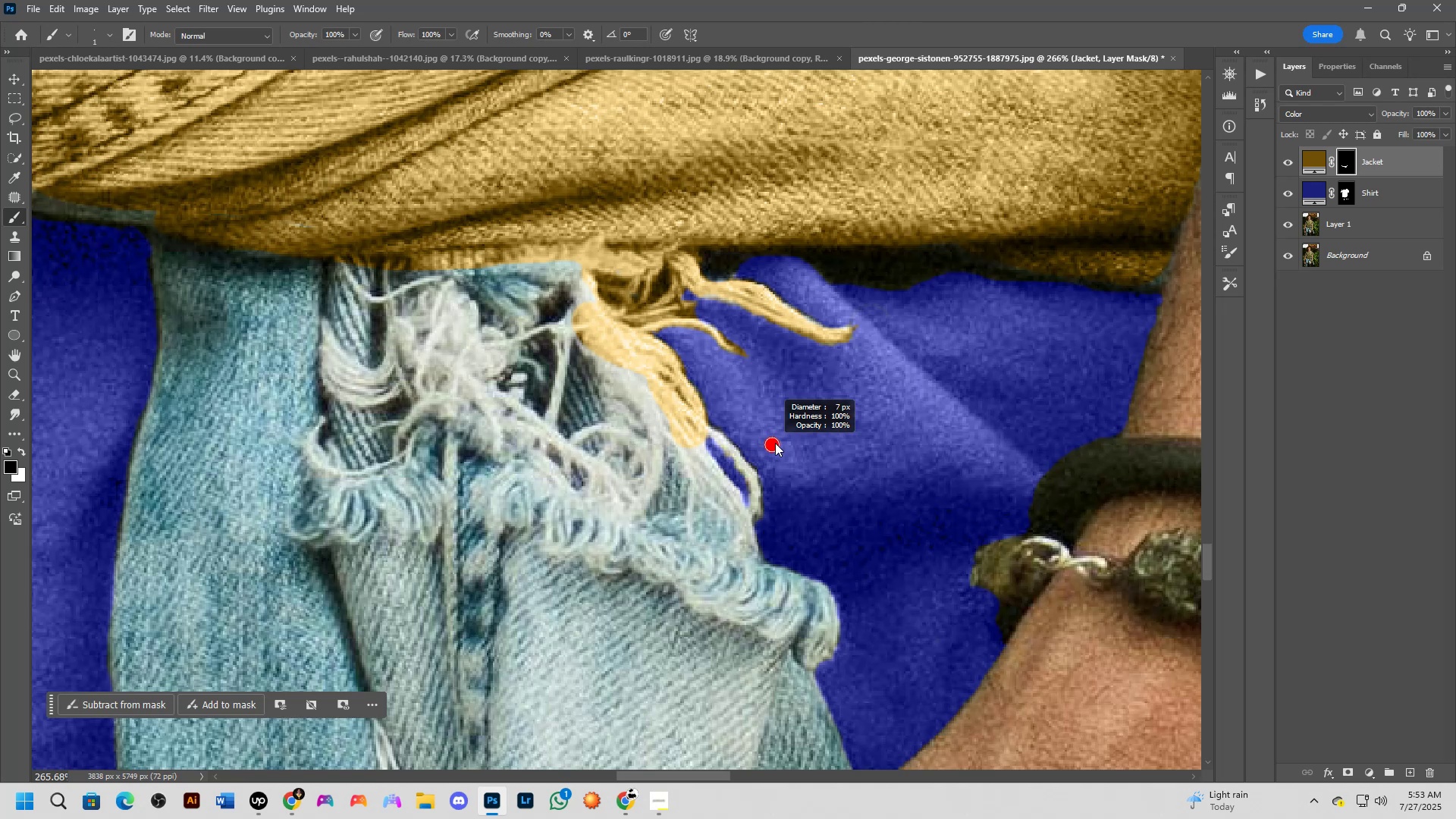 
hold_key(key=AltLeft, duration=0.84)
 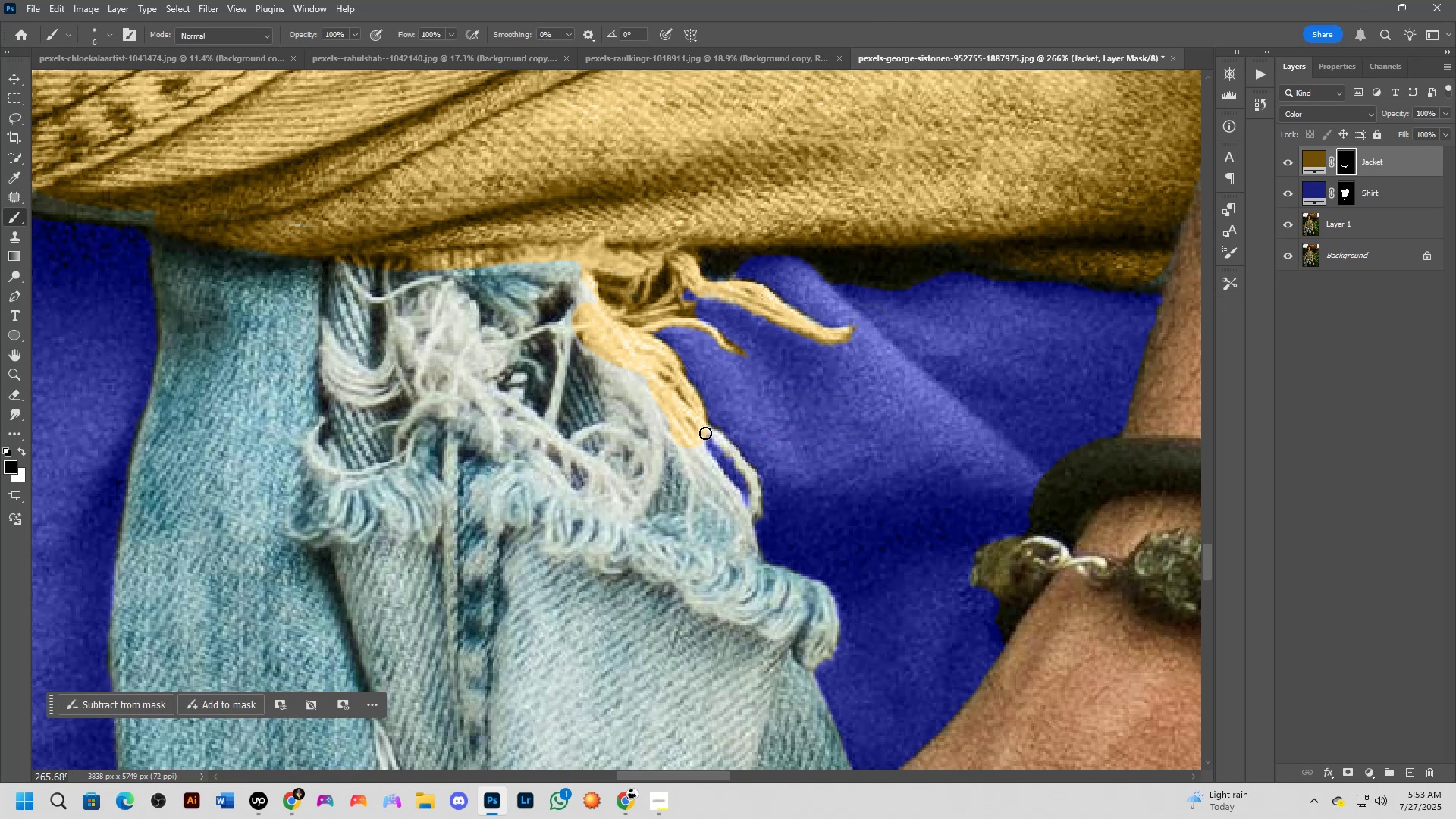 
left_click_drag(start_coordinate=[707, 431], to_coordinate=[718, 441])
 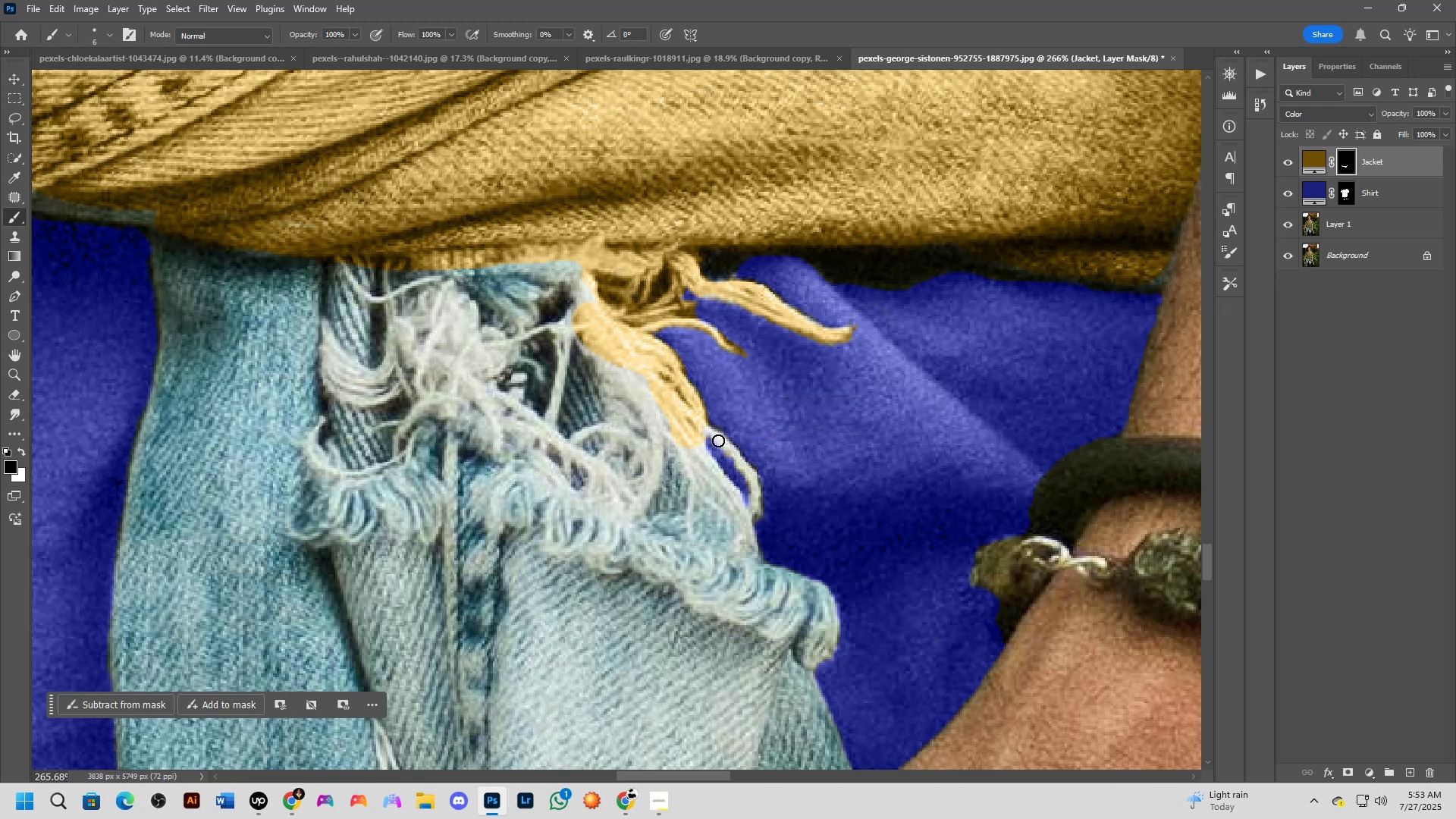 
key(X)
 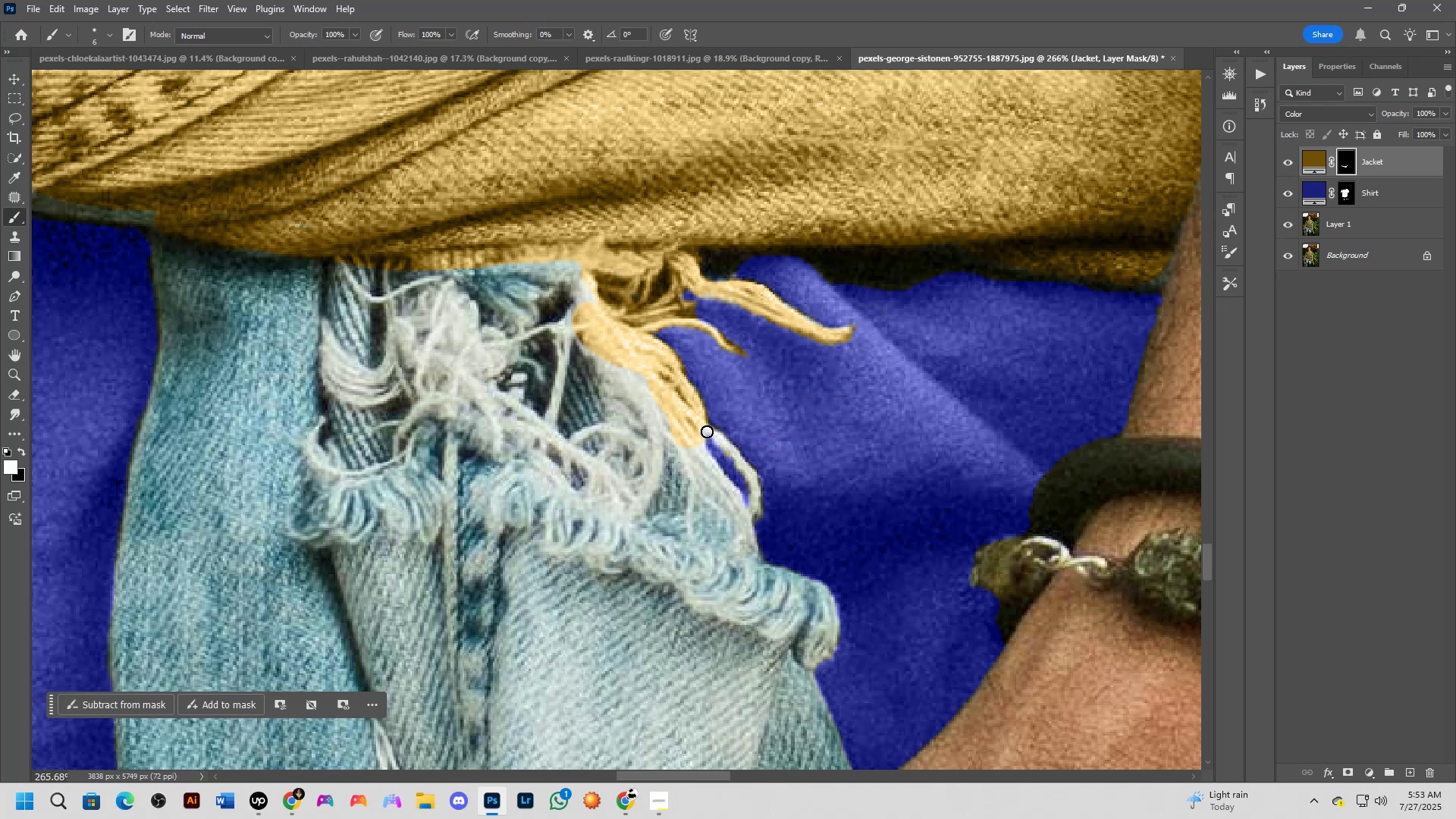 
left_click_drag(start_coordinate=[707, 431], to_coordinate=[753, 516])
 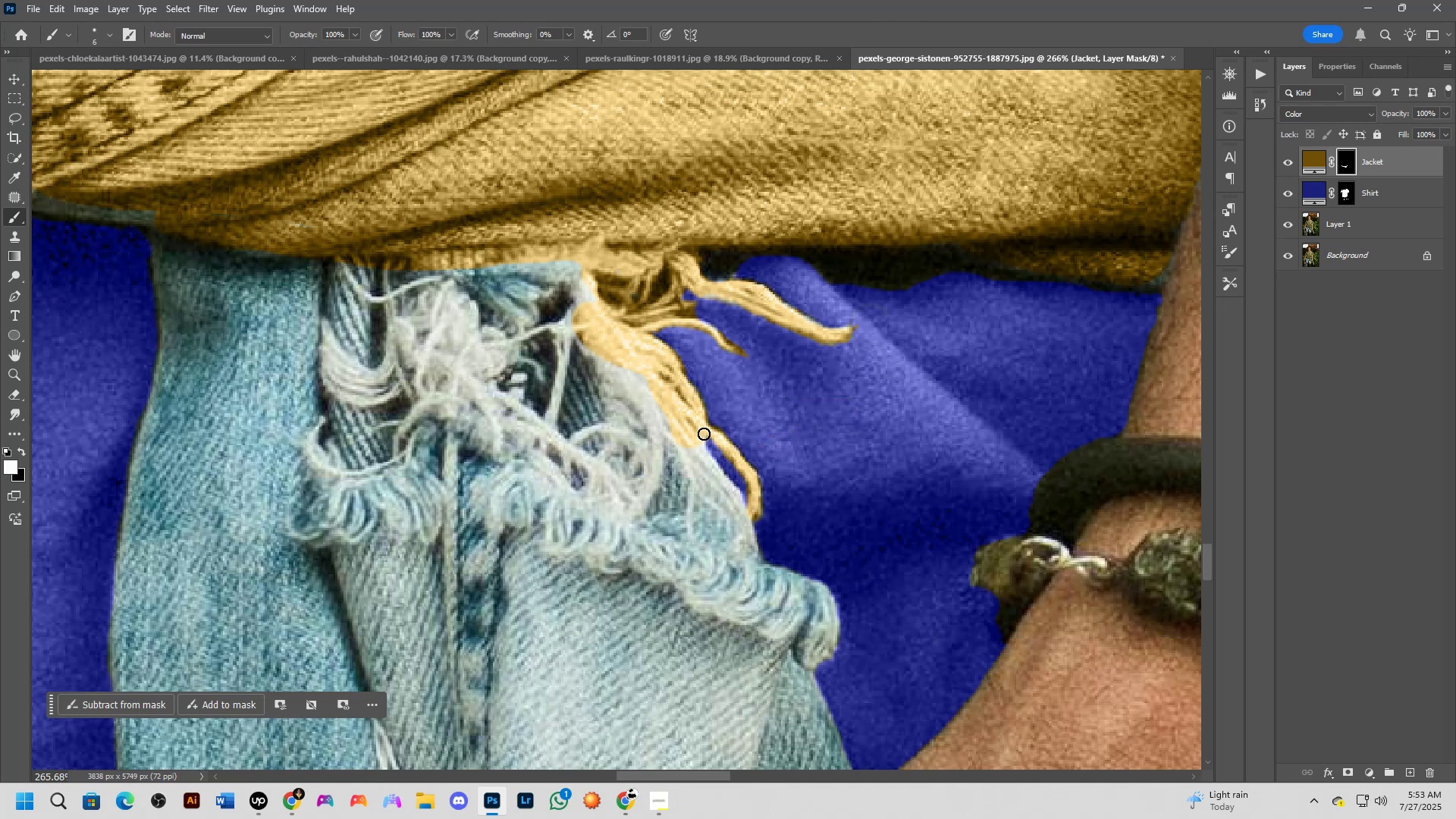 
left_click_drag(start_coordinate=[696, 450], to_coordinate=[752, 555])
 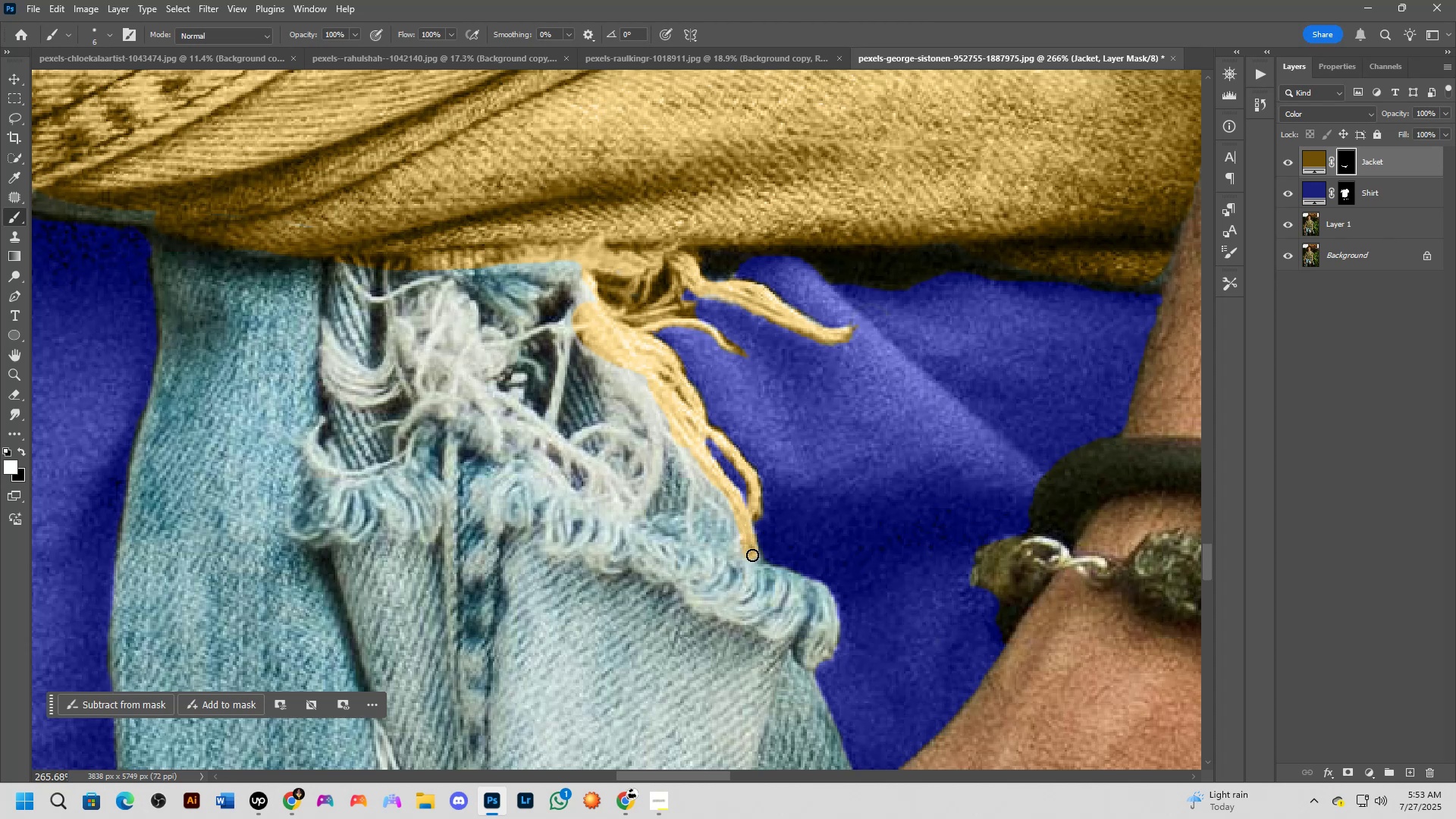 
key(X)
 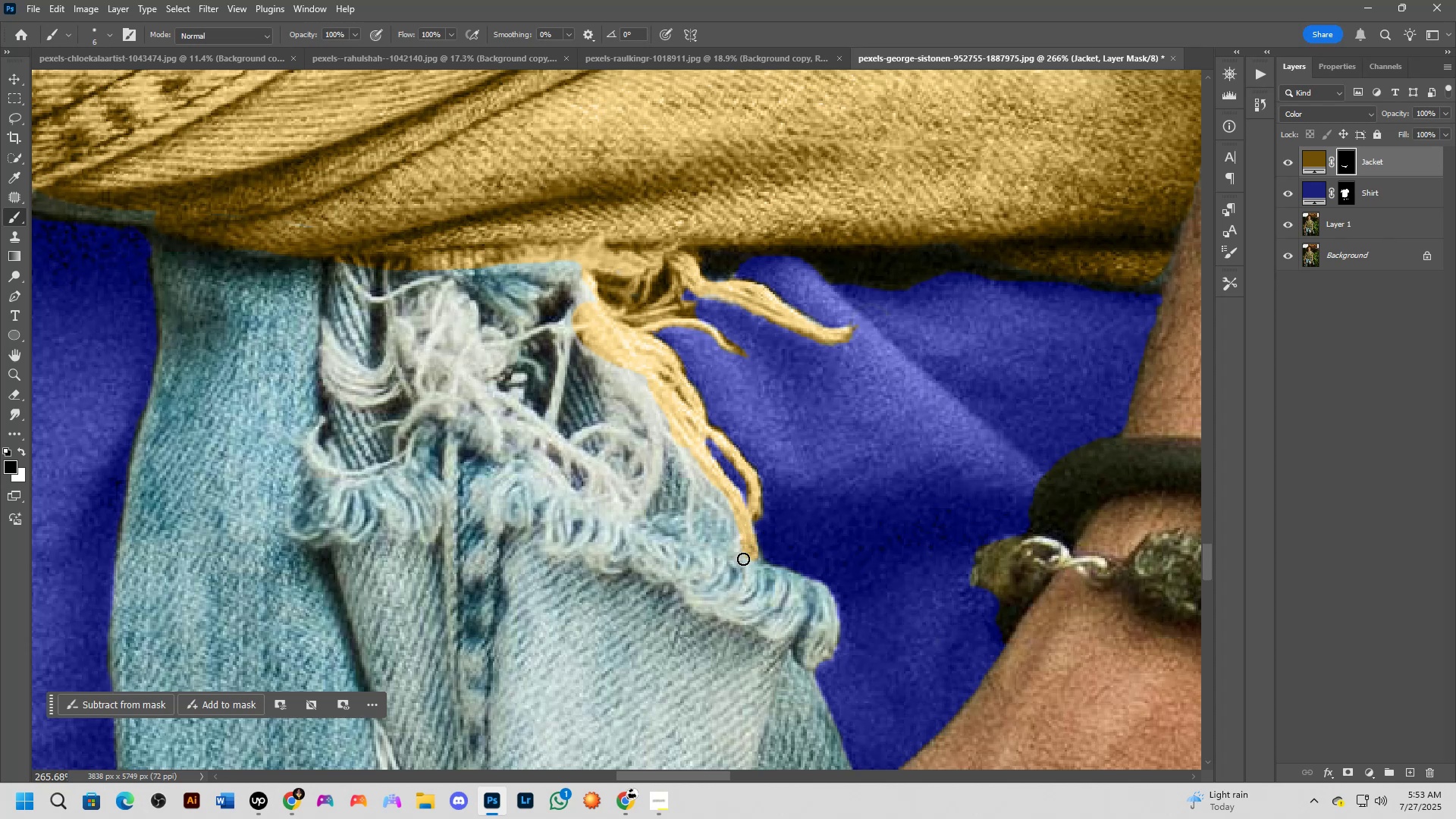 
hold_key(key=AltLeft, duration=0.52)
 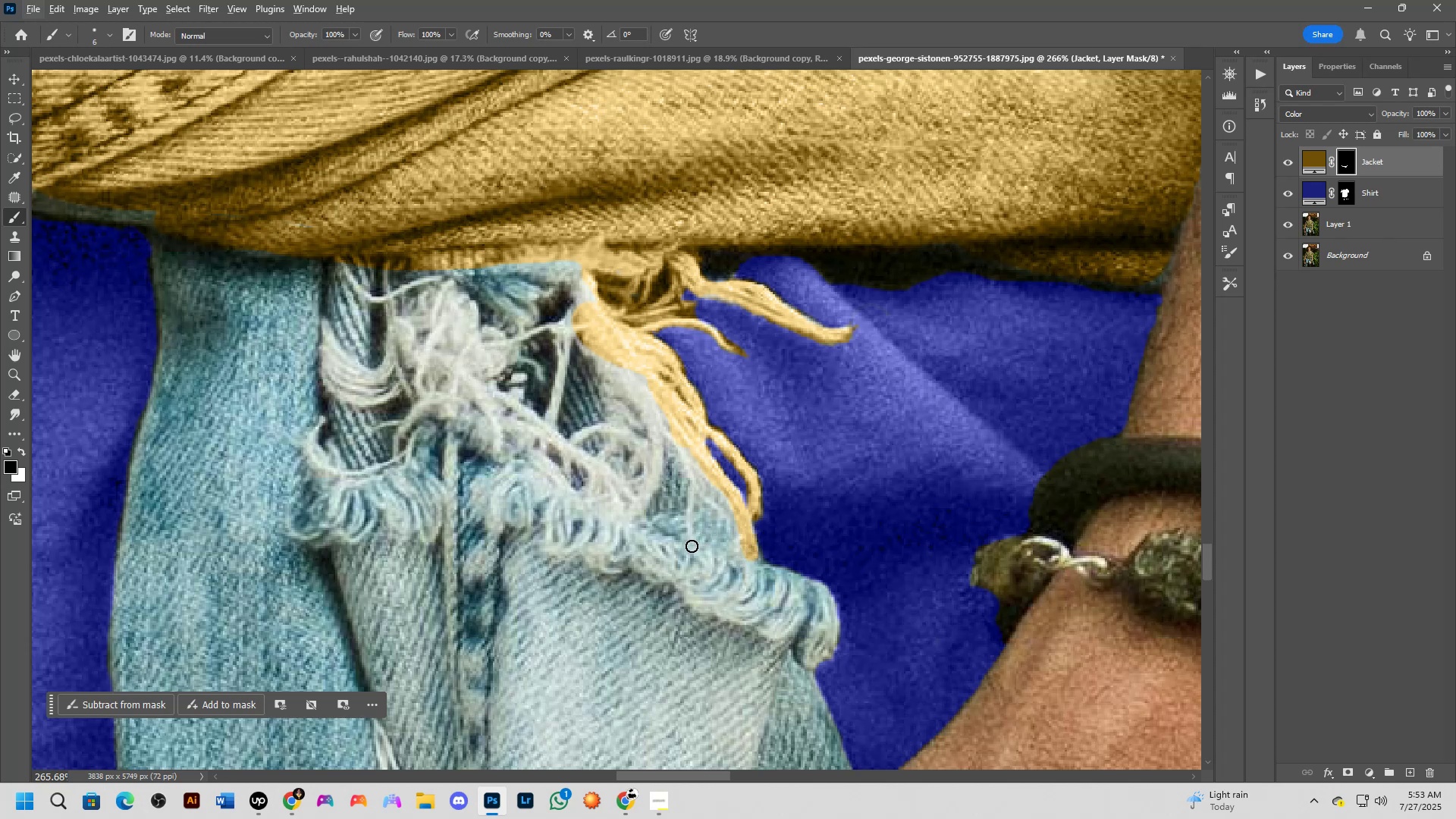 
hold_key(key=AltLeft, duration=1.28)
 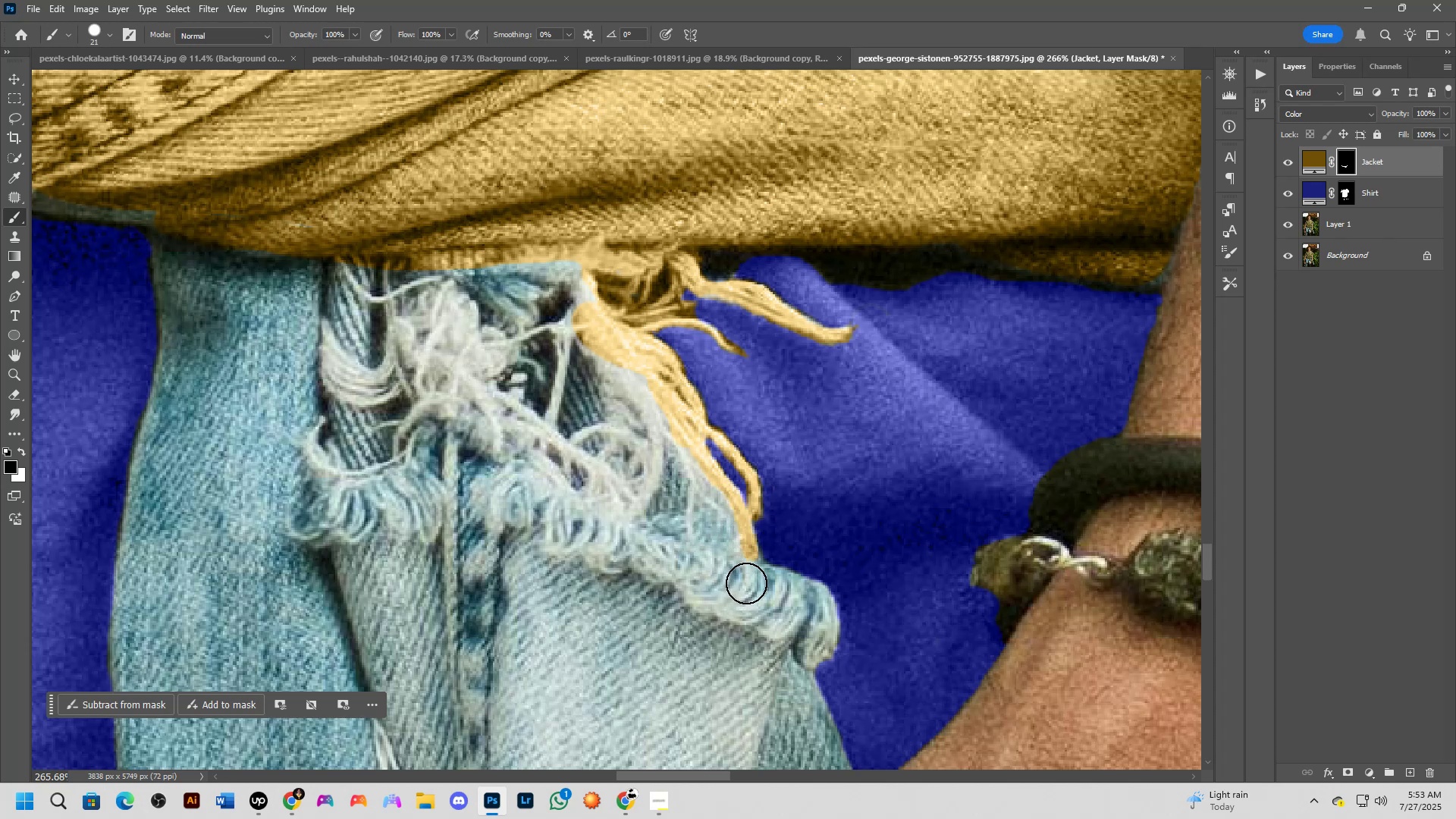 
left_click_drag(start_coordinate=[745, 576], to_coordinate=[755, 588])
 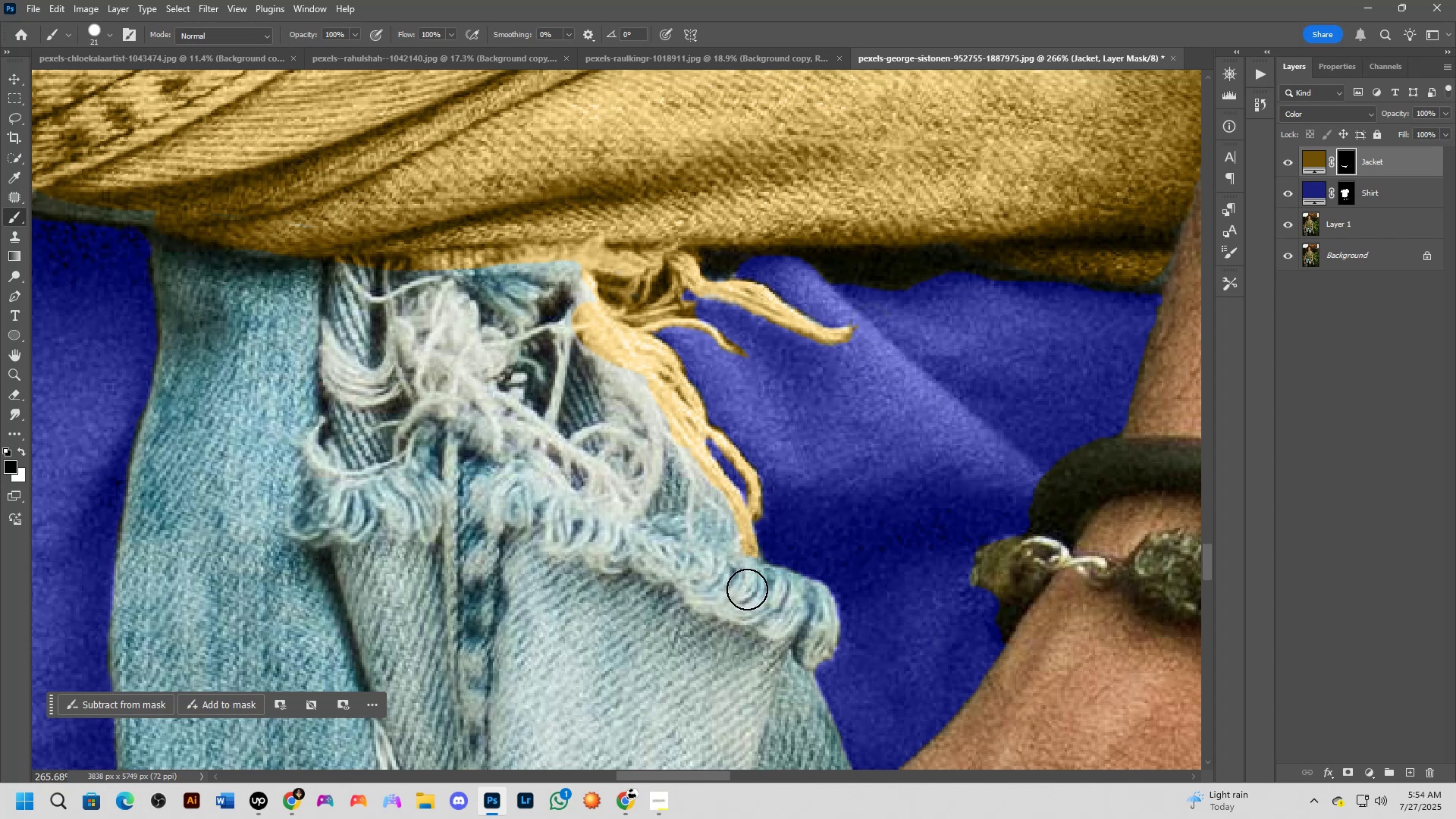 
key(X)
 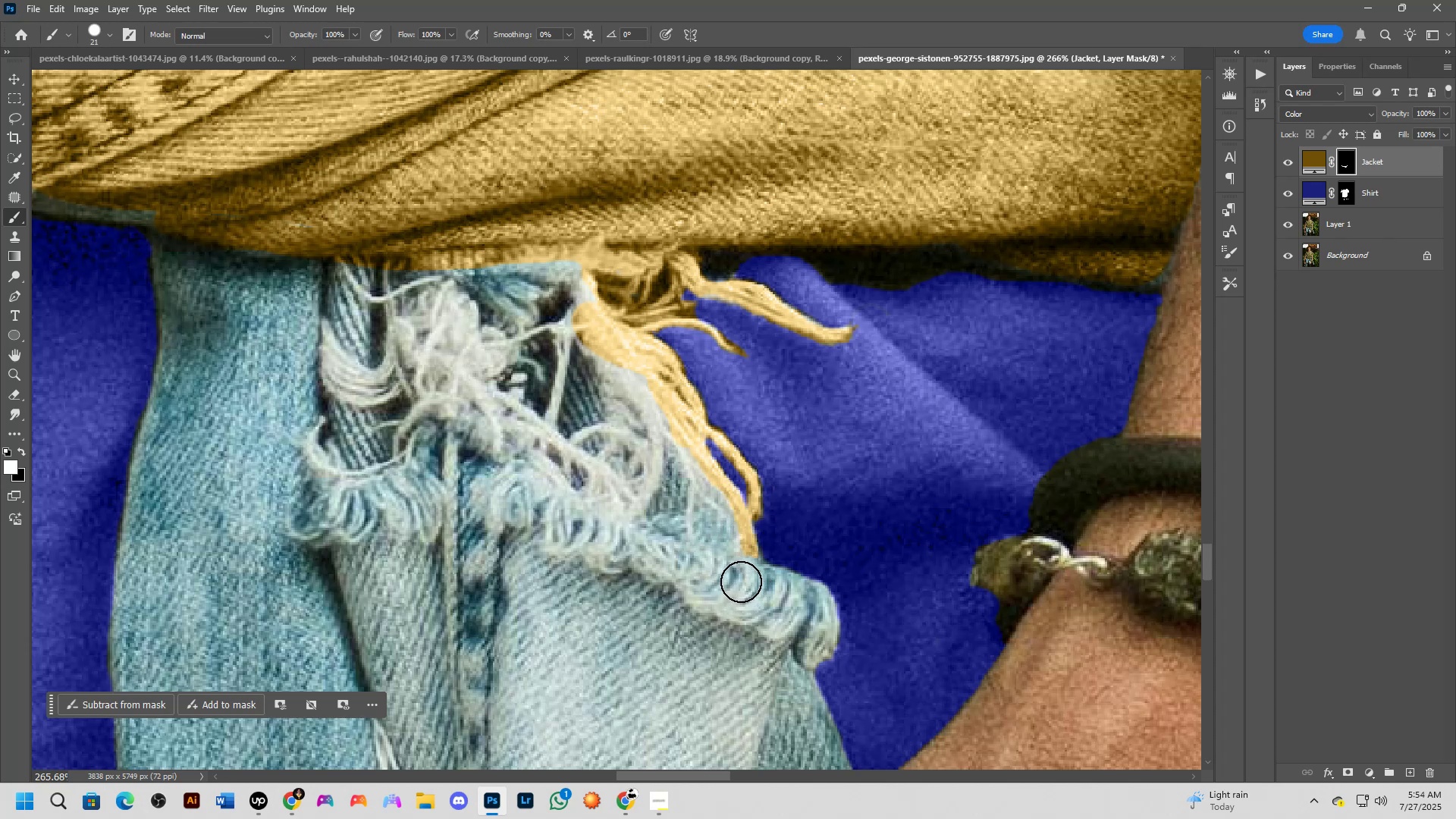 
left_click_drag(start_coordinate=[740, 577], to_coordinate=[765, 585])
 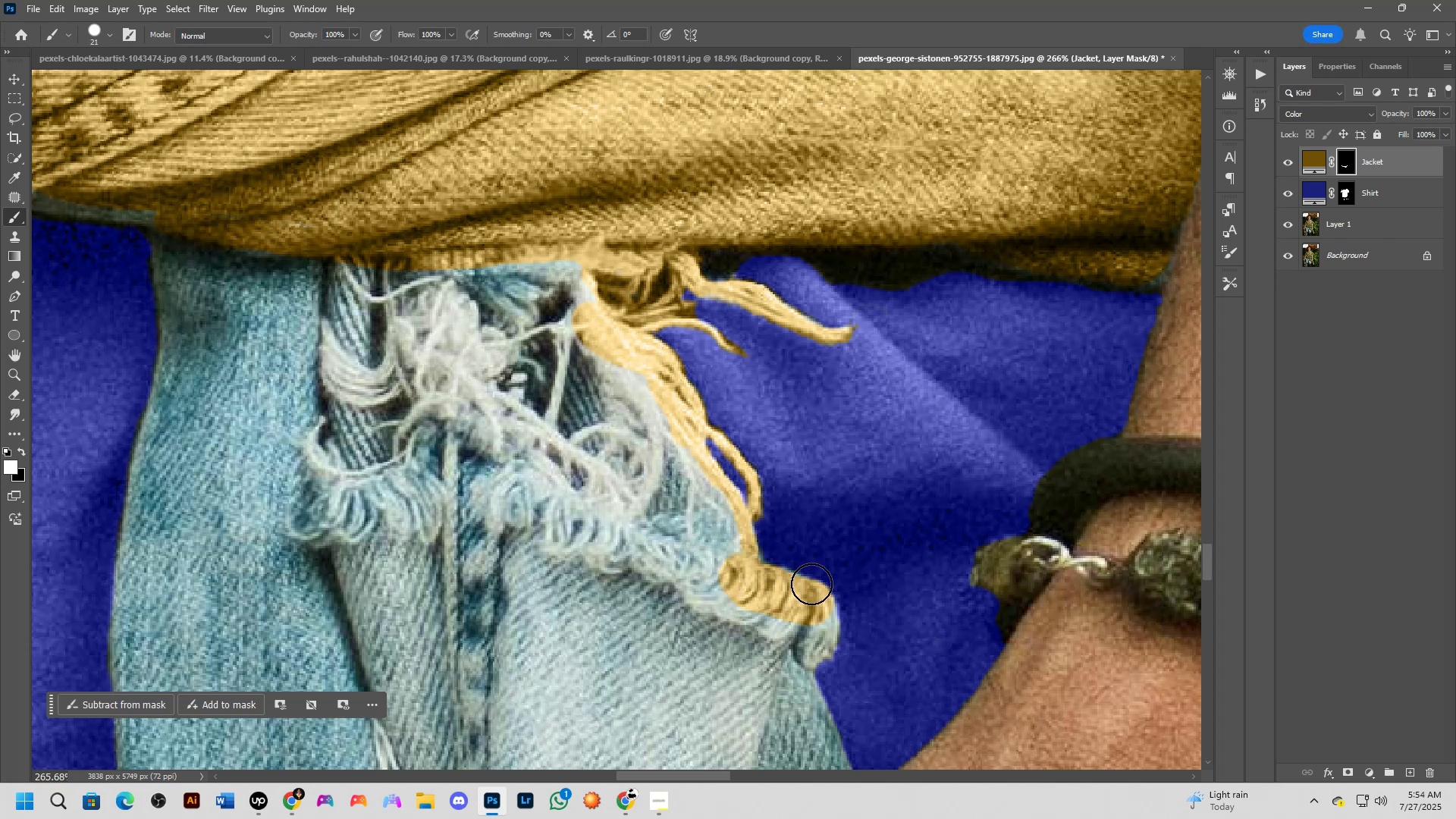 
hold_key(key=Space, duration=0.65)
 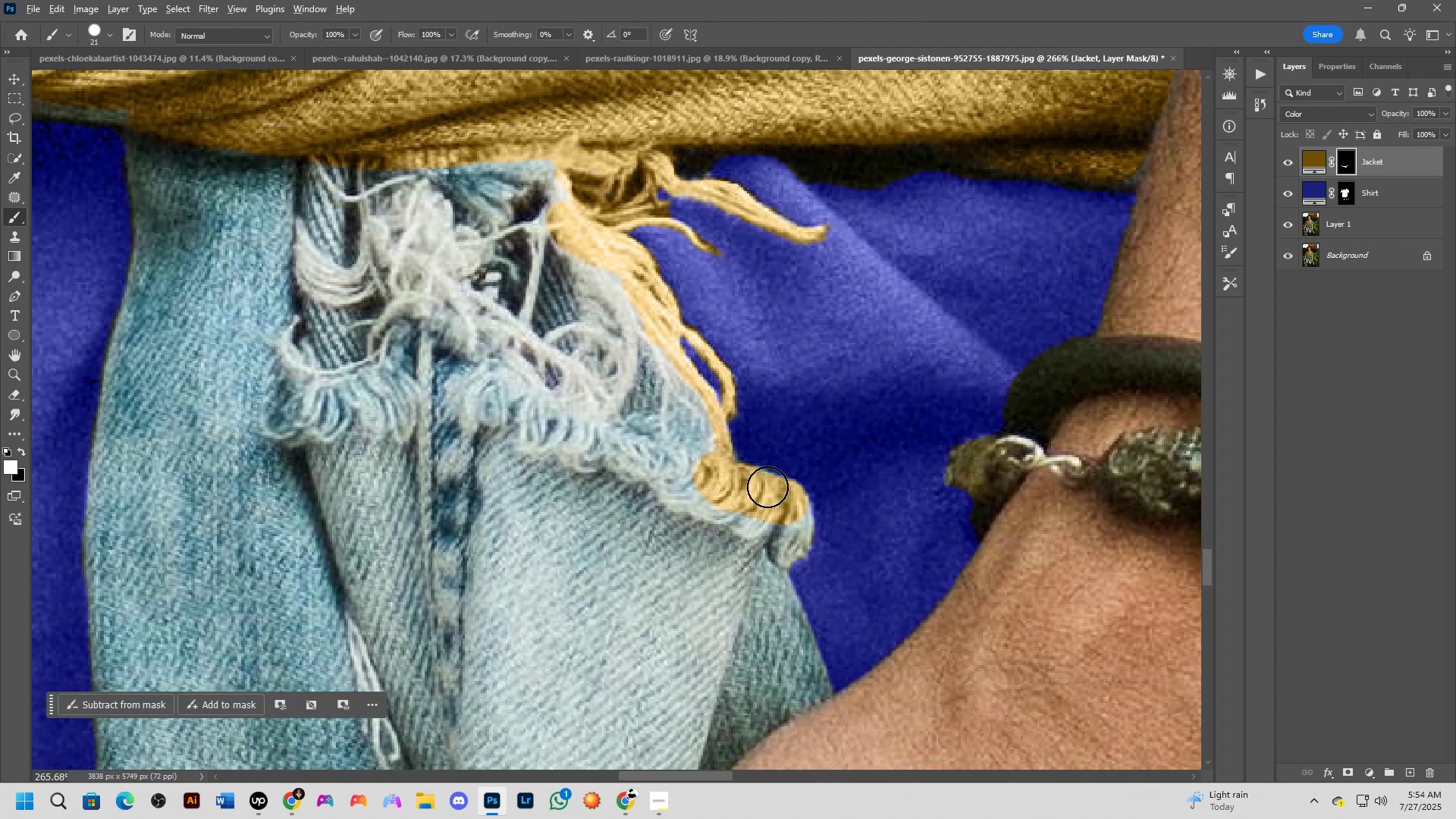 
left_click_drag(start_coordinate=[865, 504], to_coordinate=[839, 403])
 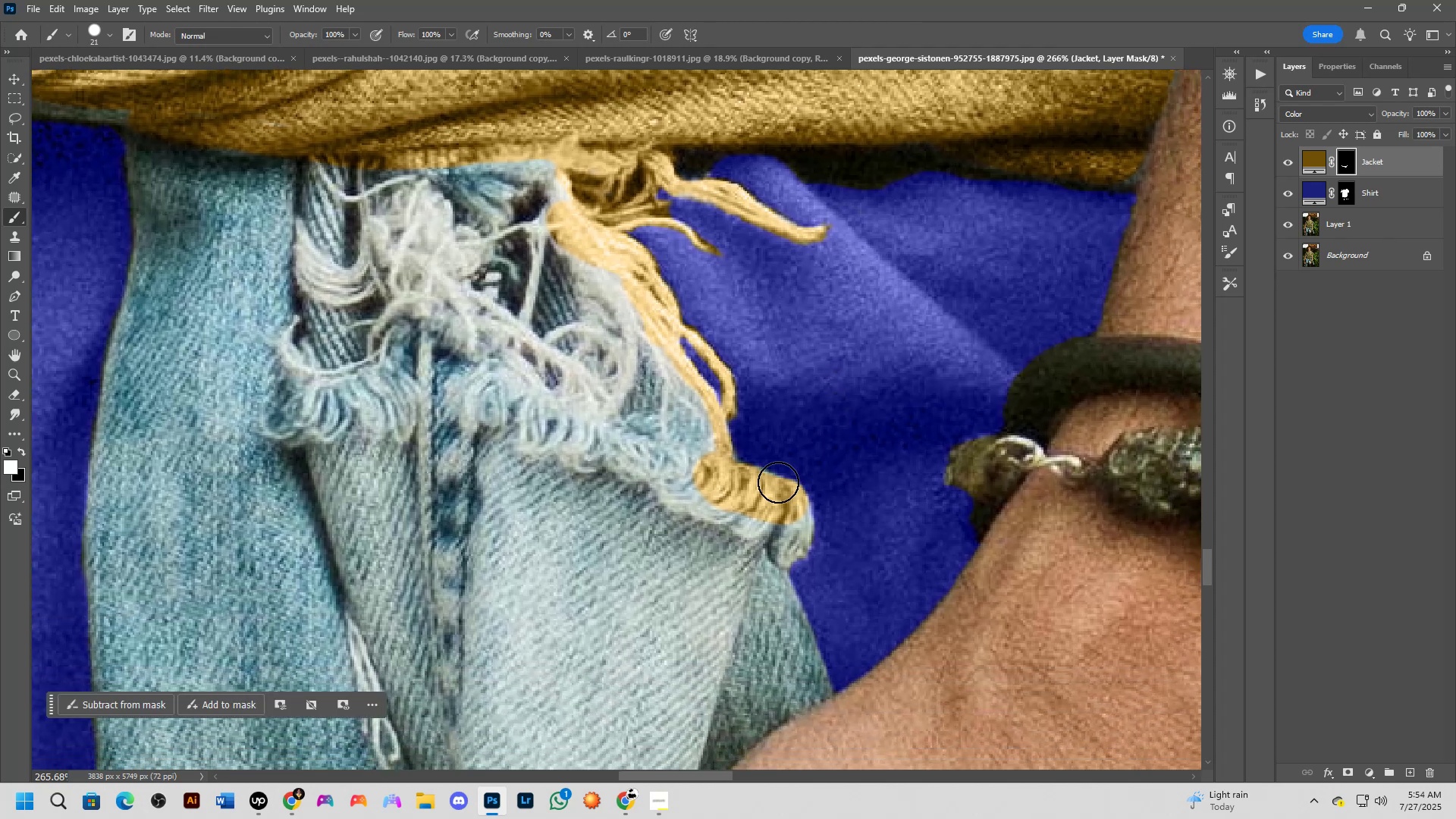 
hold_key(key=AltLeft, duration=1.12)
 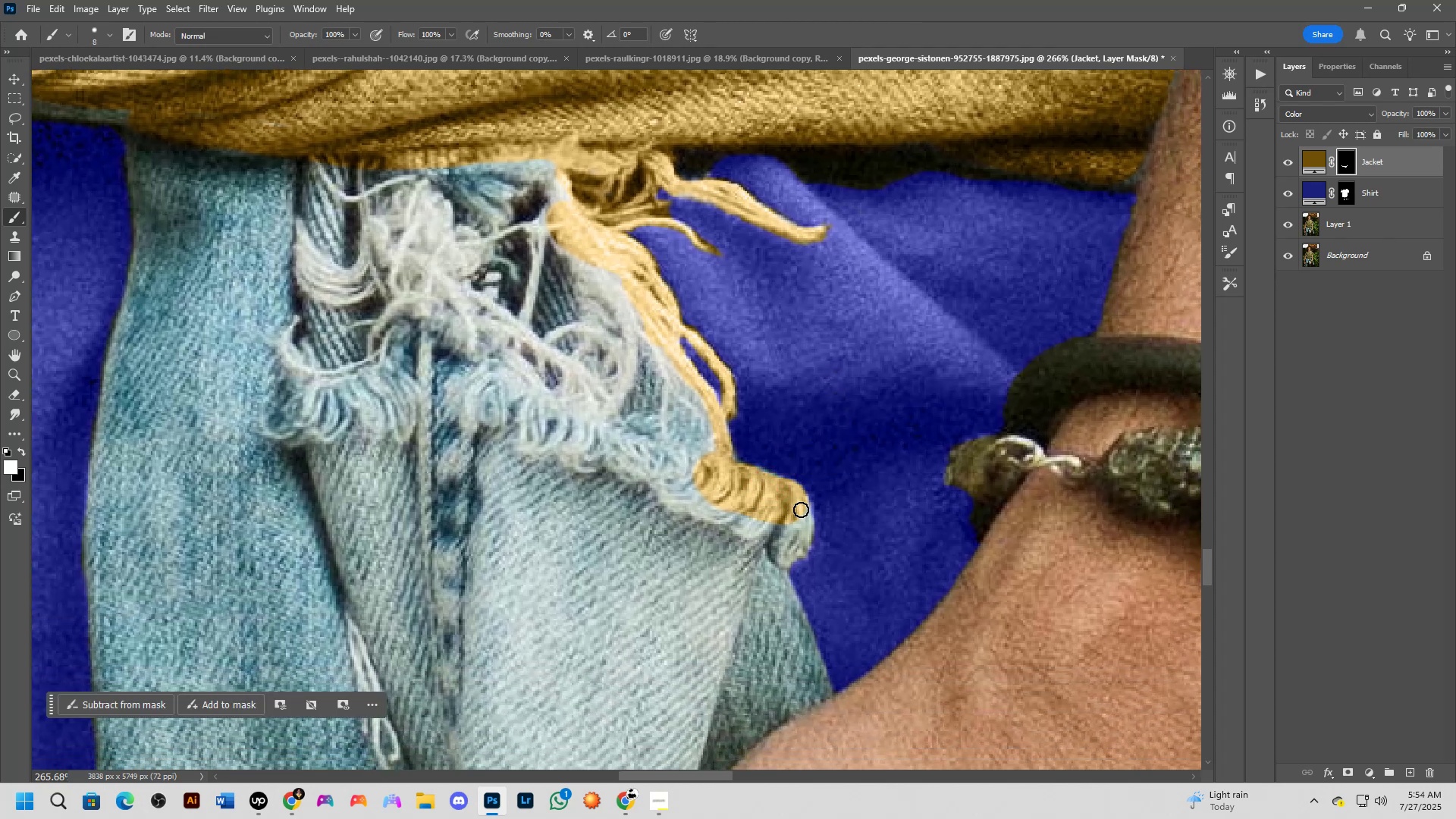 
left_click_drag(start_coordinate=[805, 504], to_coordinate=[762, 548])
 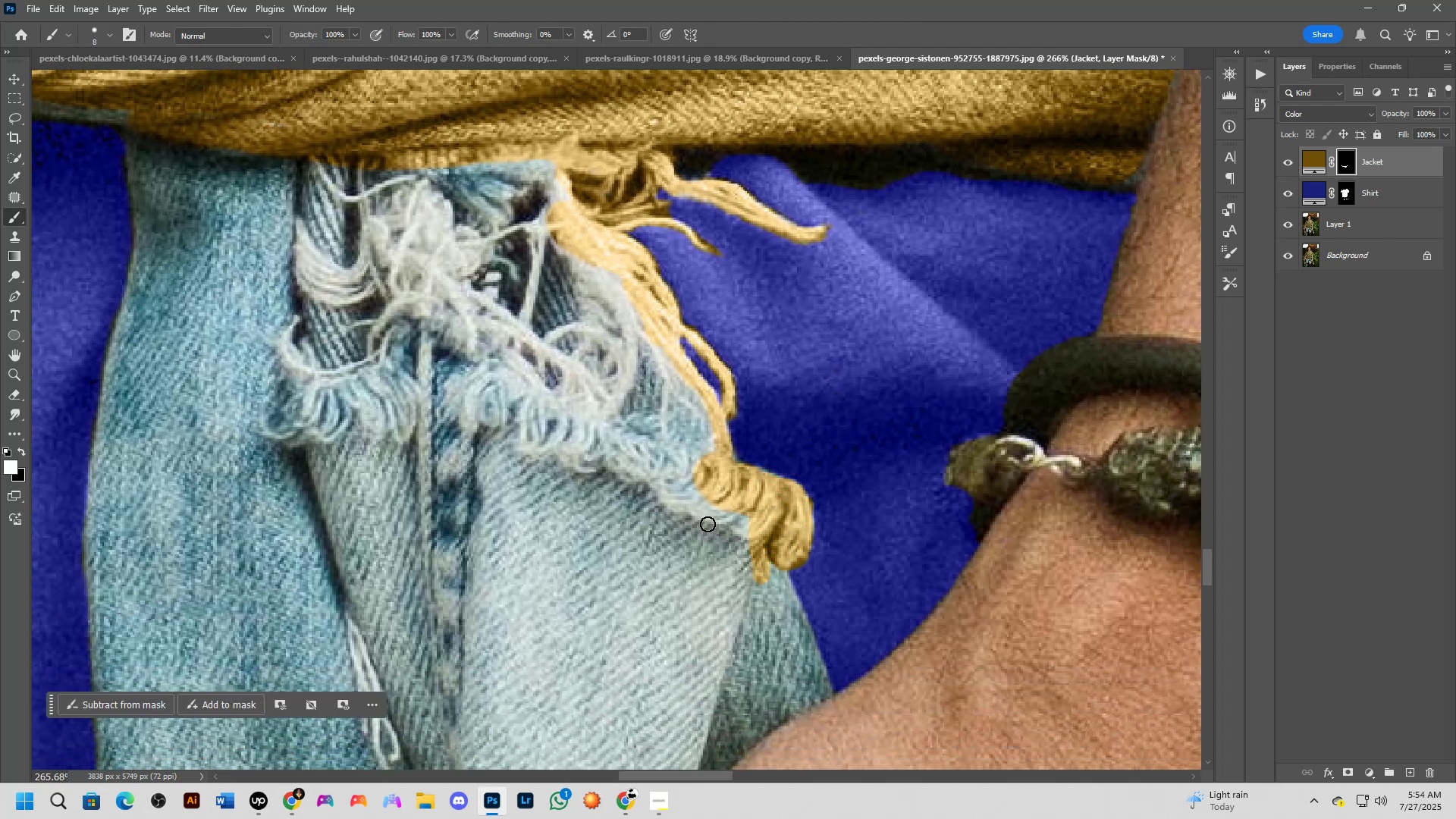 
hold_key(key=AltLeft, duration=0.43)
 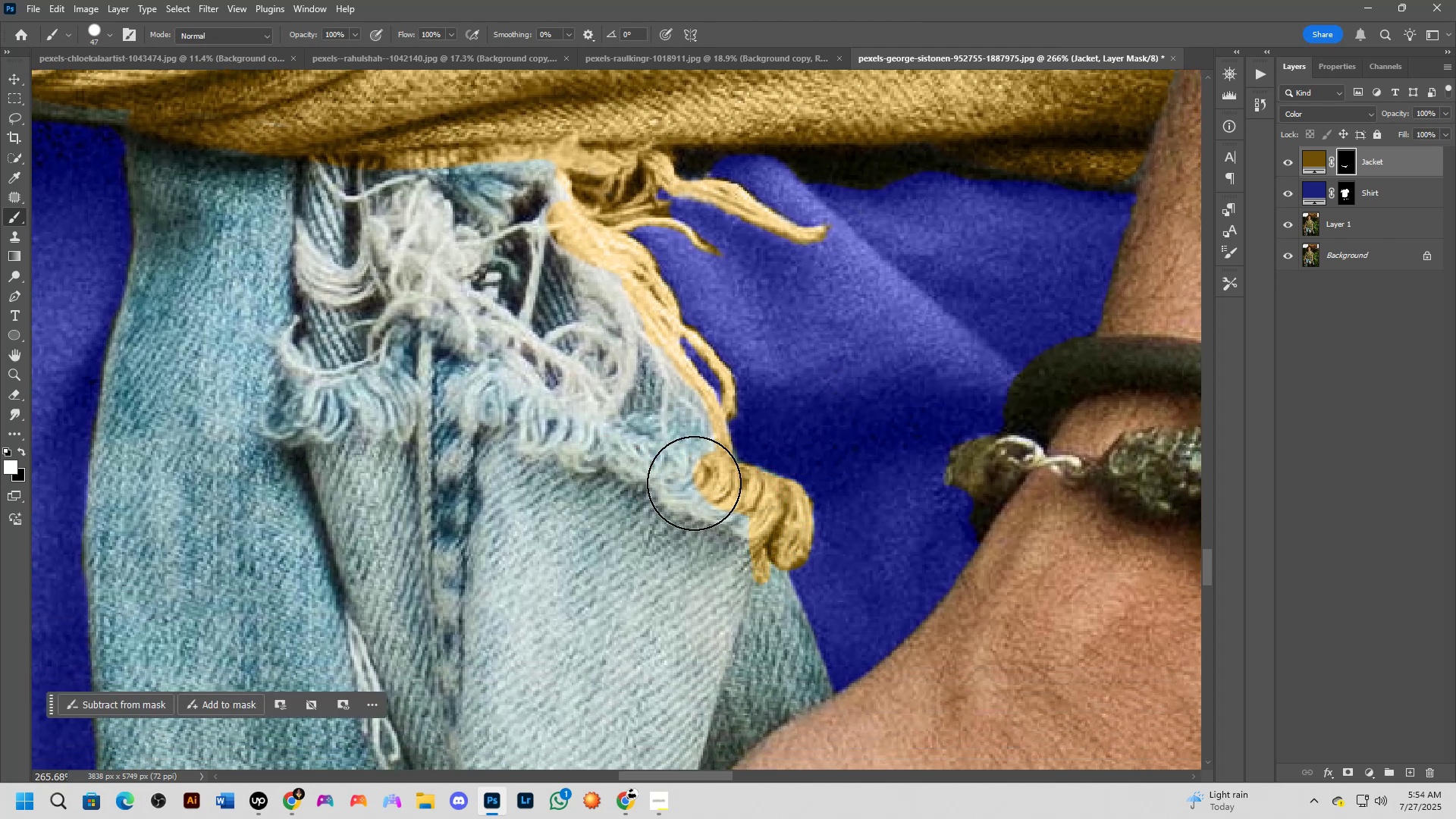 
left_click_drag(start_coordinate=[704, 485], to_coordinate=[688, 487])
 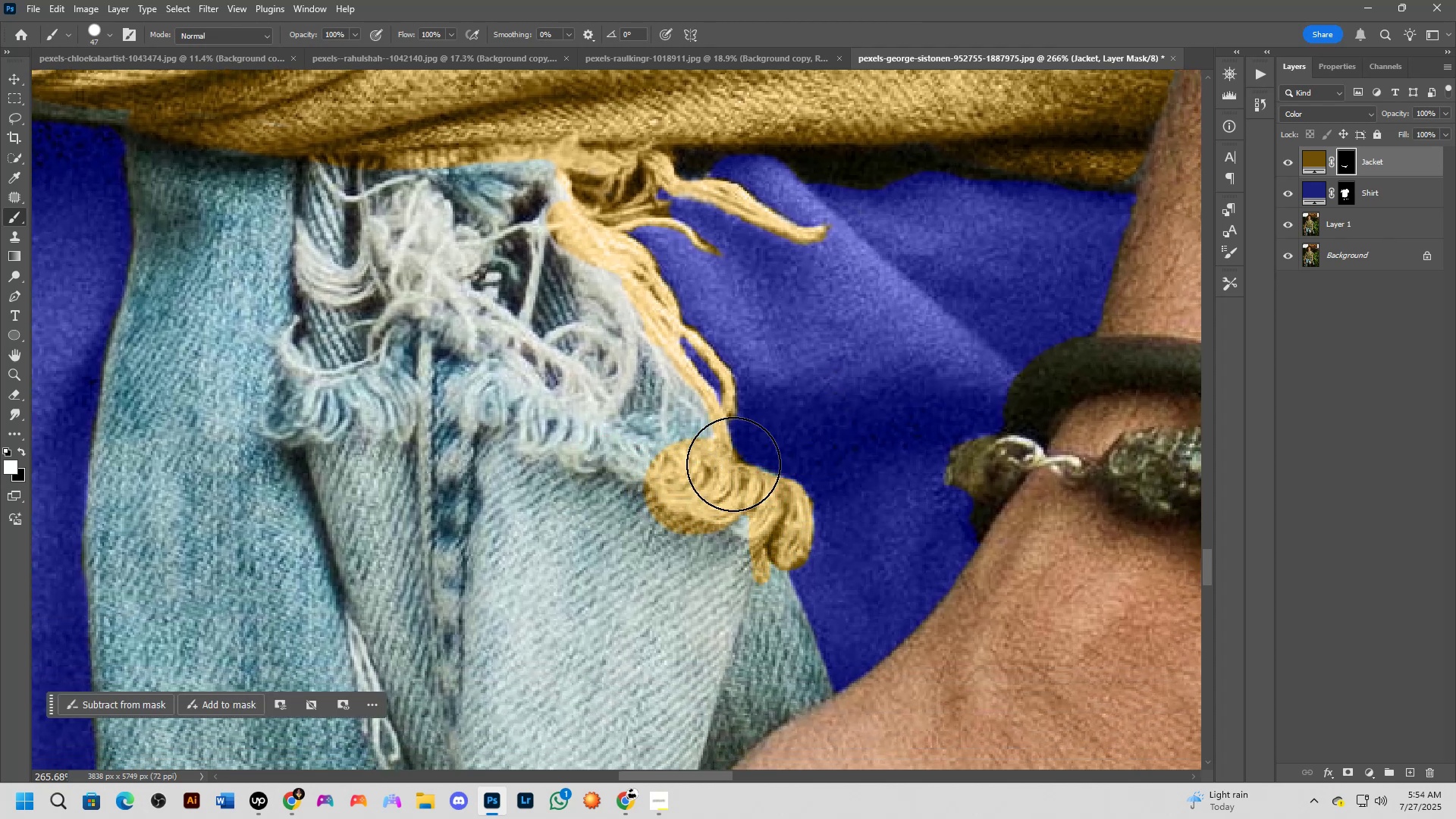 
key(X)
 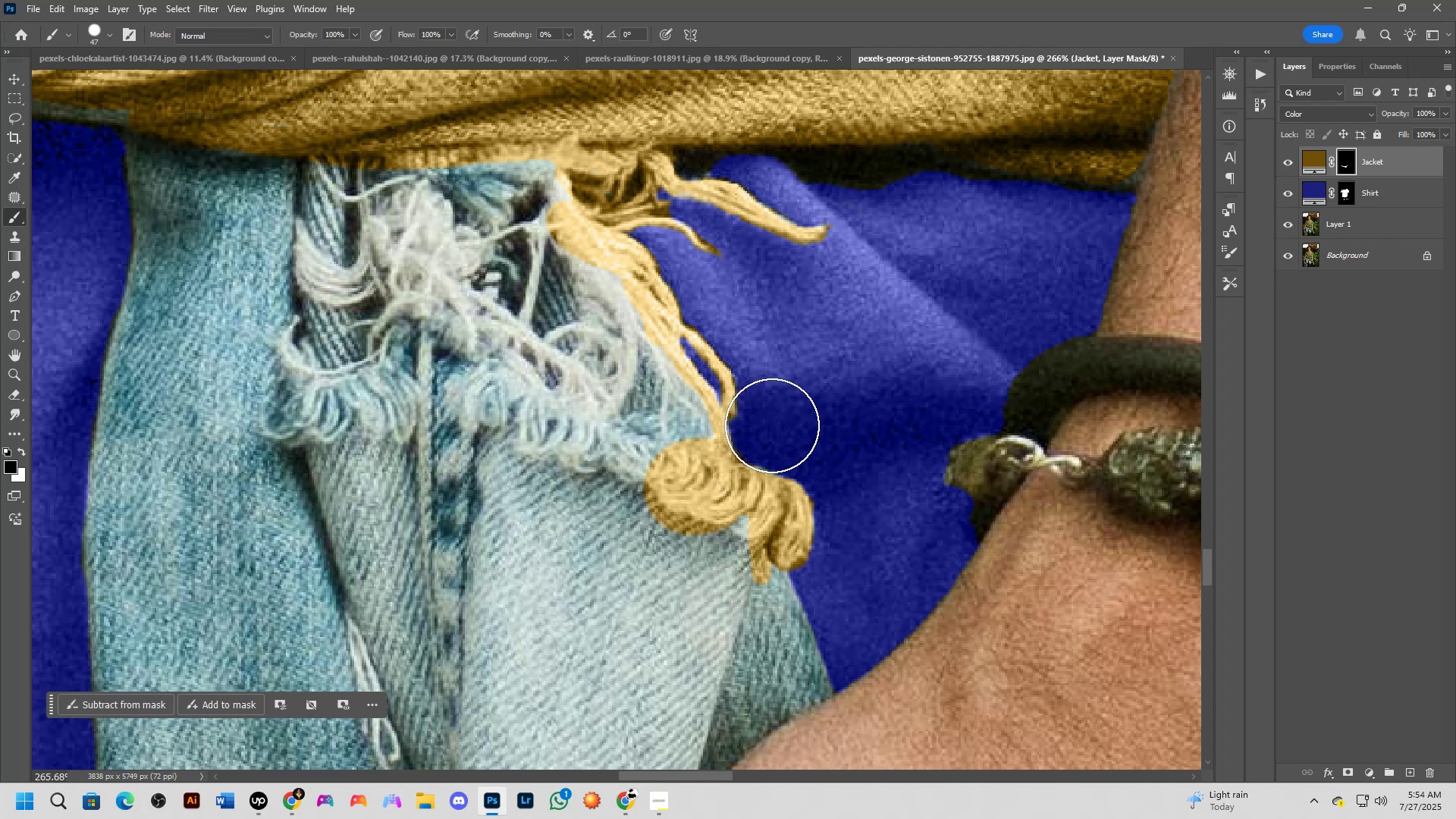 
hold_key(key=AltLeft, duration=1.42)
 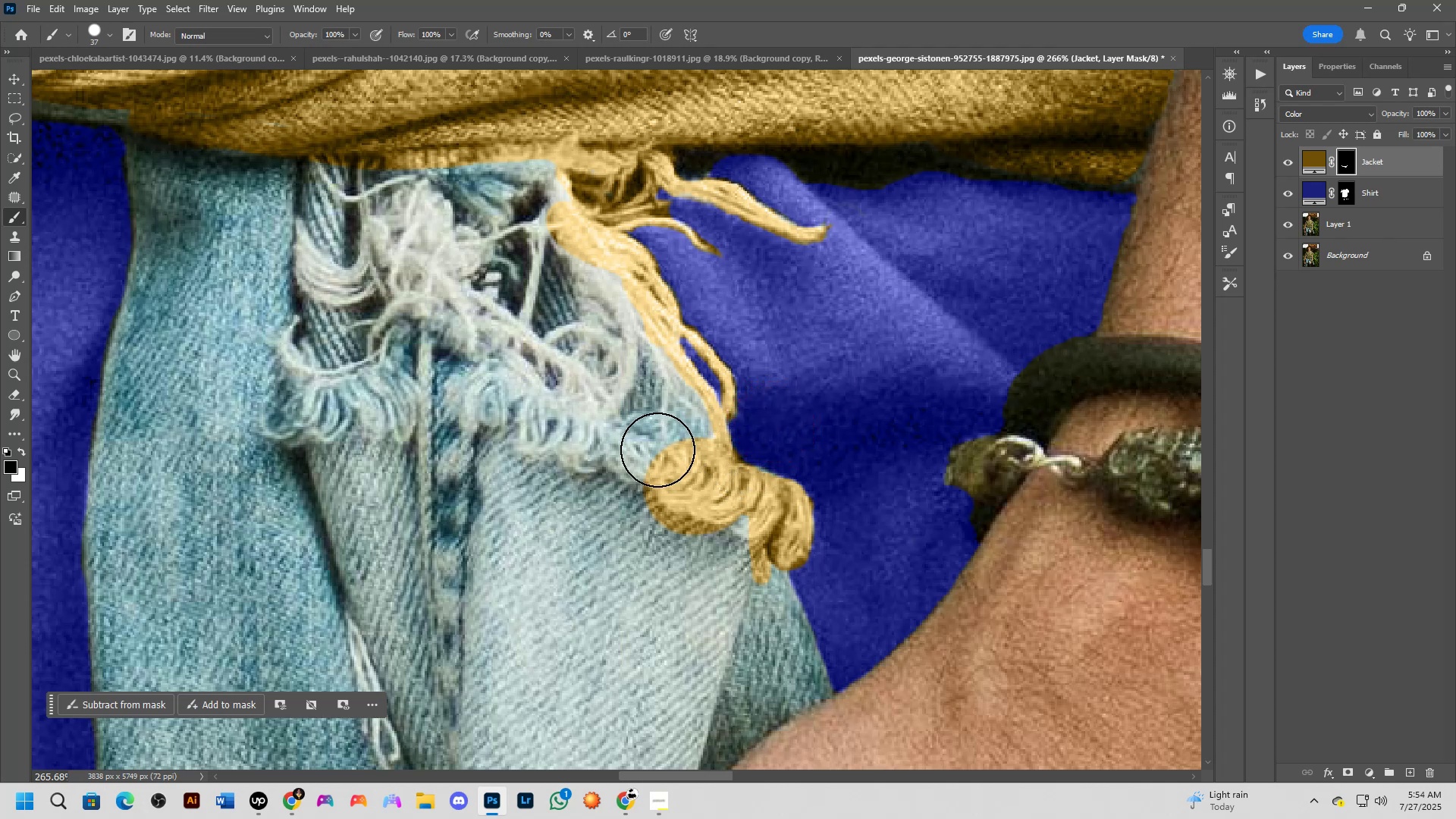 
left_click_drag(start_coordinate=[674, 442], to_coordinate=[673, 424])
 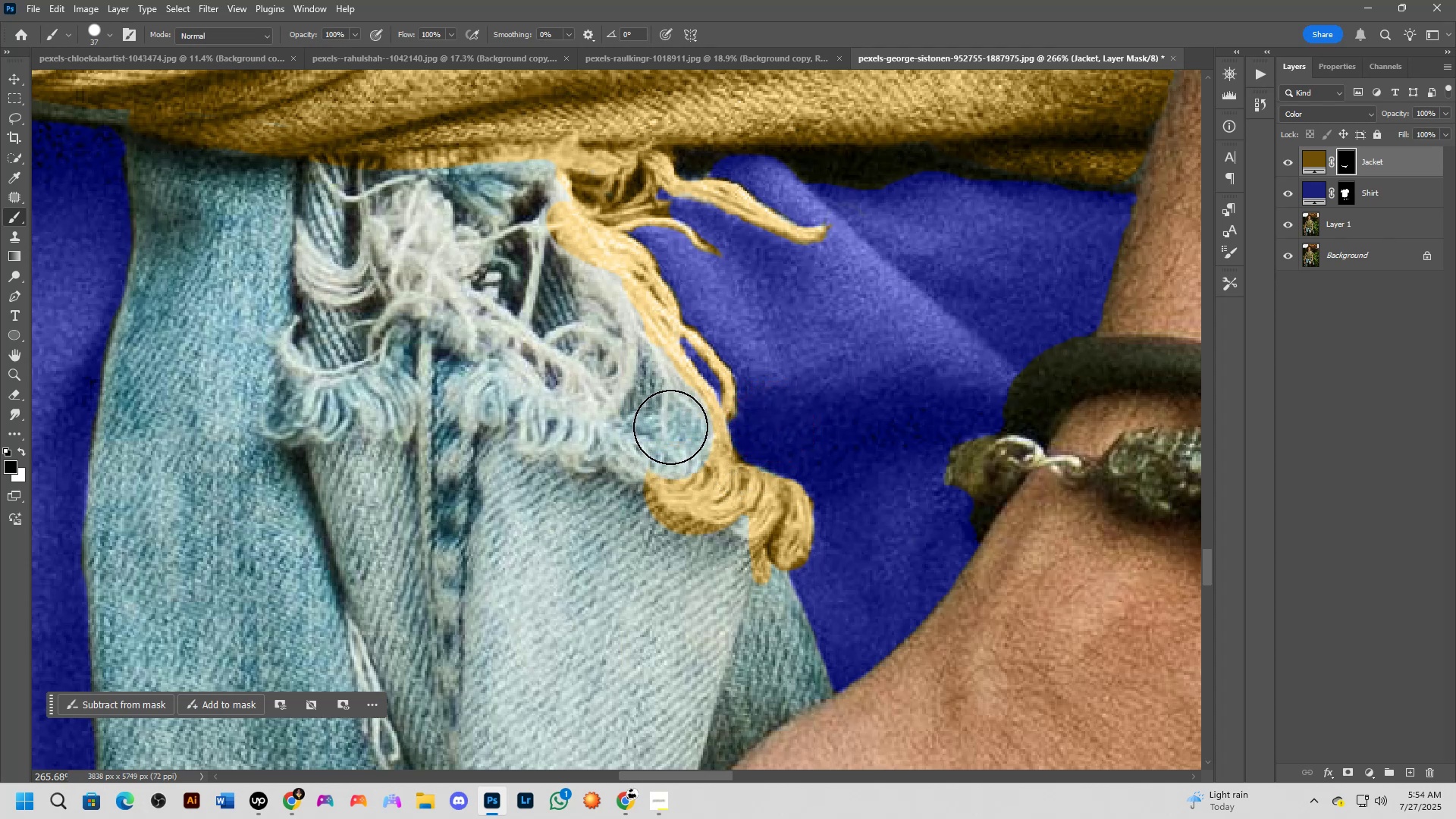 
key(X)
 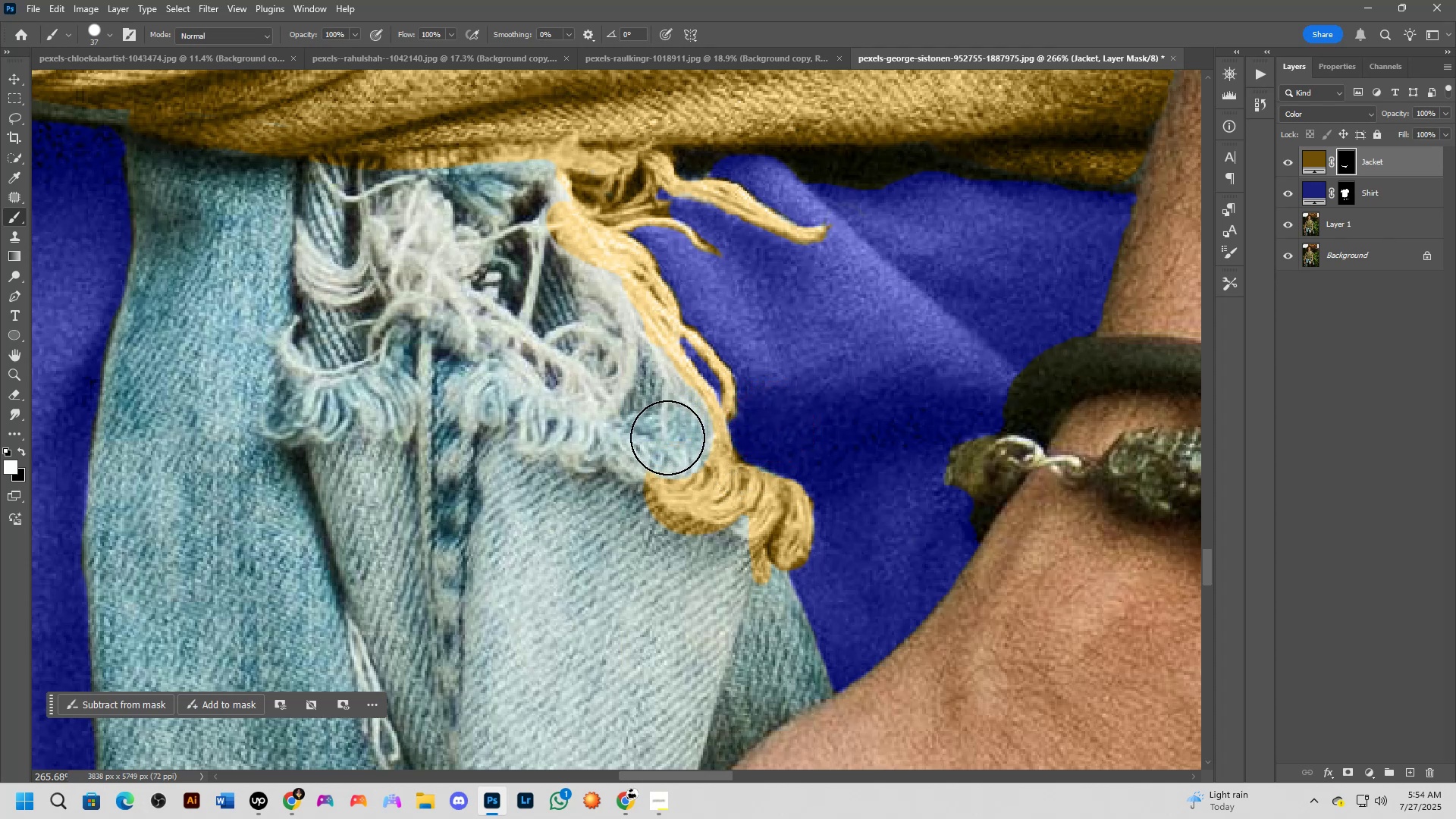 
left_click_drag(start_coordinate=[670, 440], to_coordinate=[588, 272])
 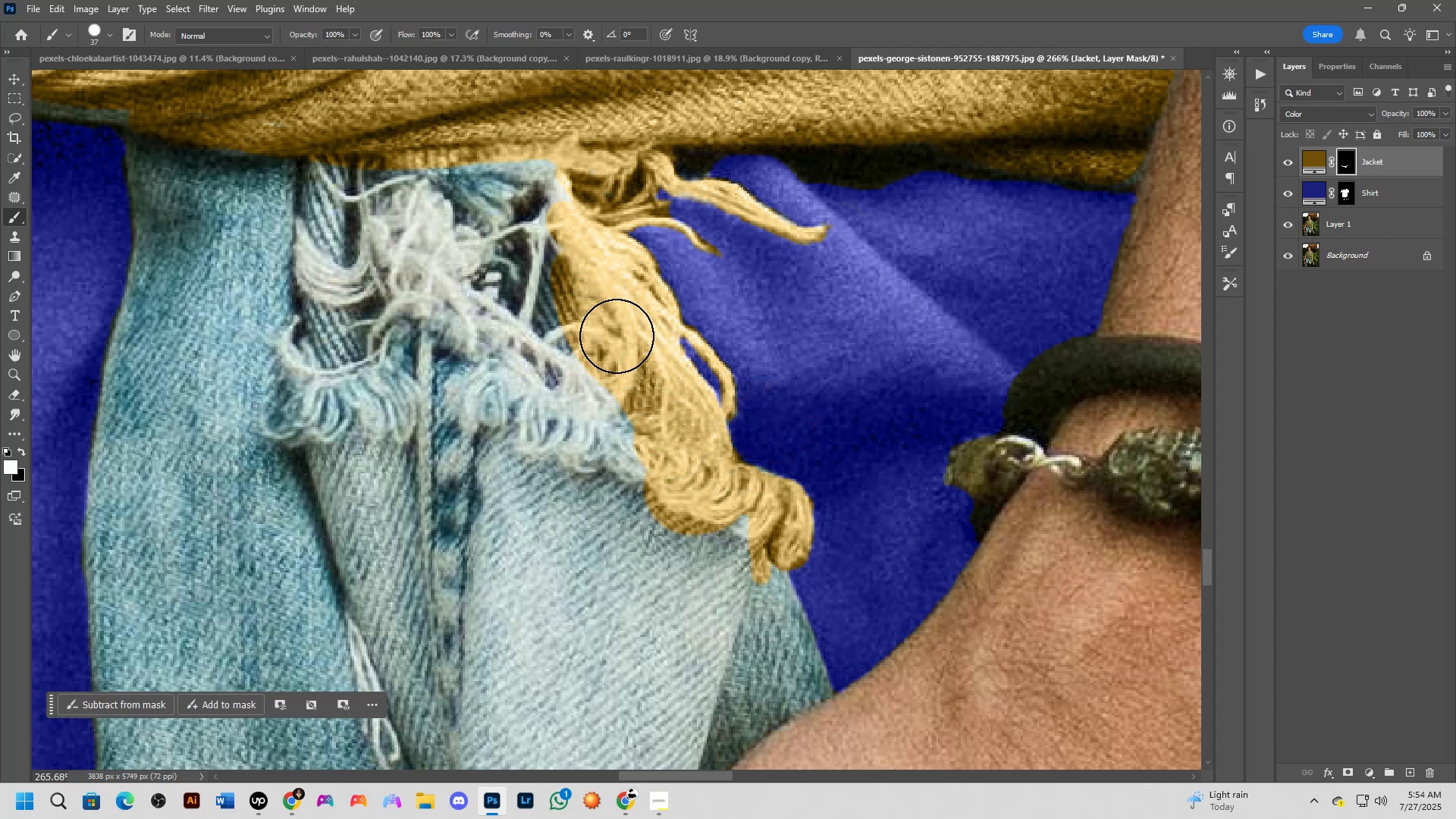 
hold_key(key=Space, duration=0.58)
 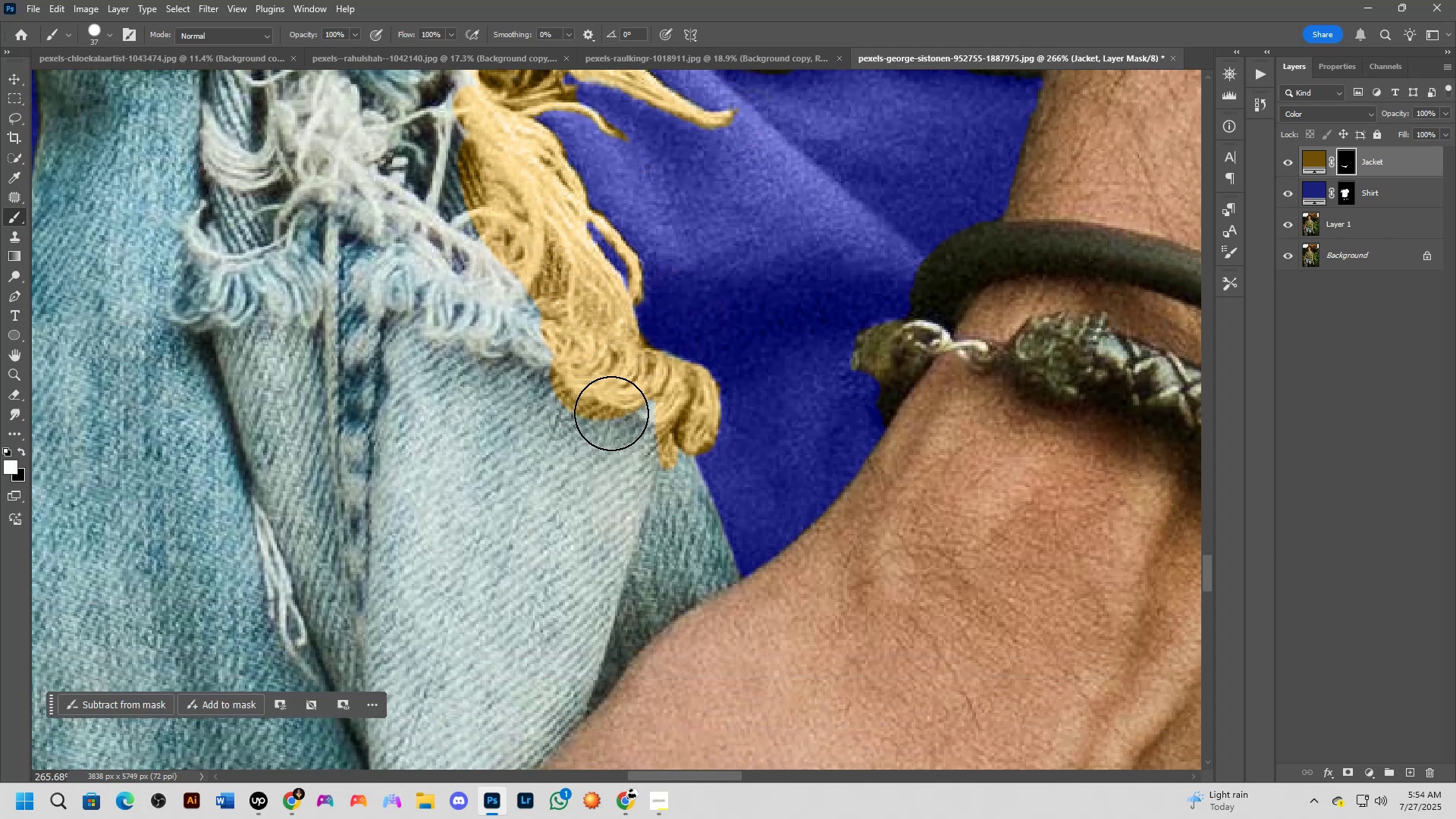 
left_click_drag(start_coordinate=[677, 527], to_coordinate=[584, 412])
 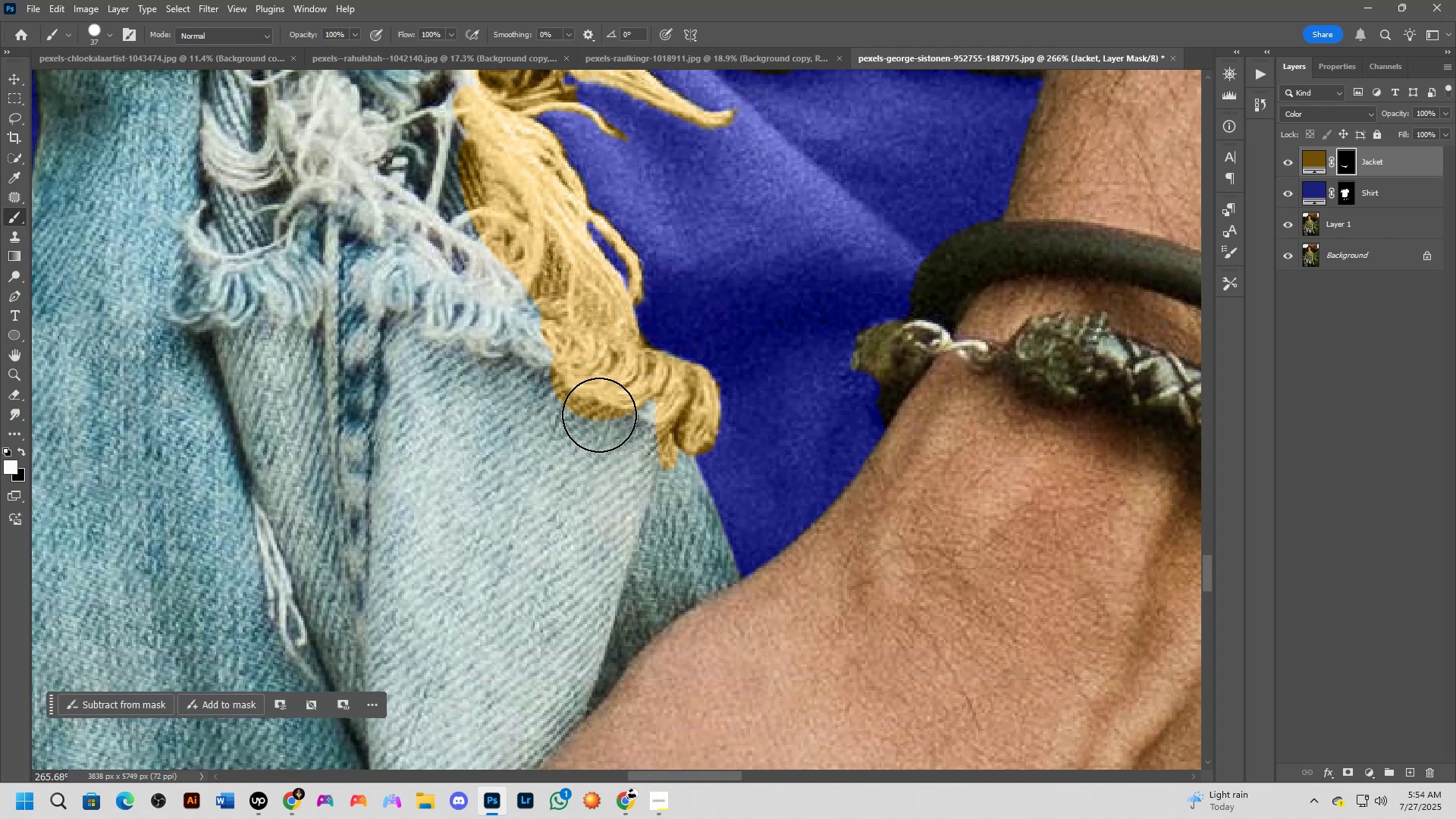 
left_click_drag(start_coordinate=[620, 415], to_coordinate=[697, 560])
 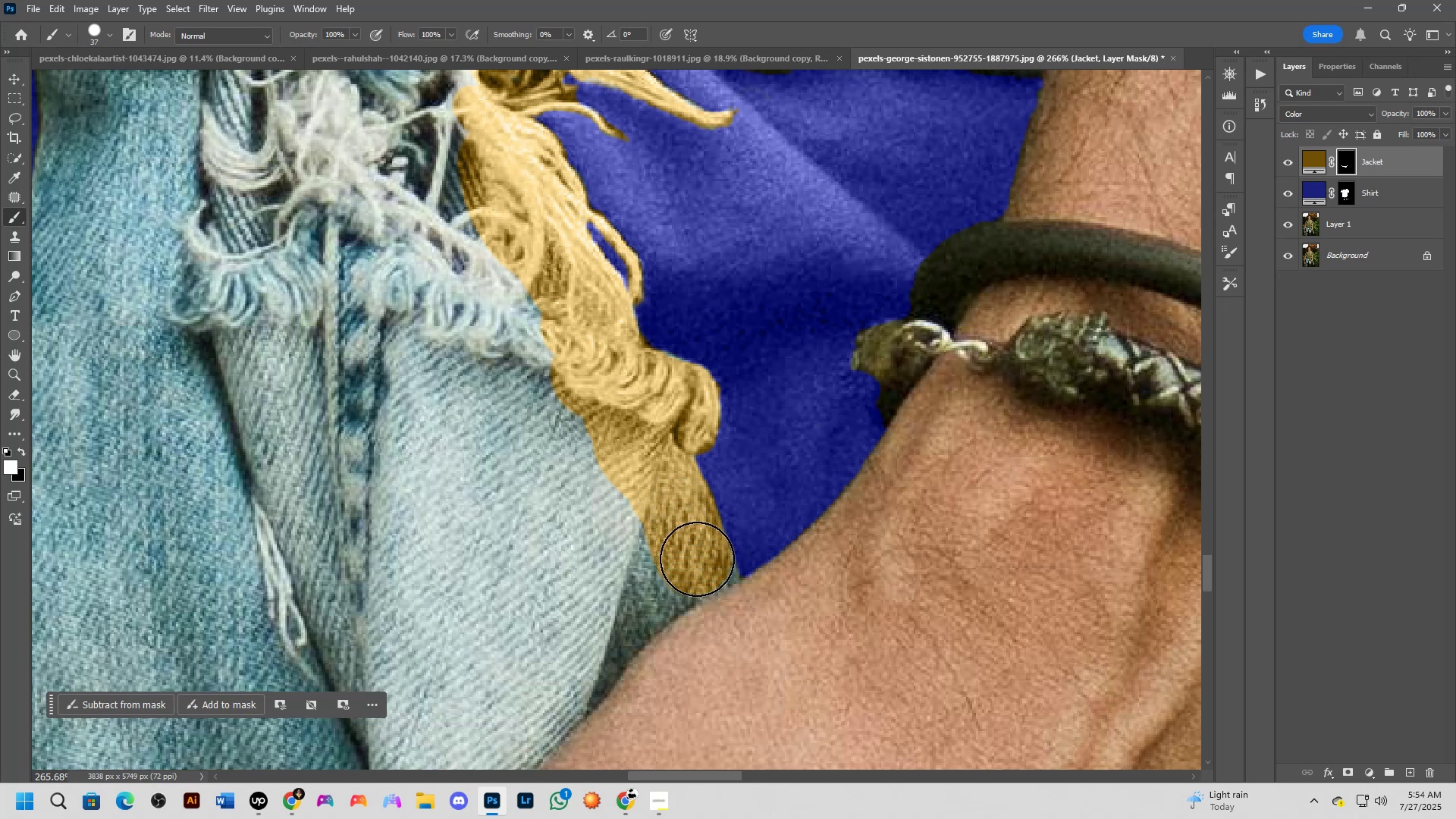 
hold_key(key=AltLeft, duration=0.99)
 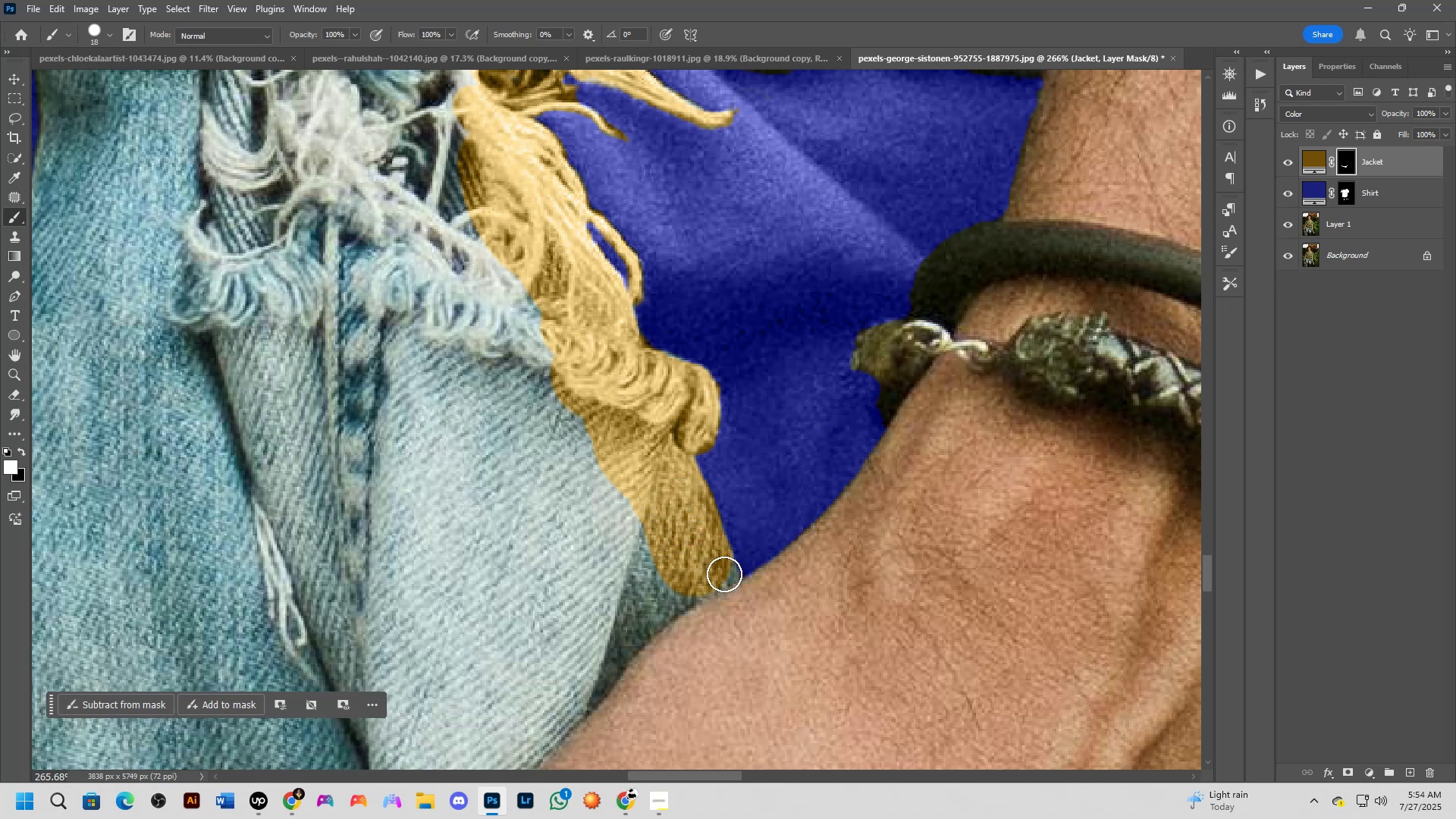 
left_click([724, 573])
 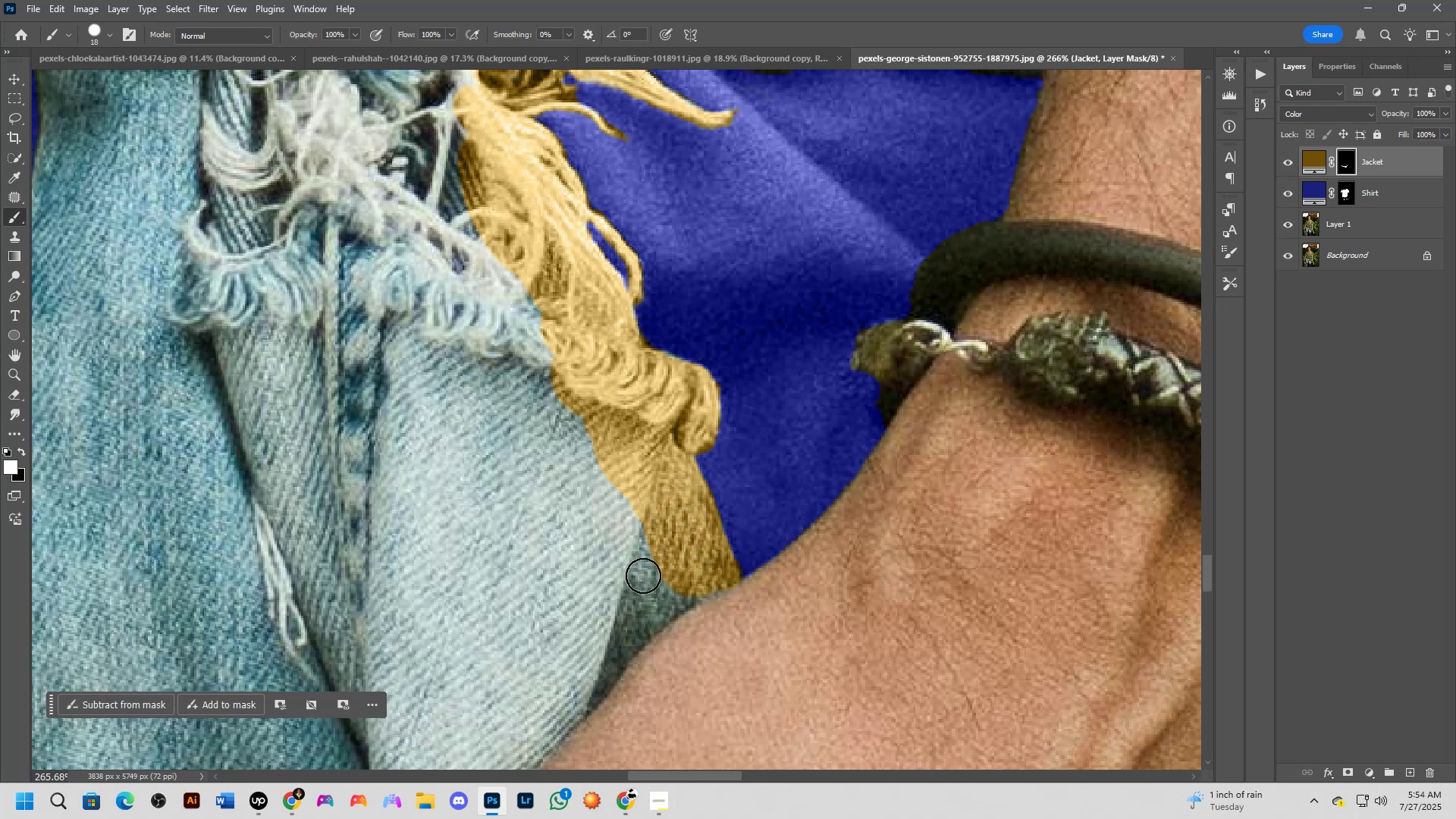 
hold_key(key=Space, duration=0.49)
 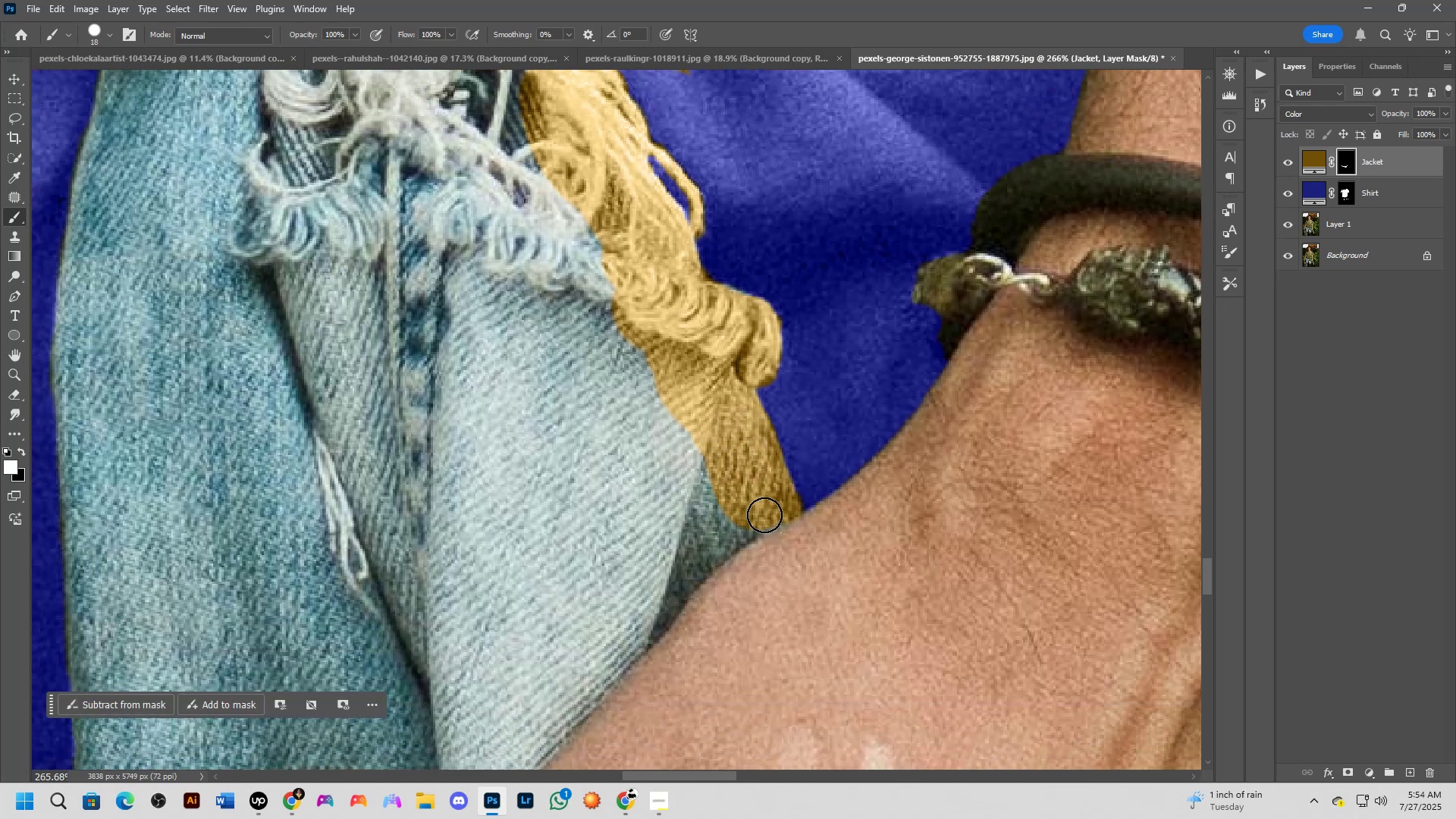 
left_click_drag(start_coordinate=[640, 566], to_coordinate=[701, 500])
 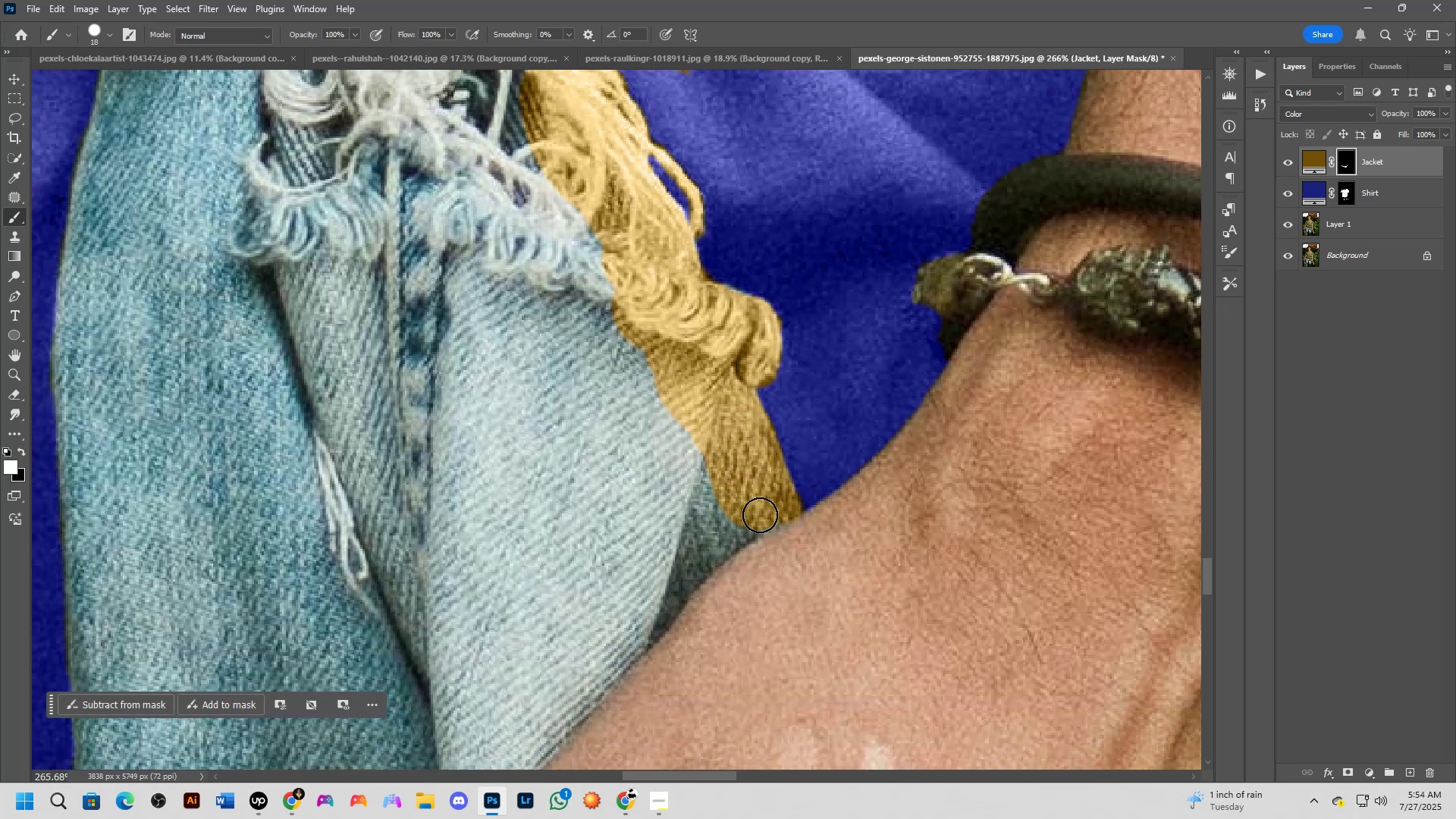 
left_click_drag(start_coordinate=[764, 514], to_coordinate=[726, 520])
 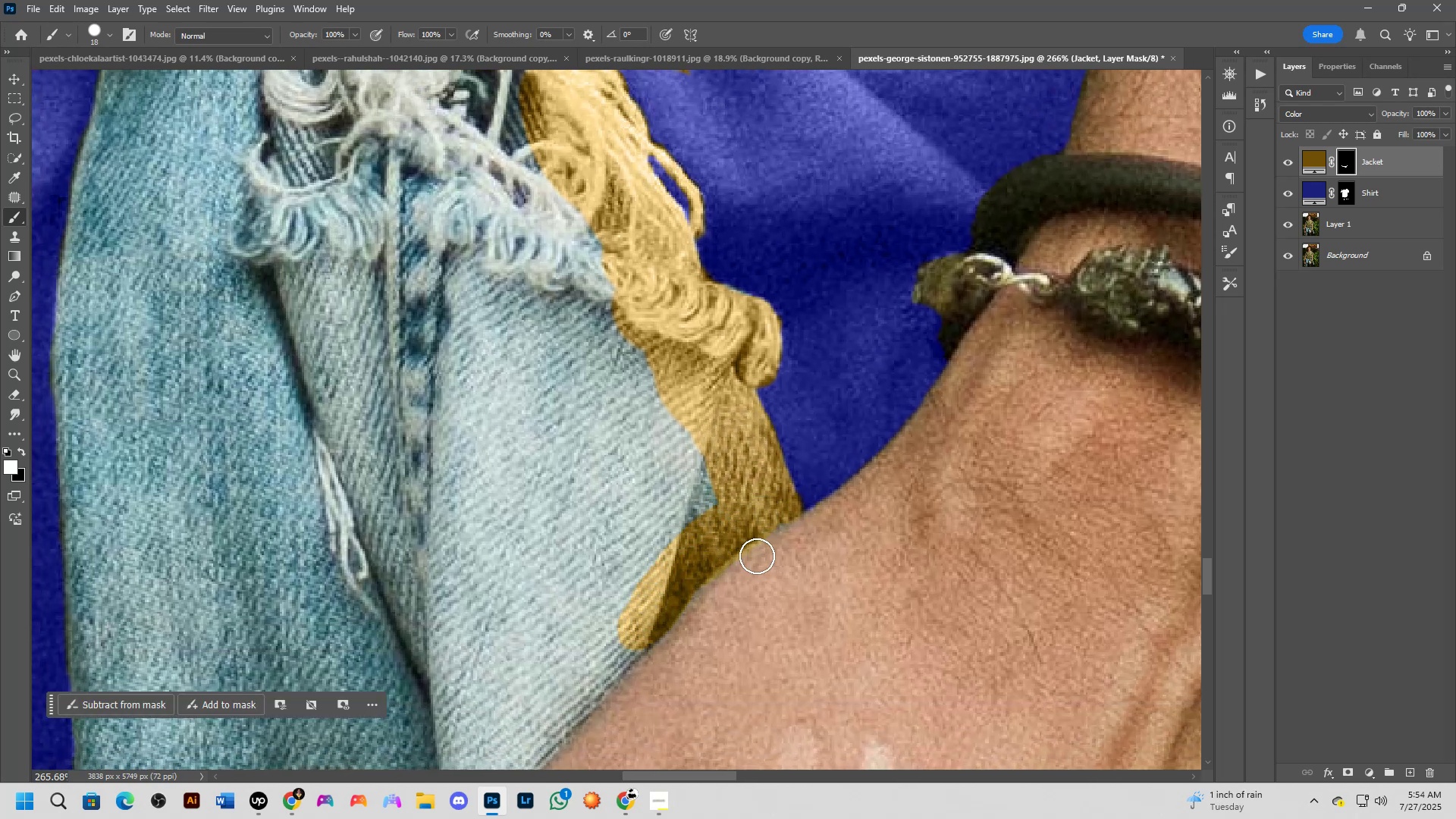 
type(xx)
 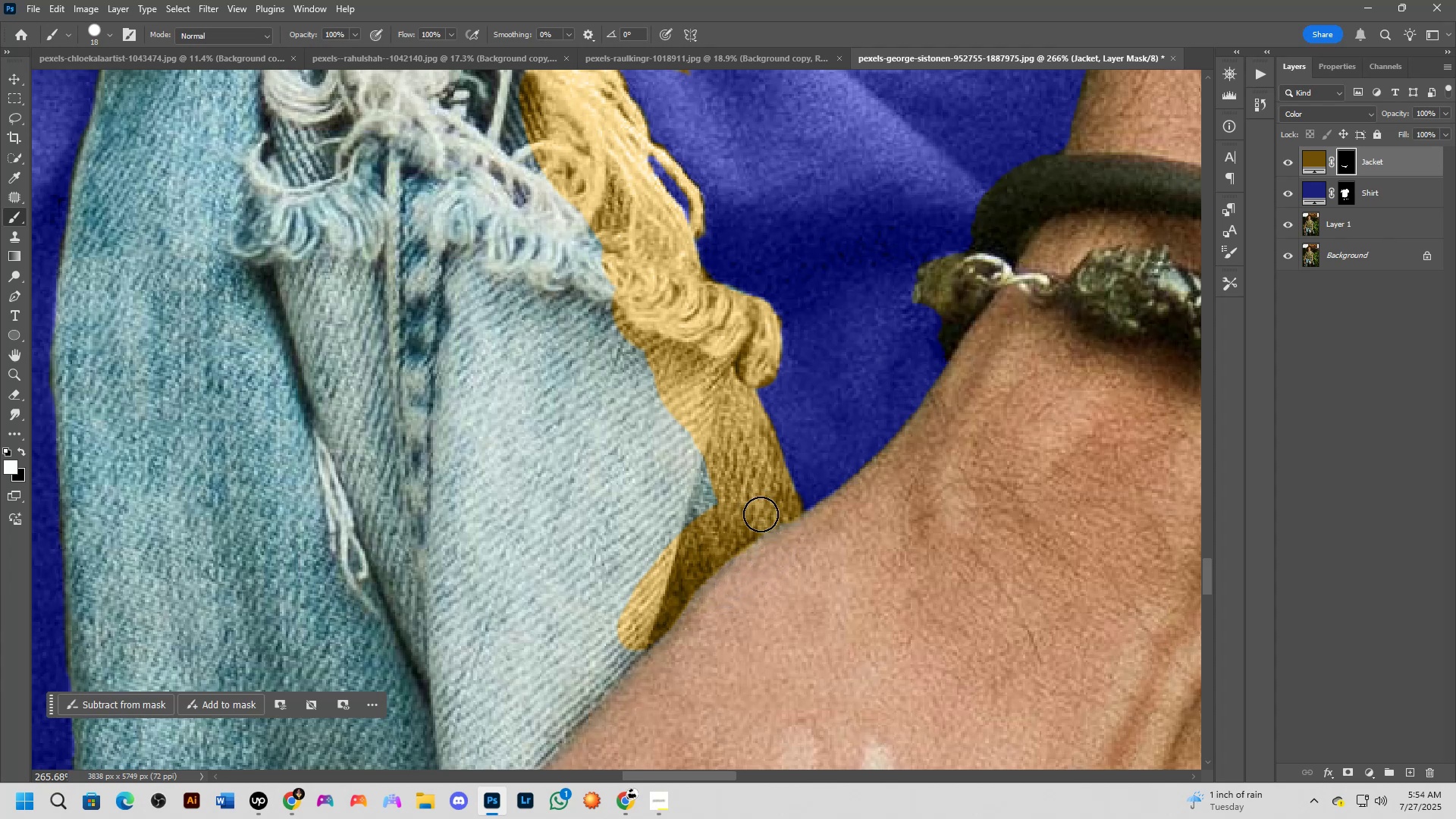 
left_click_drag(start_coordinate=[721, 592], to_coordinate=[786, 544])
 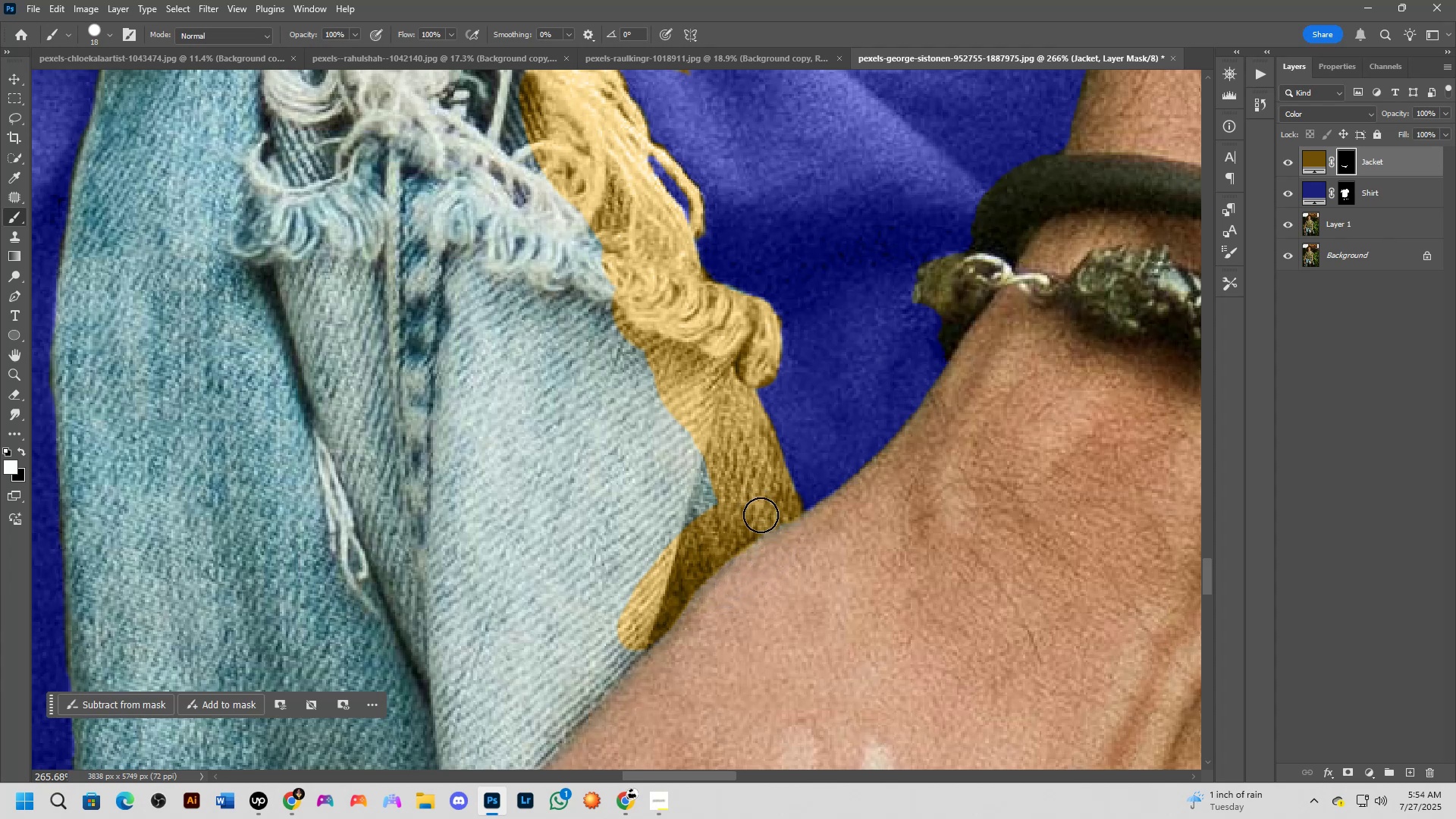 
hold_key(key=Space, duration=0.55)
 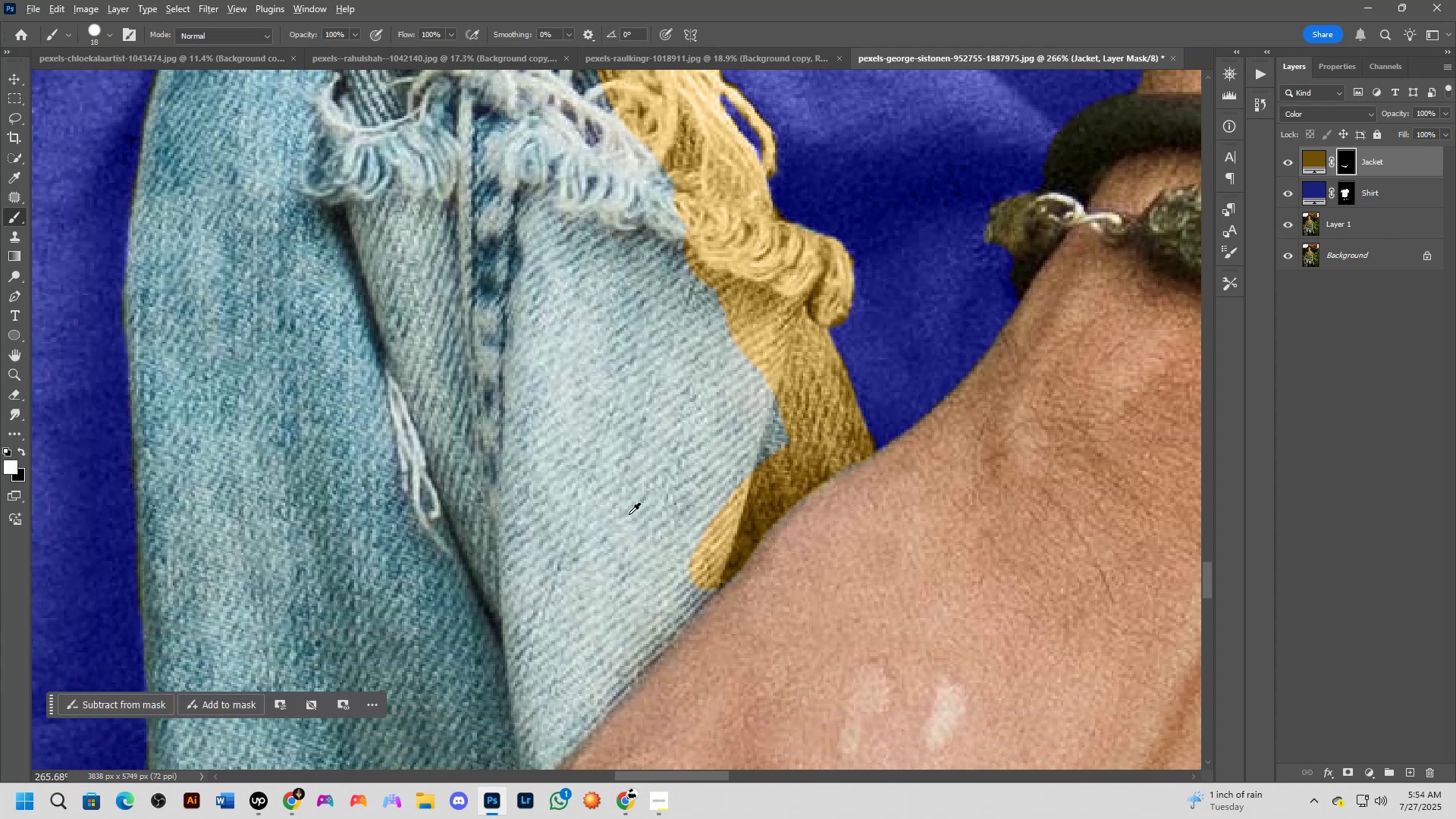 
left_click_drag(start_coordinate=[628, 534], to_coordinate=[700, 473])
 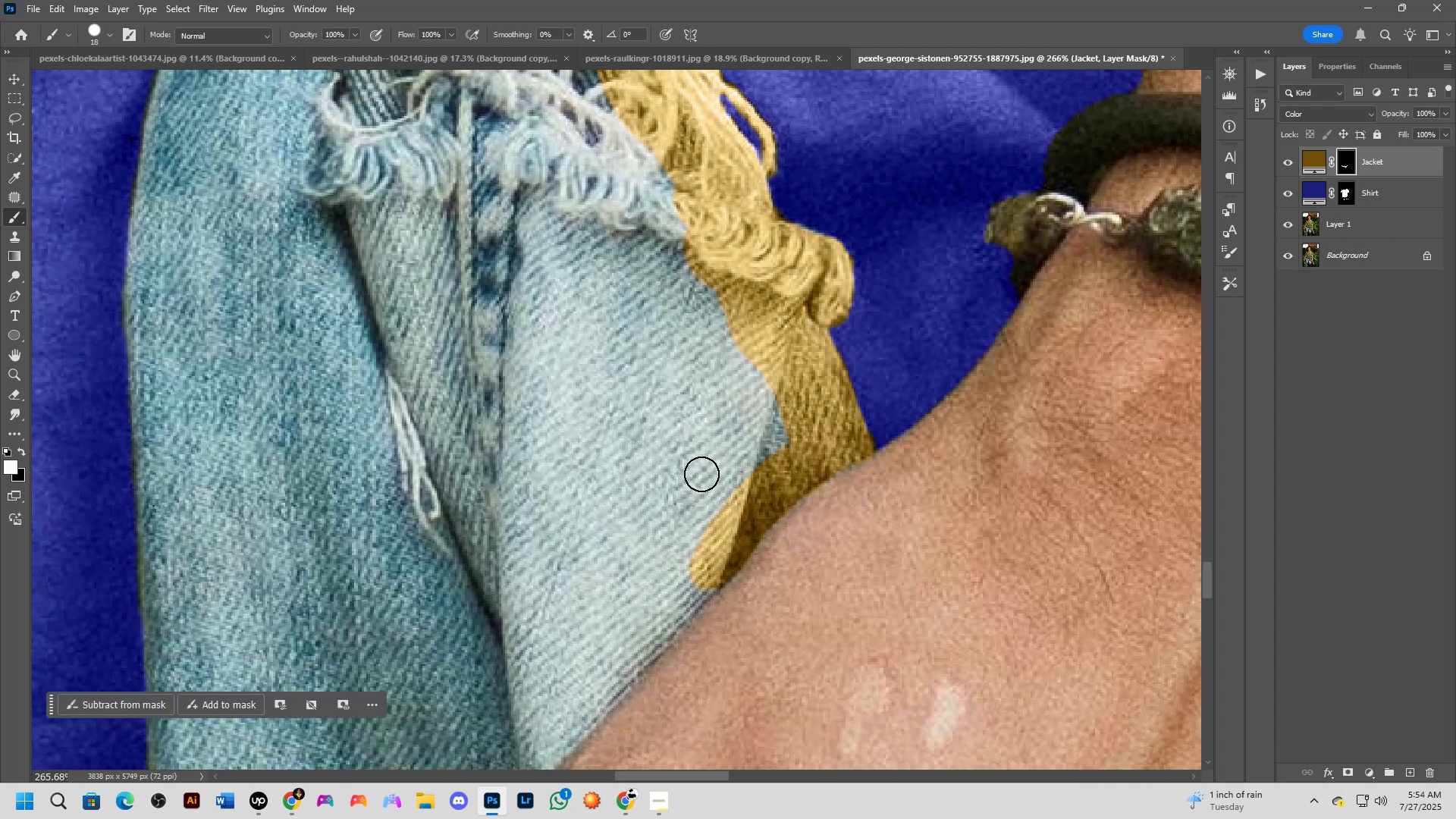 
hold_key(key=AltLeft, duration=0.33)
 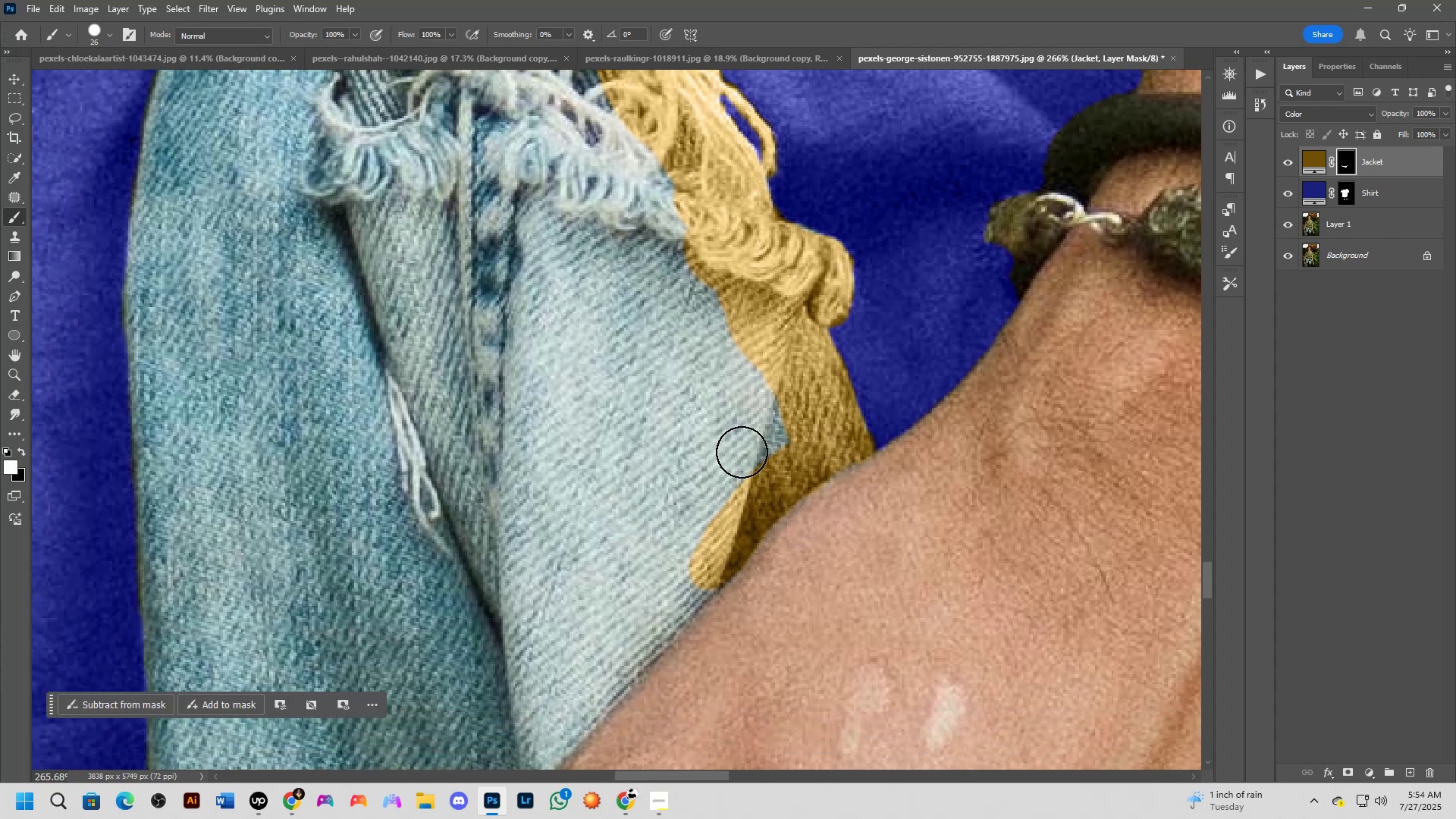 
left_click_drag(start_coordinate=[771, 435], to_coordinate=[640, 634])
 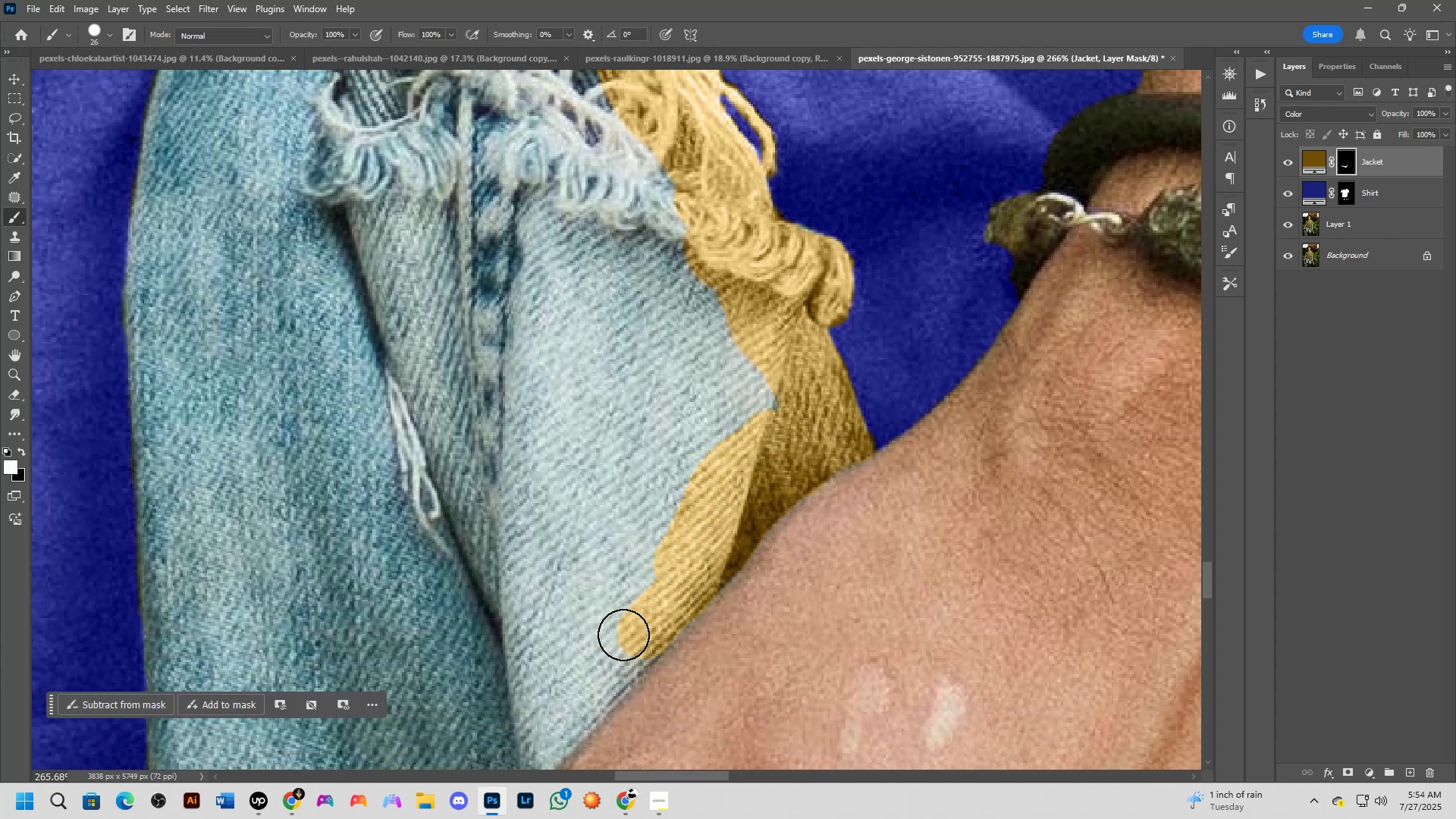 
hold_key(key=Space, duration=0.65)
 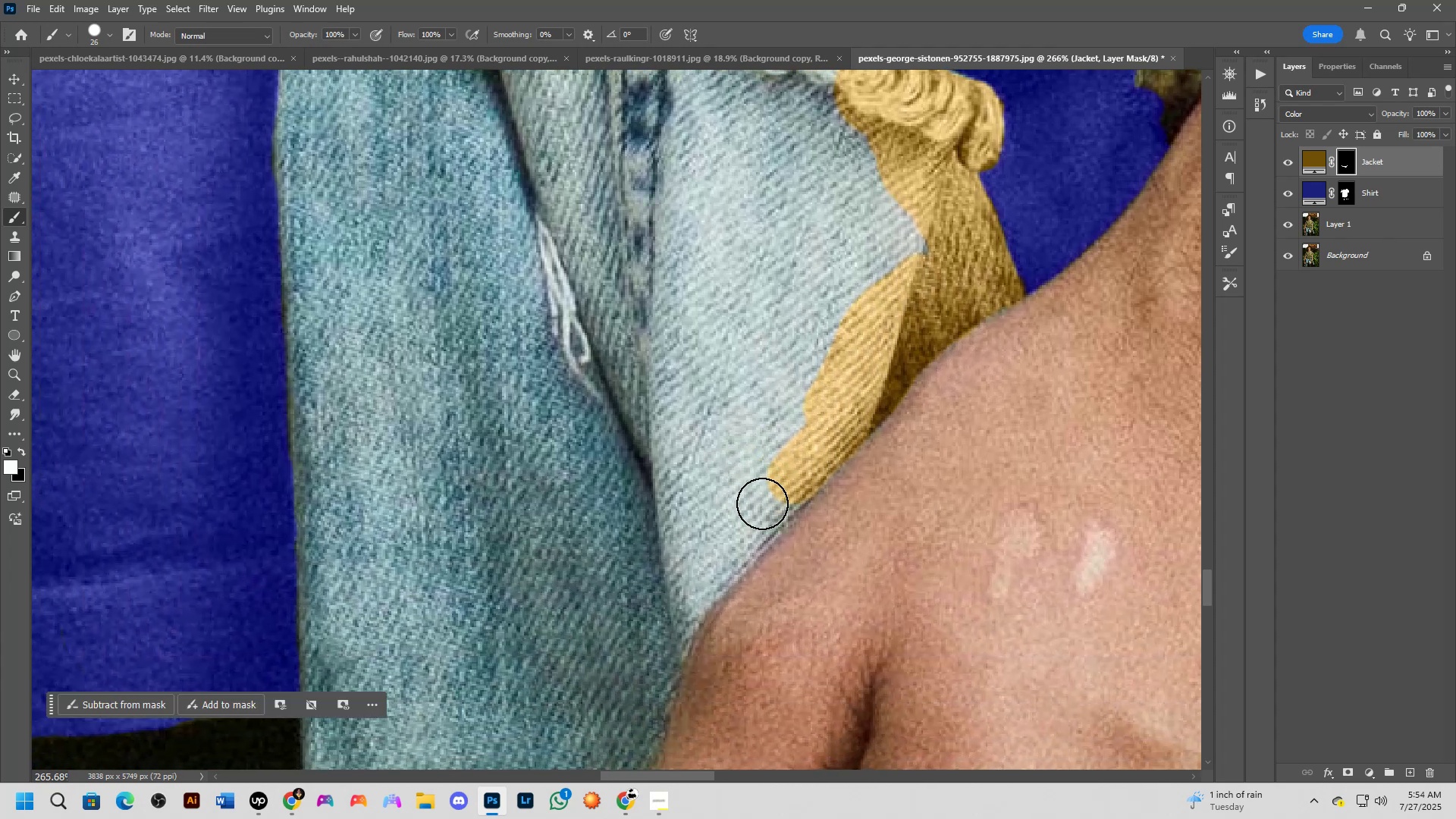 
left_click_drag(start_coordinate=[579, 629], to_coordinate=[729, 473])
 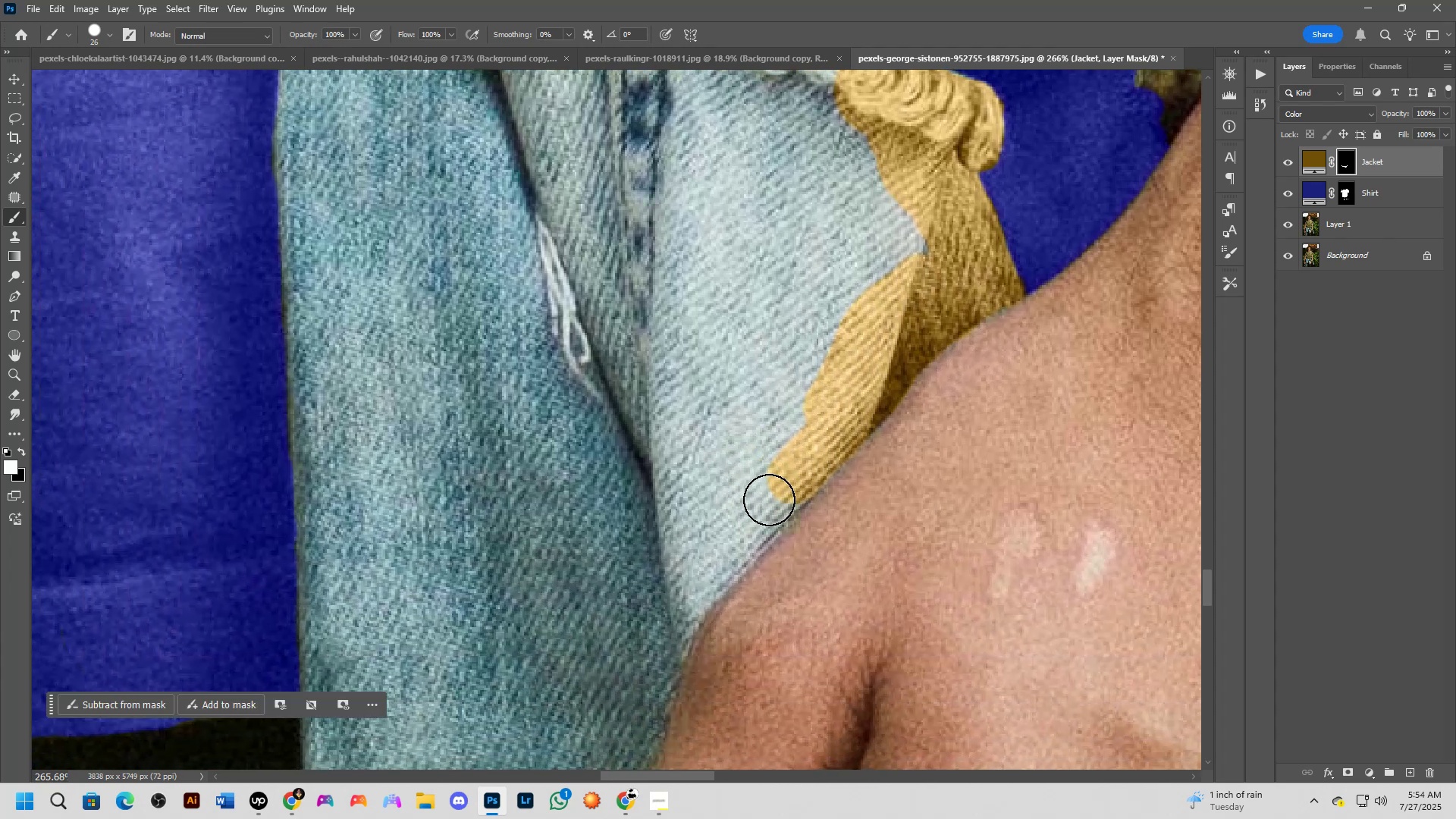 
left_click_drag(start_coordinate=[773, 503], to_coordinate=[697, 585])
 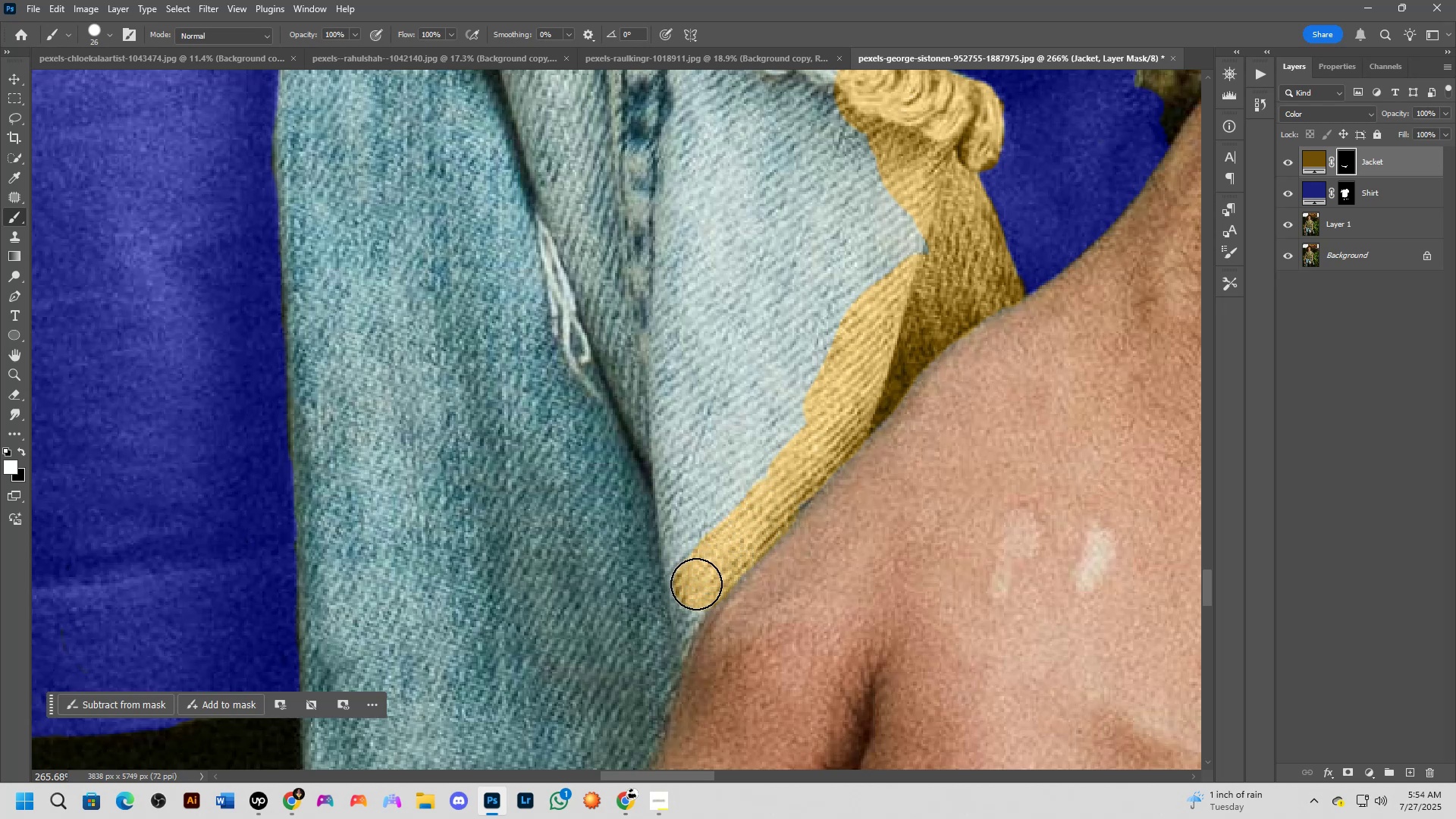 
hold_key(key=Space, duration=0.59)
 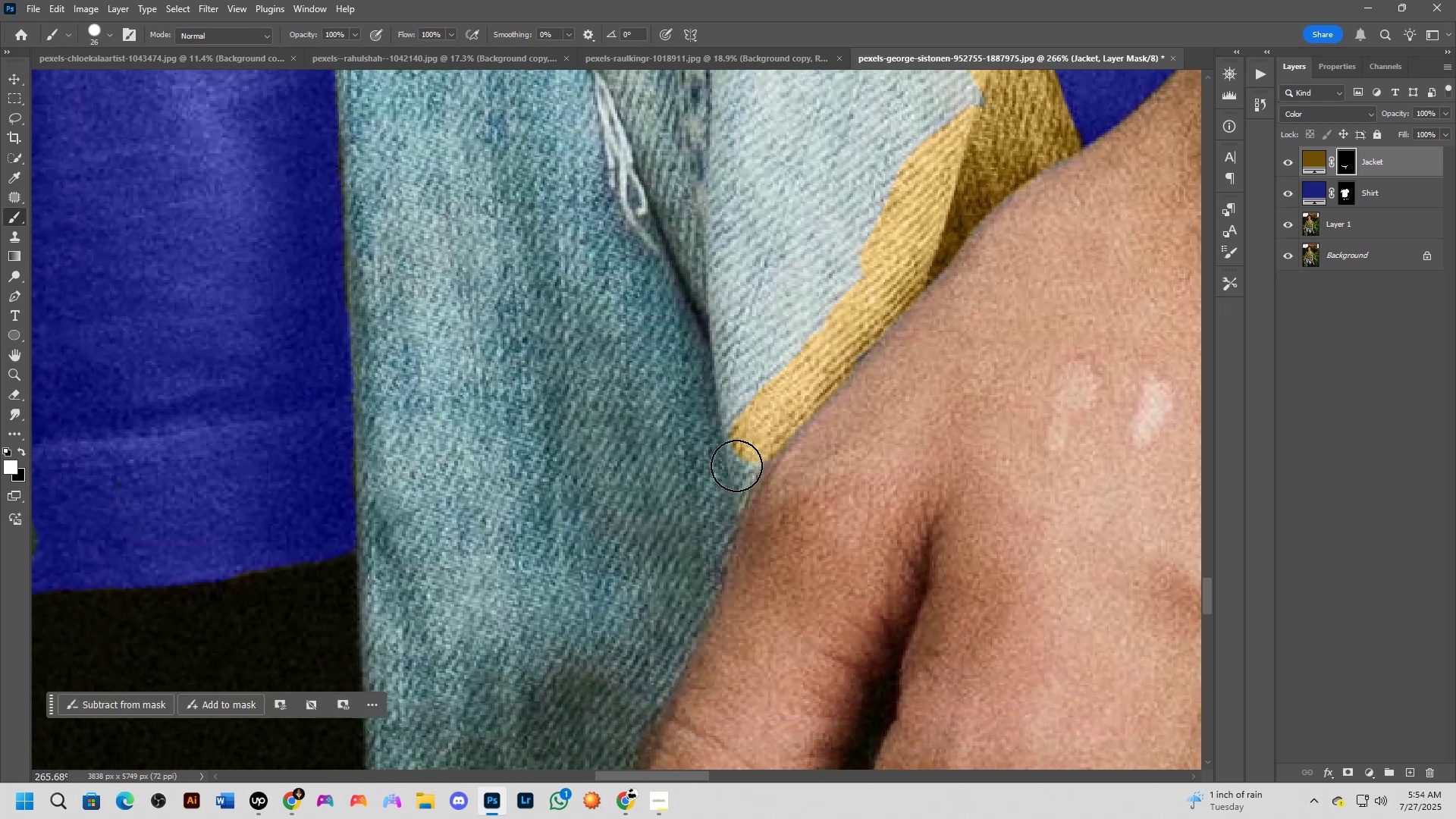 
left_click_drag(start_coordinate=[676, 577], to_coordinate=[730, 460])
 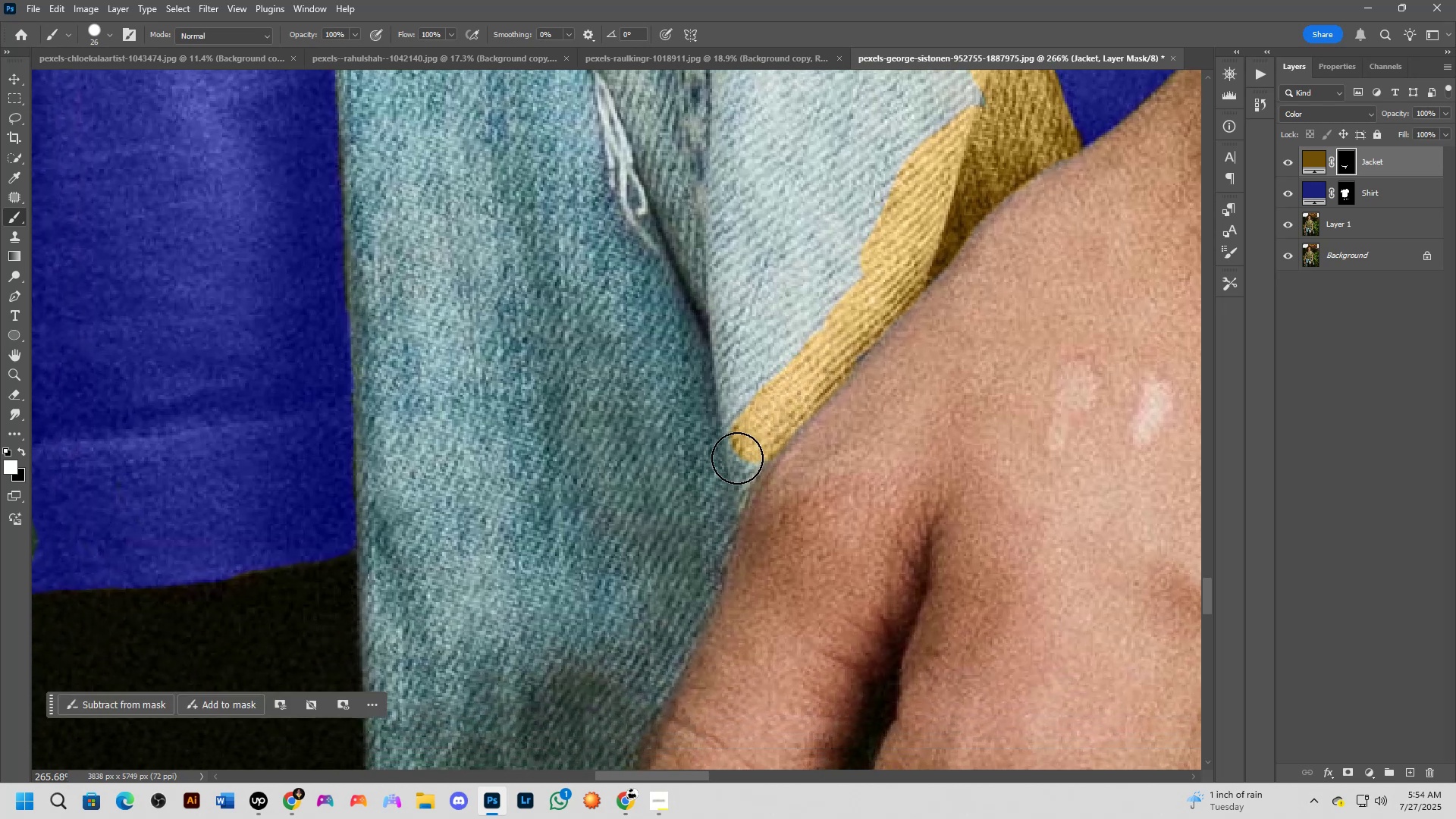 
left_click_drag(start_coordinate=[734, 462], to_coordinate=[699, 575])
 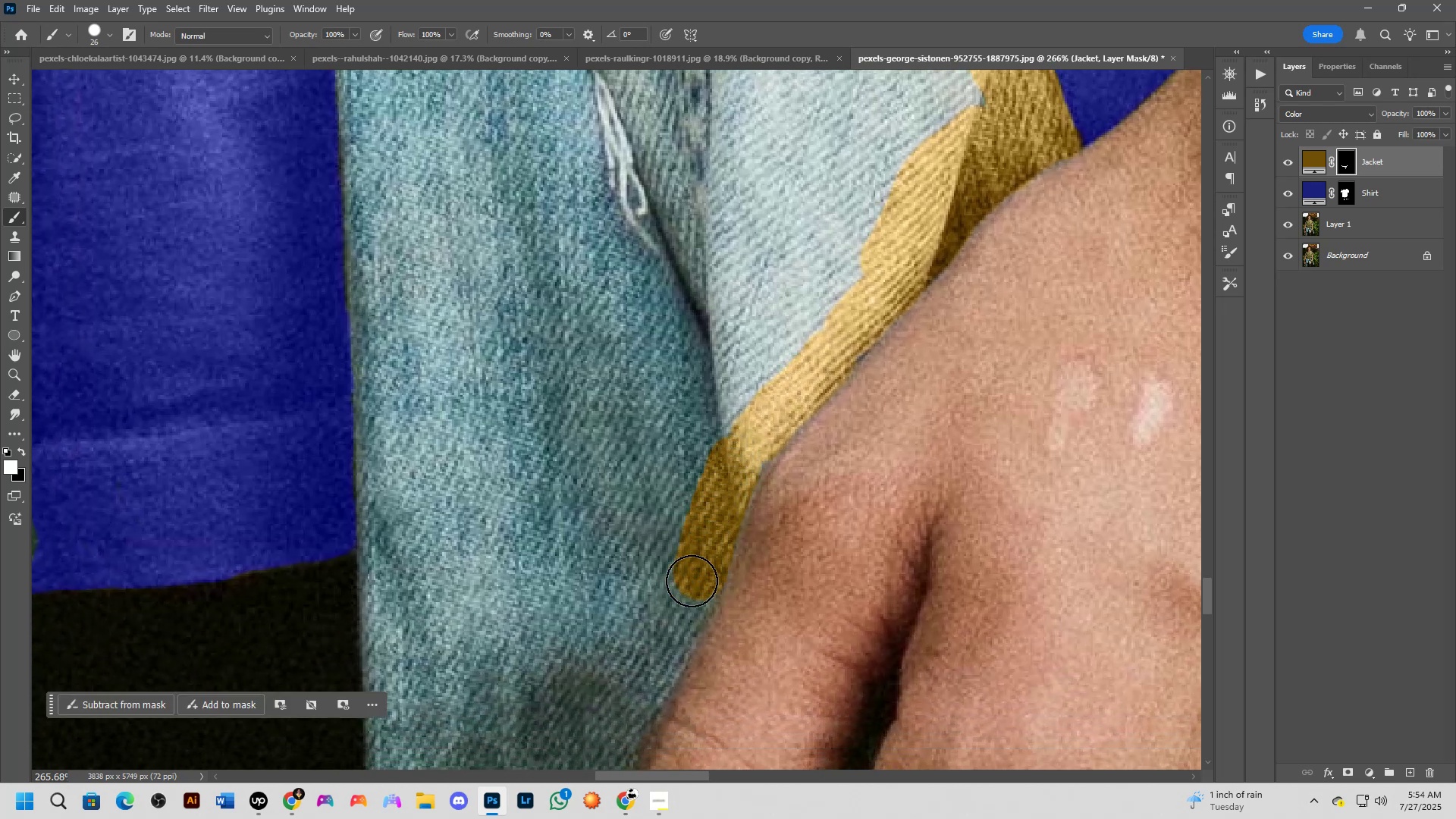 
hold_key(key=Space, duration=0.69)
 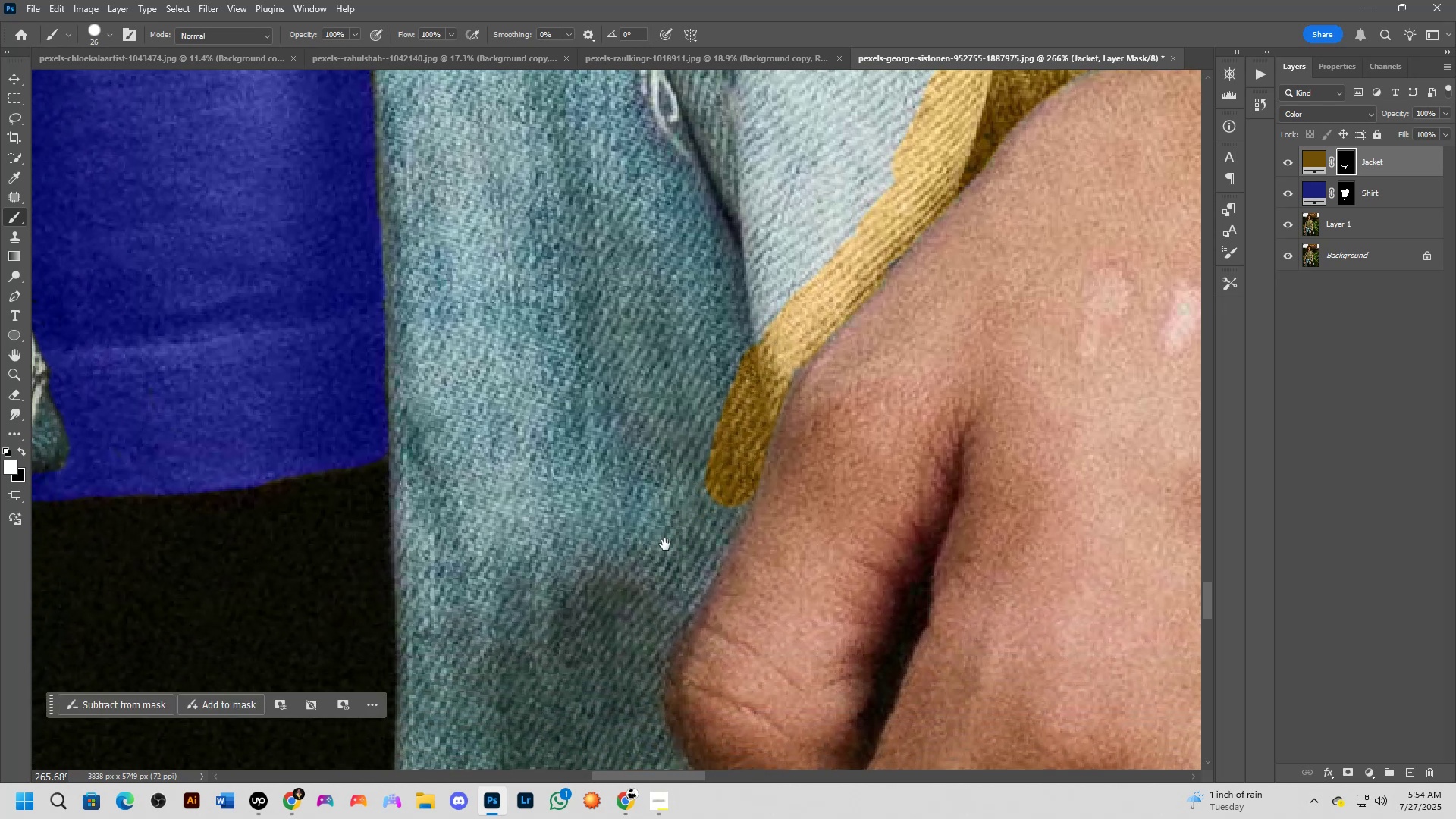 
left_click_drag(start_coordinate=[667, 588], to_coordinate=[698, 494])
 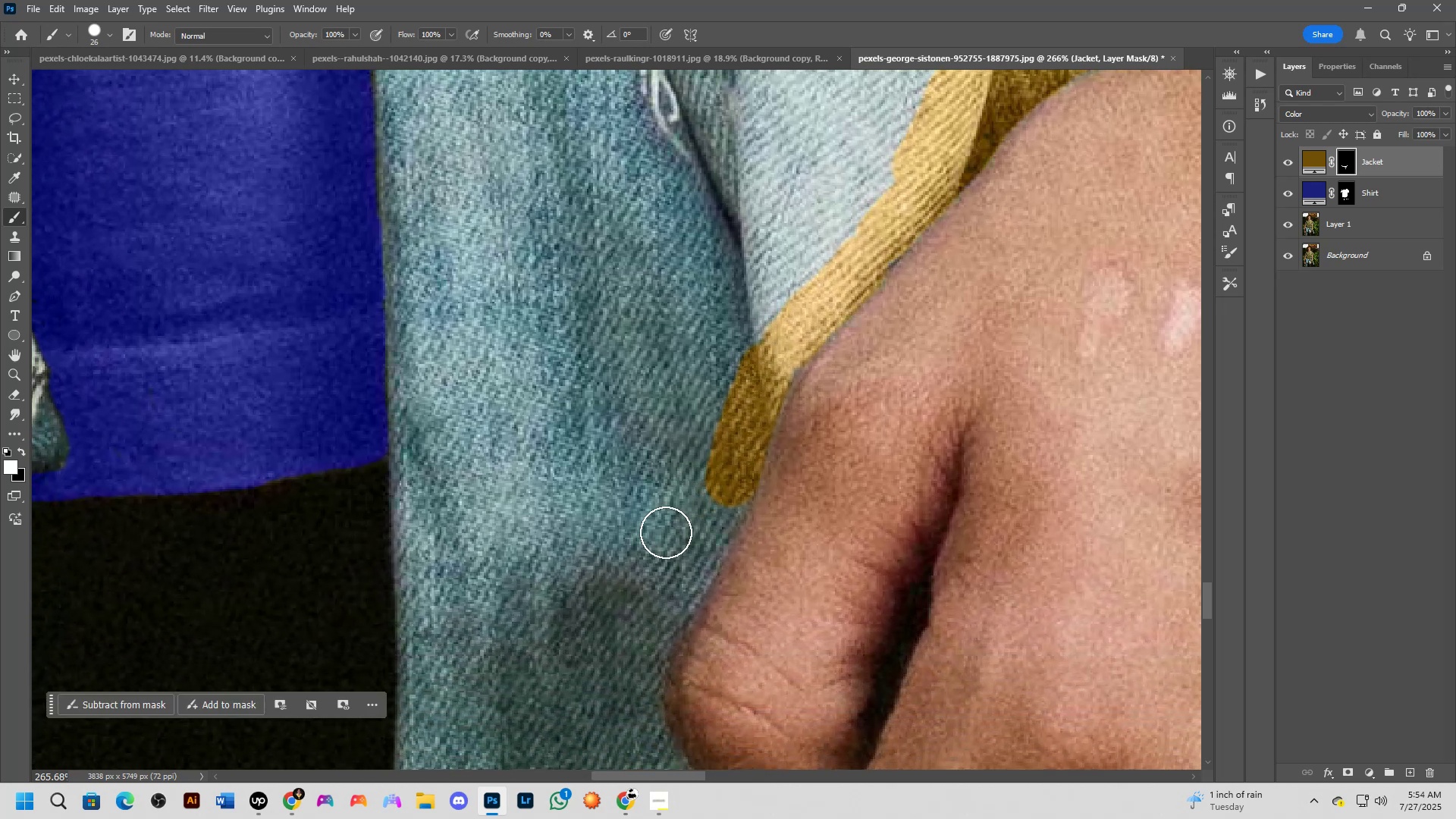 
hold_key(key=Space, duration=0.49)
 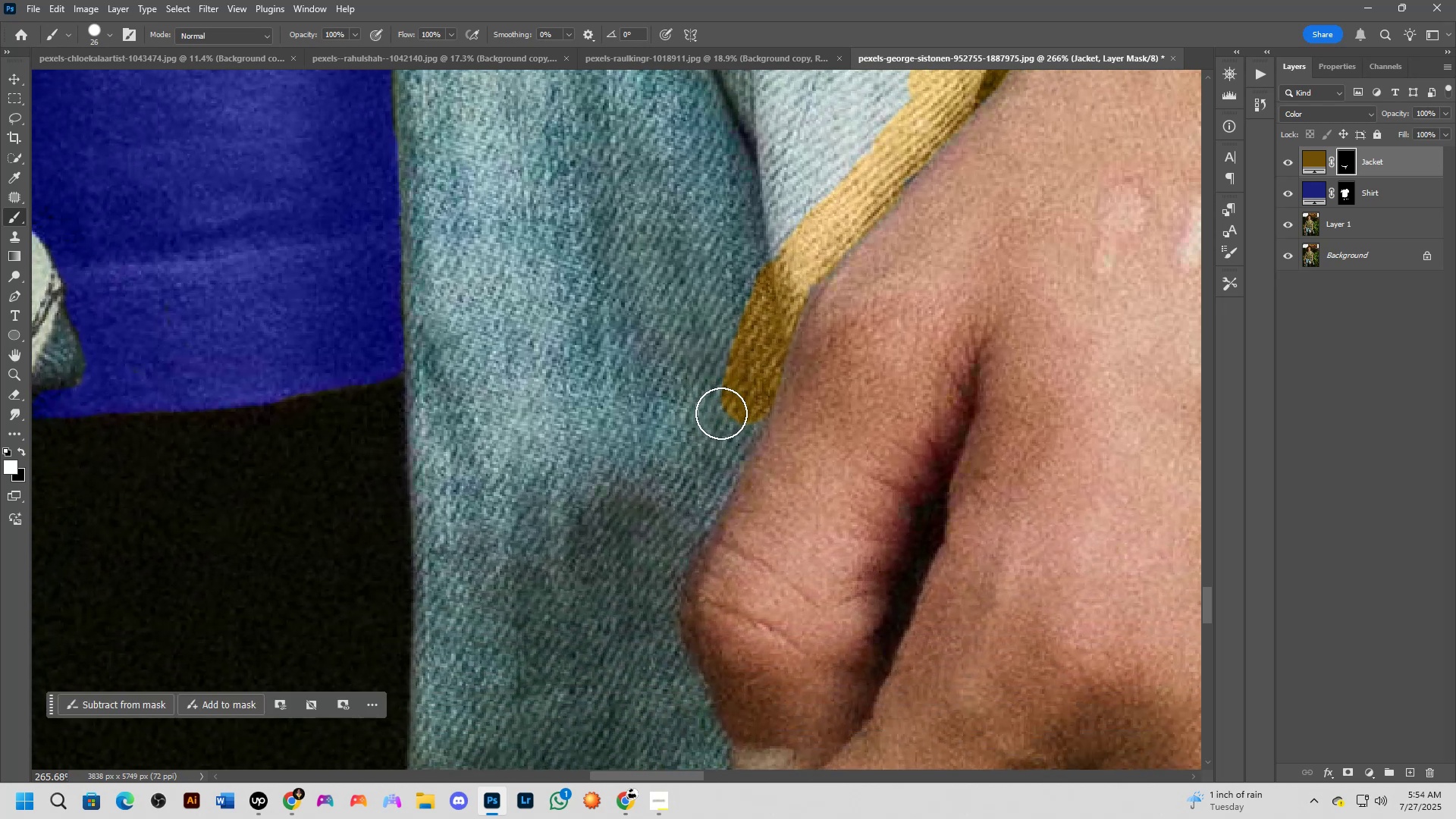 
left_click_drag(start_coordinate=[669, 538], to_coordinate=[685, 455])
 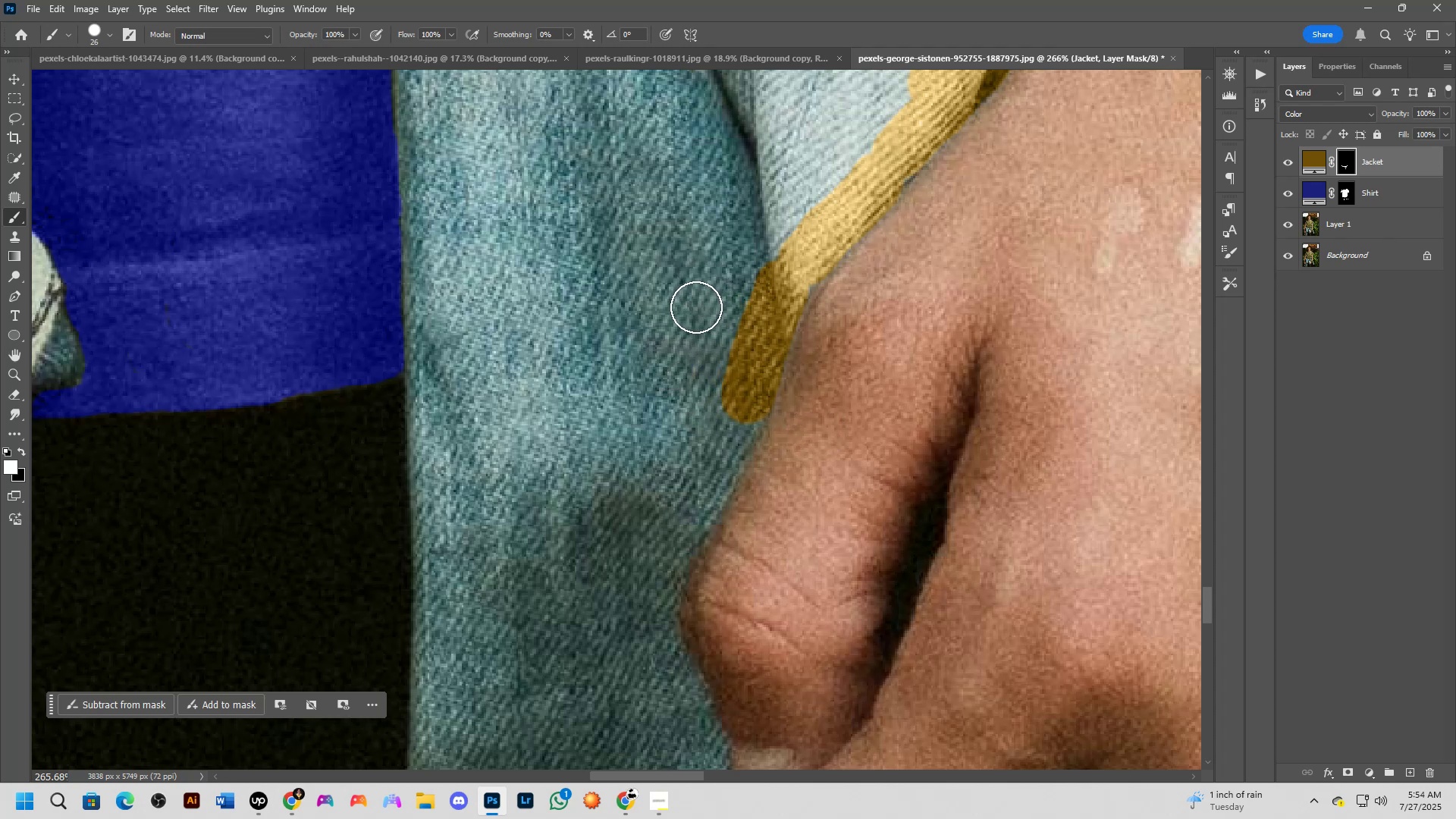 
wait(9.75)
 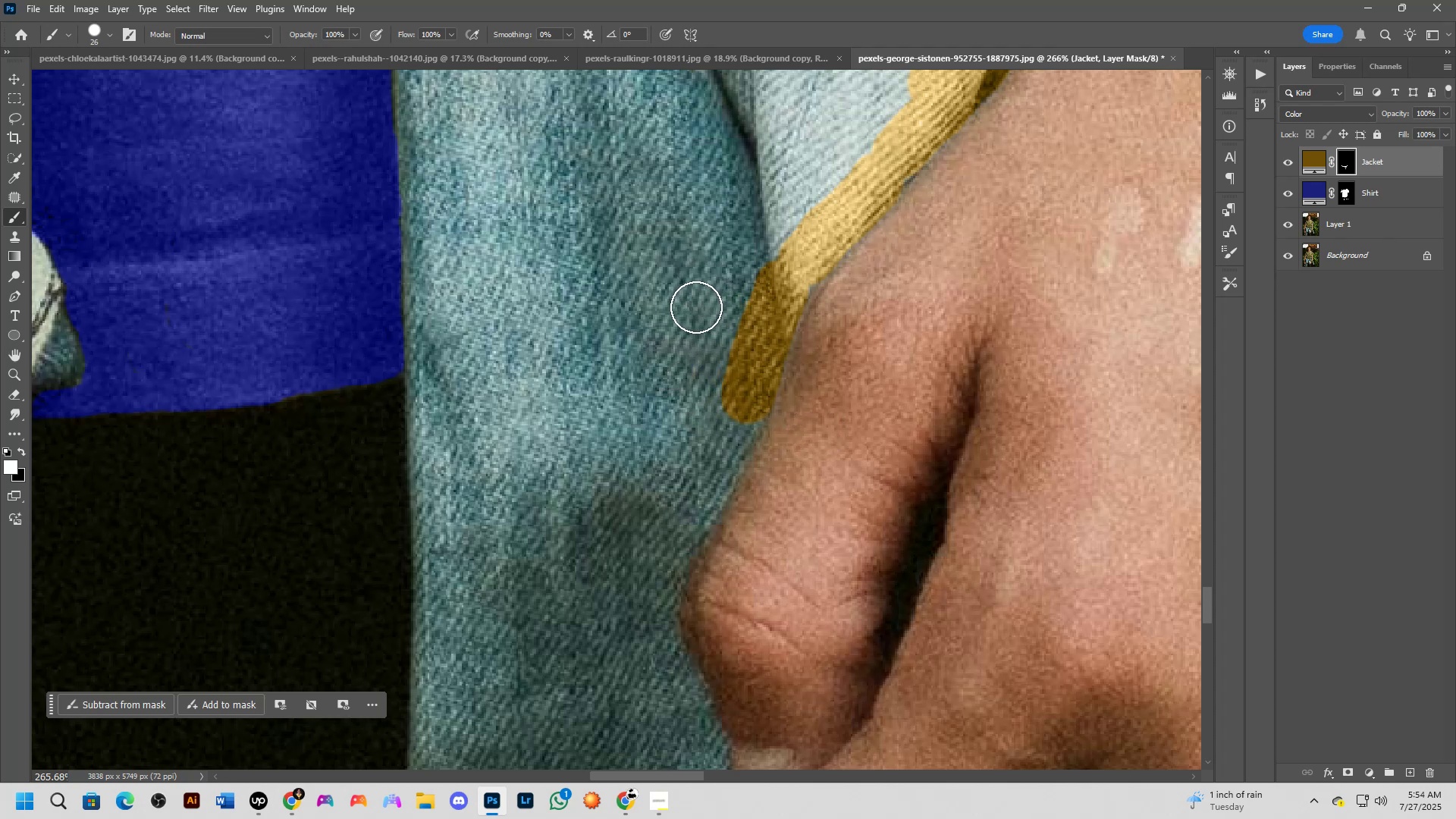 
left_click_drag(start_coordinate=[739, 407], to_coordinate=[723, 457])
 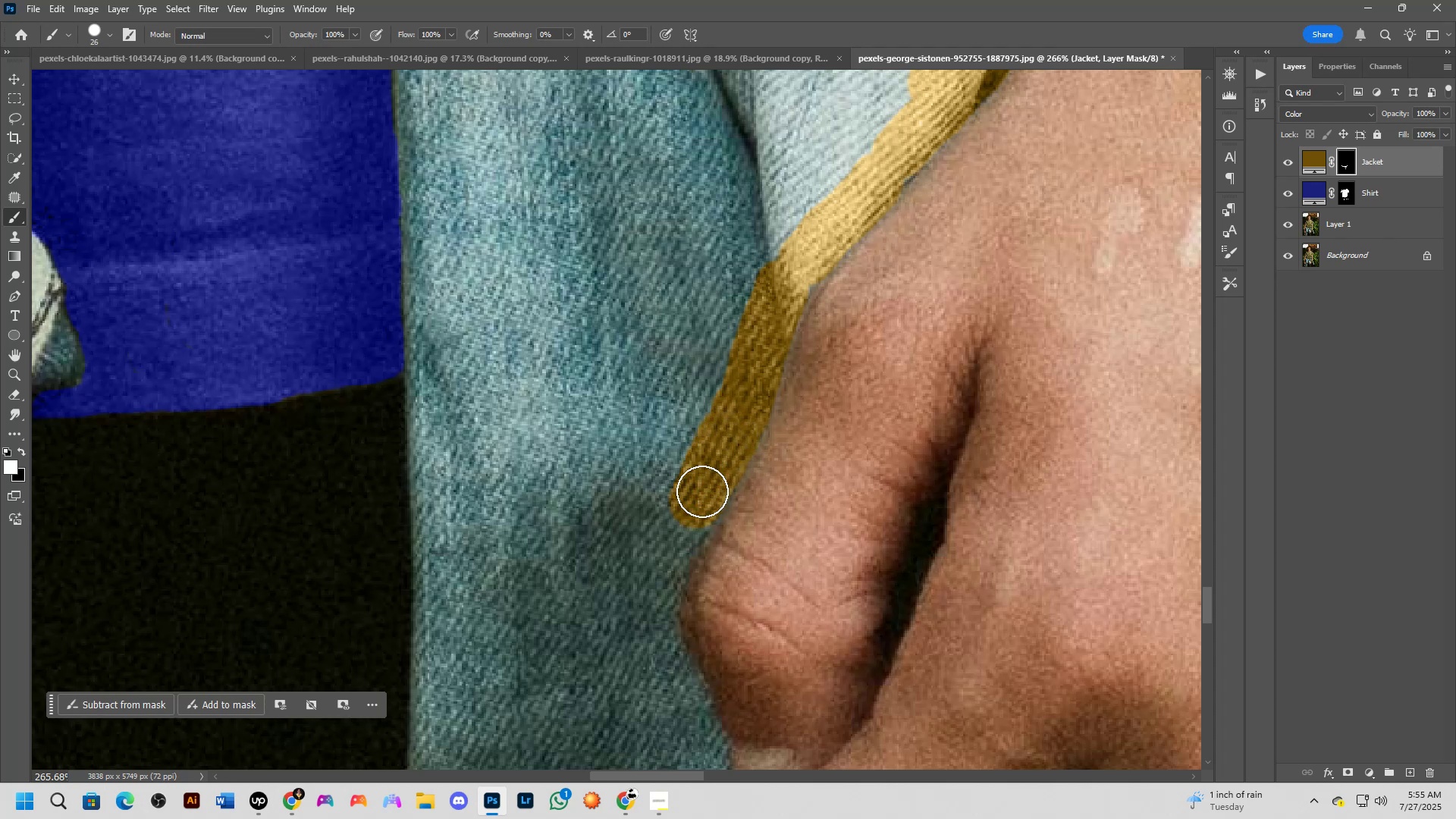 
hold_key(key=Space, duration=0.5)
 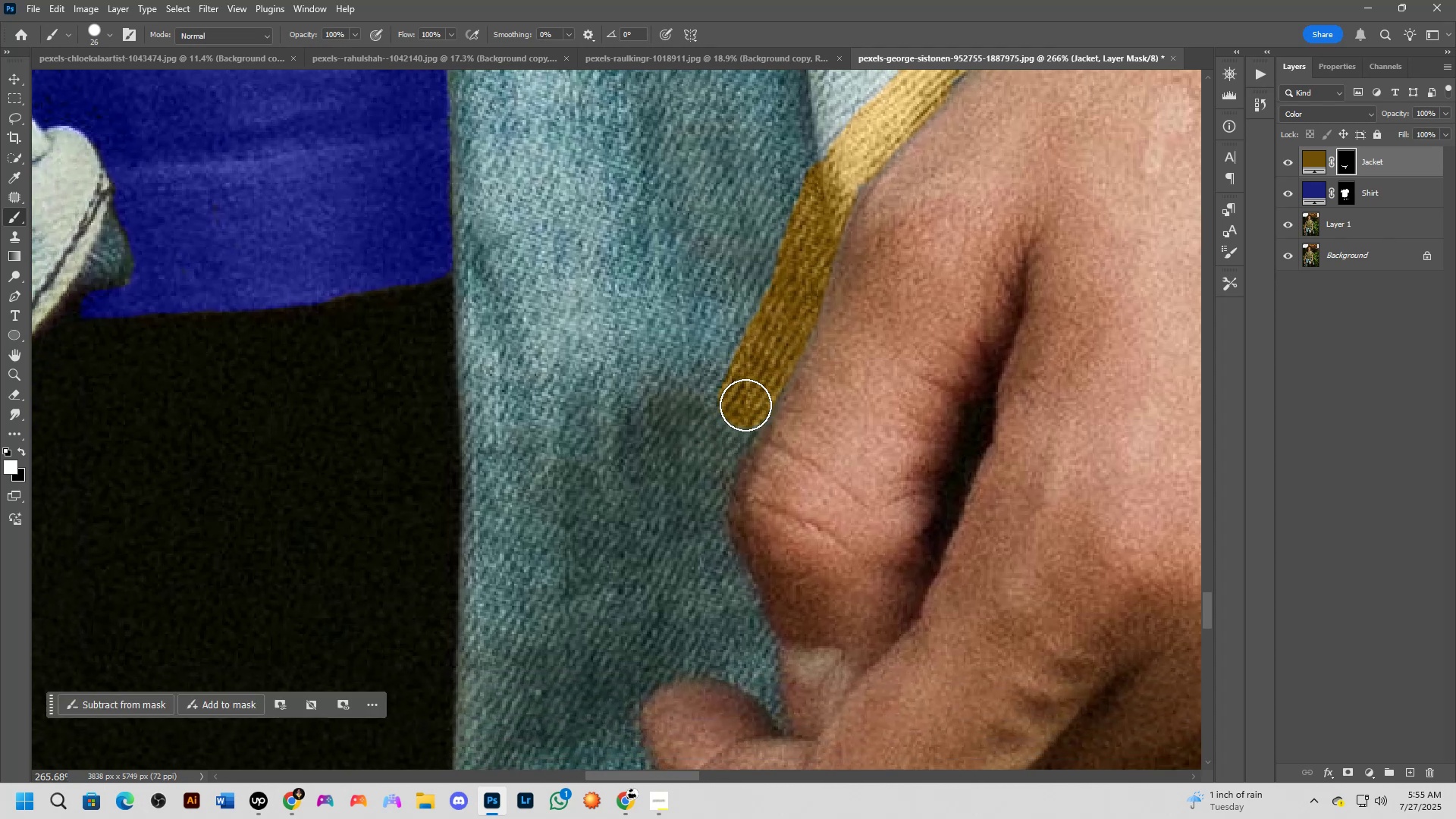 
left_click_drag(start_coordinate=[656, 540], to_coordinate=[704, 440])
 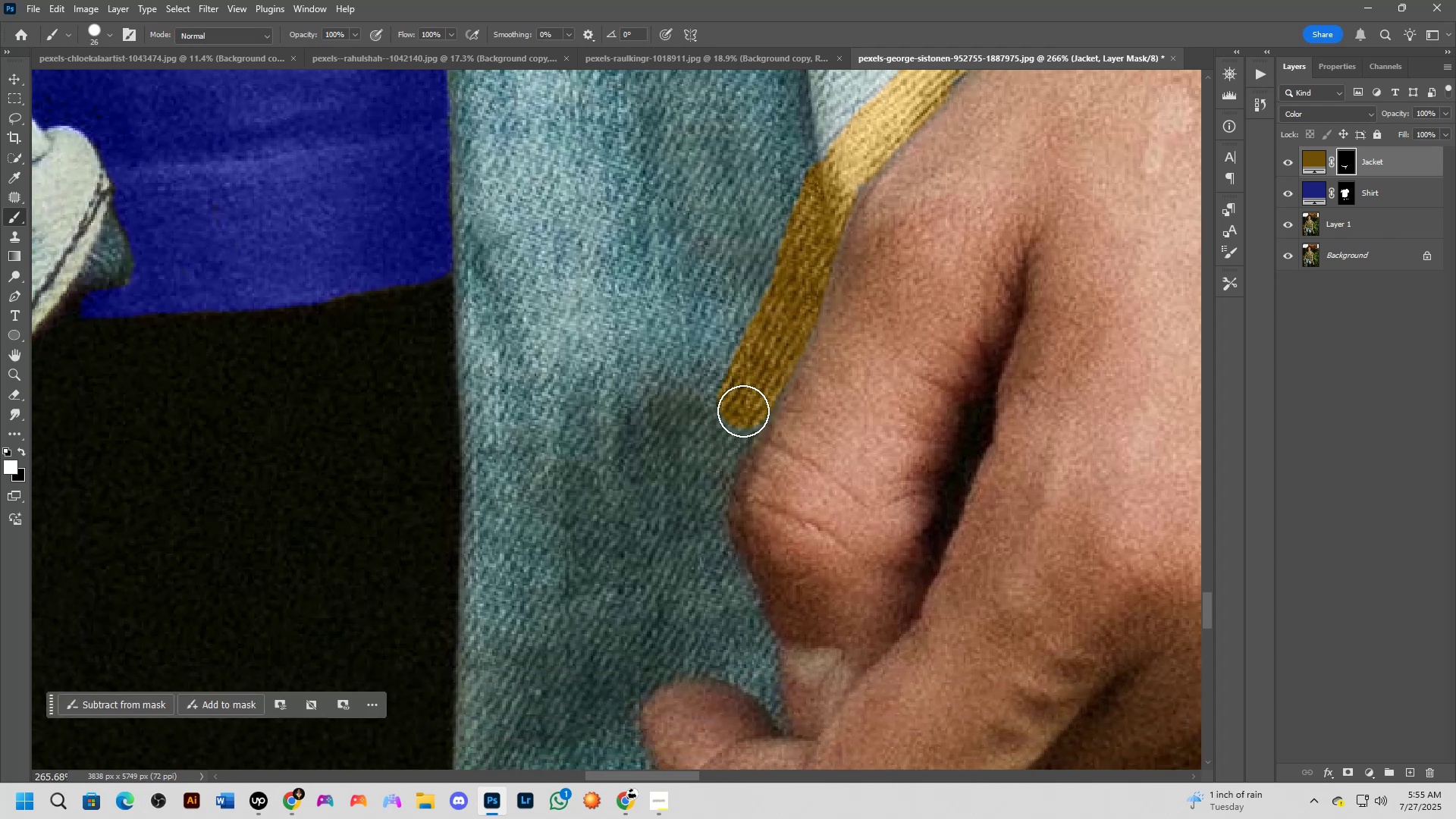 
left_click_drag(start_coordinate=[746, 403], to_coordinate=[753, 651])
 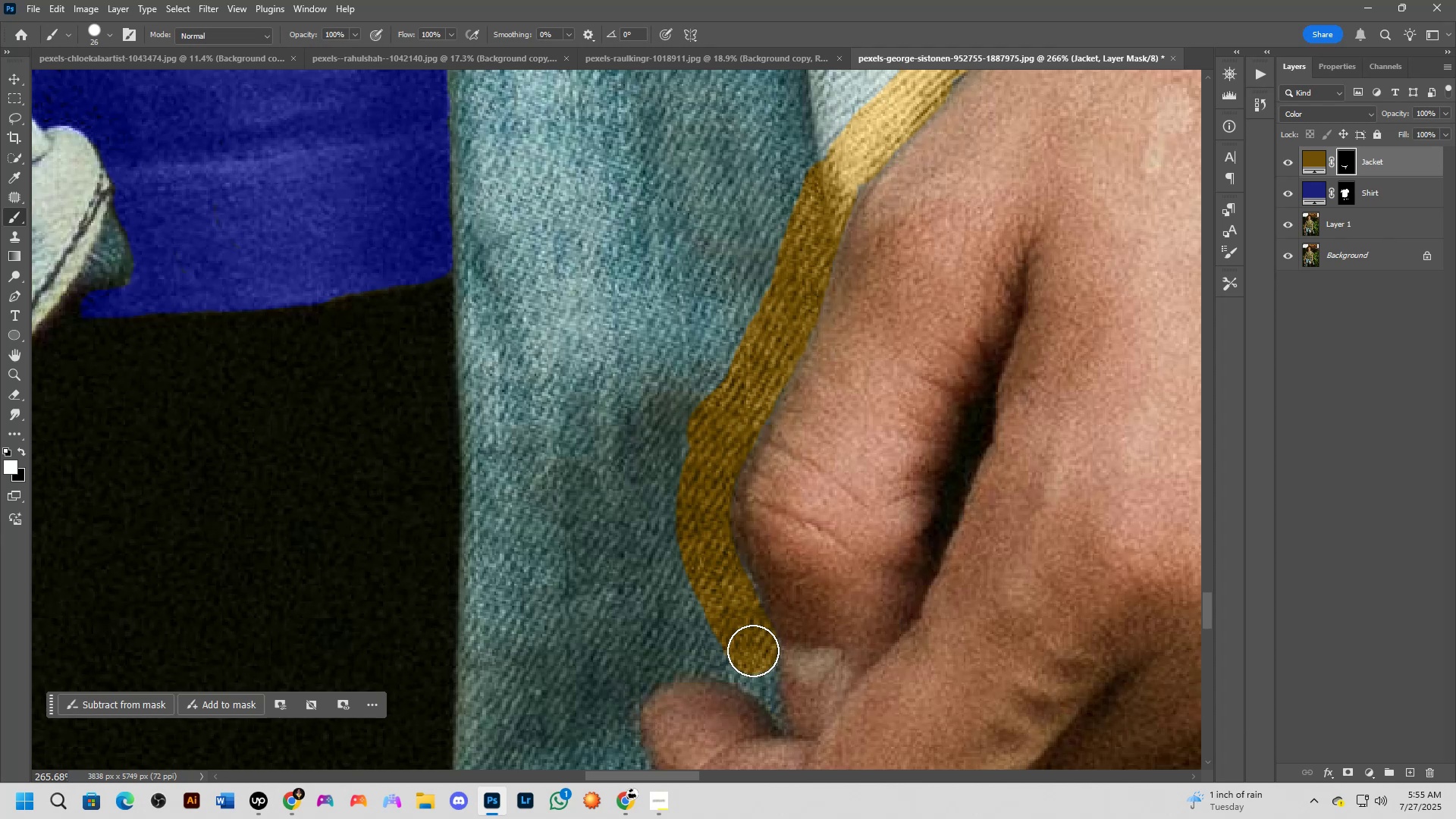 
hold_key(key=Space, duration=0.52)
 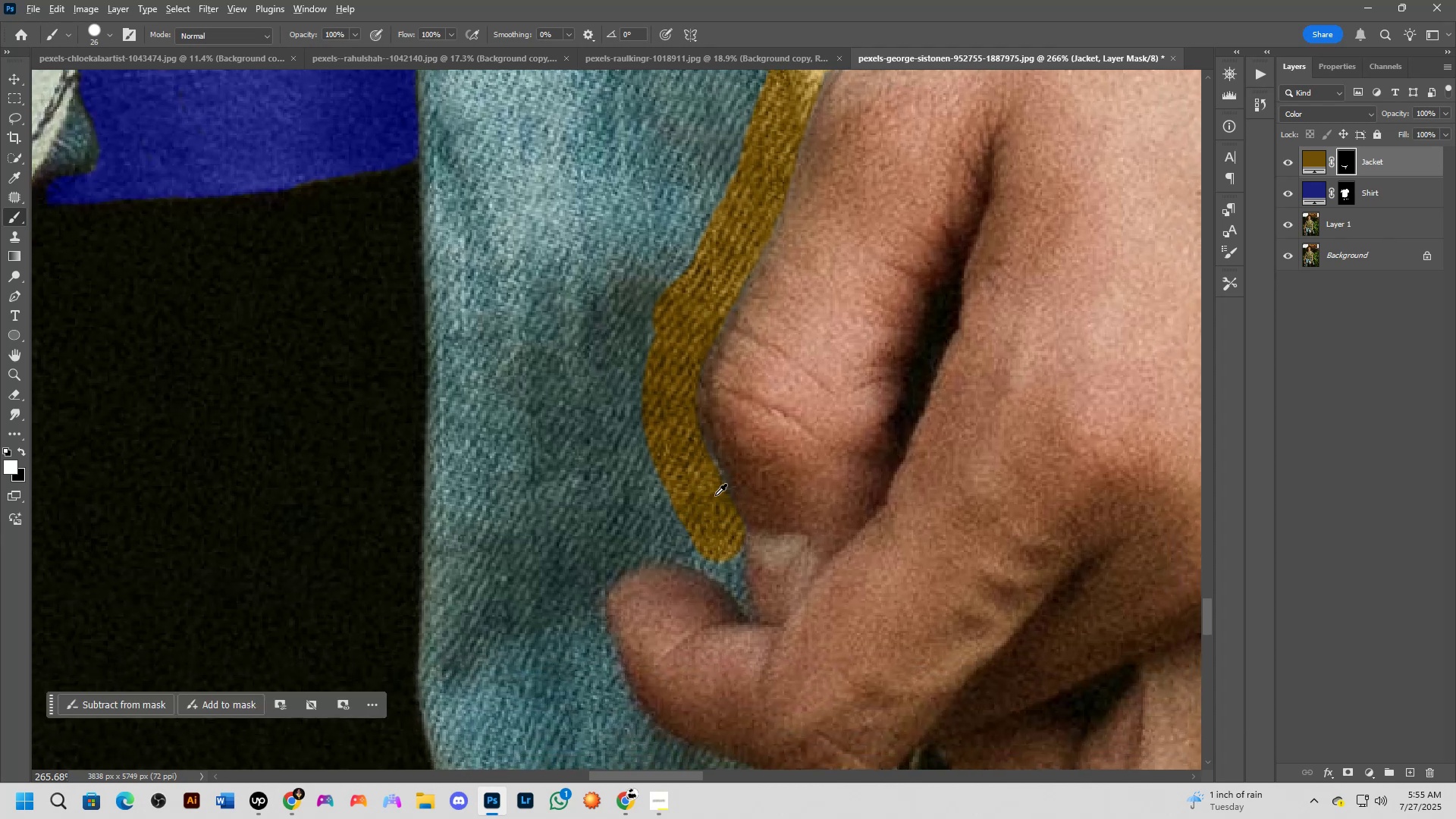 
left_click_drag(start_coordinate=[742, 635], to_coordinate=[708, 522])
 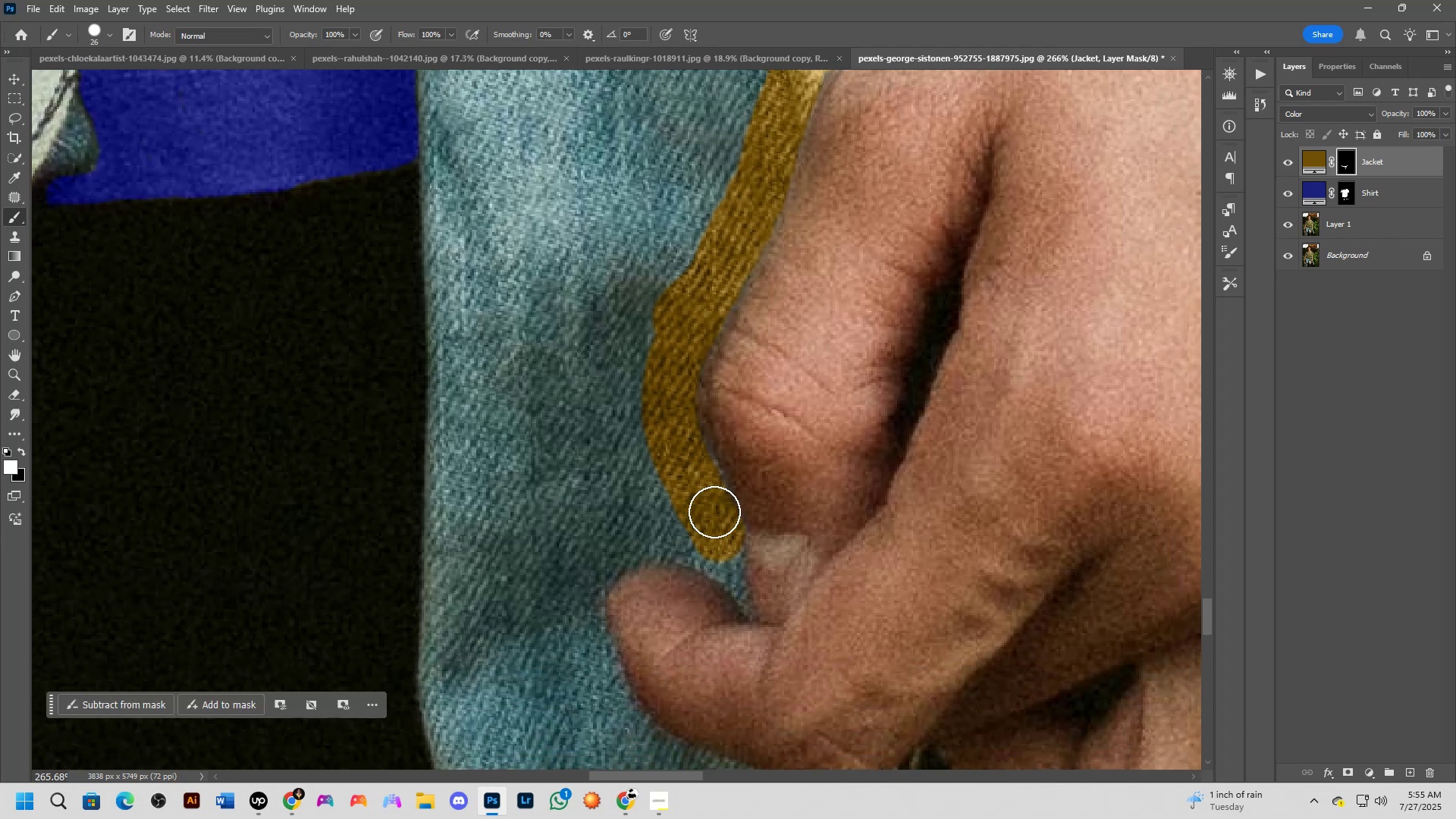 
hold_key(key=AltLeft, duration=1.19)
 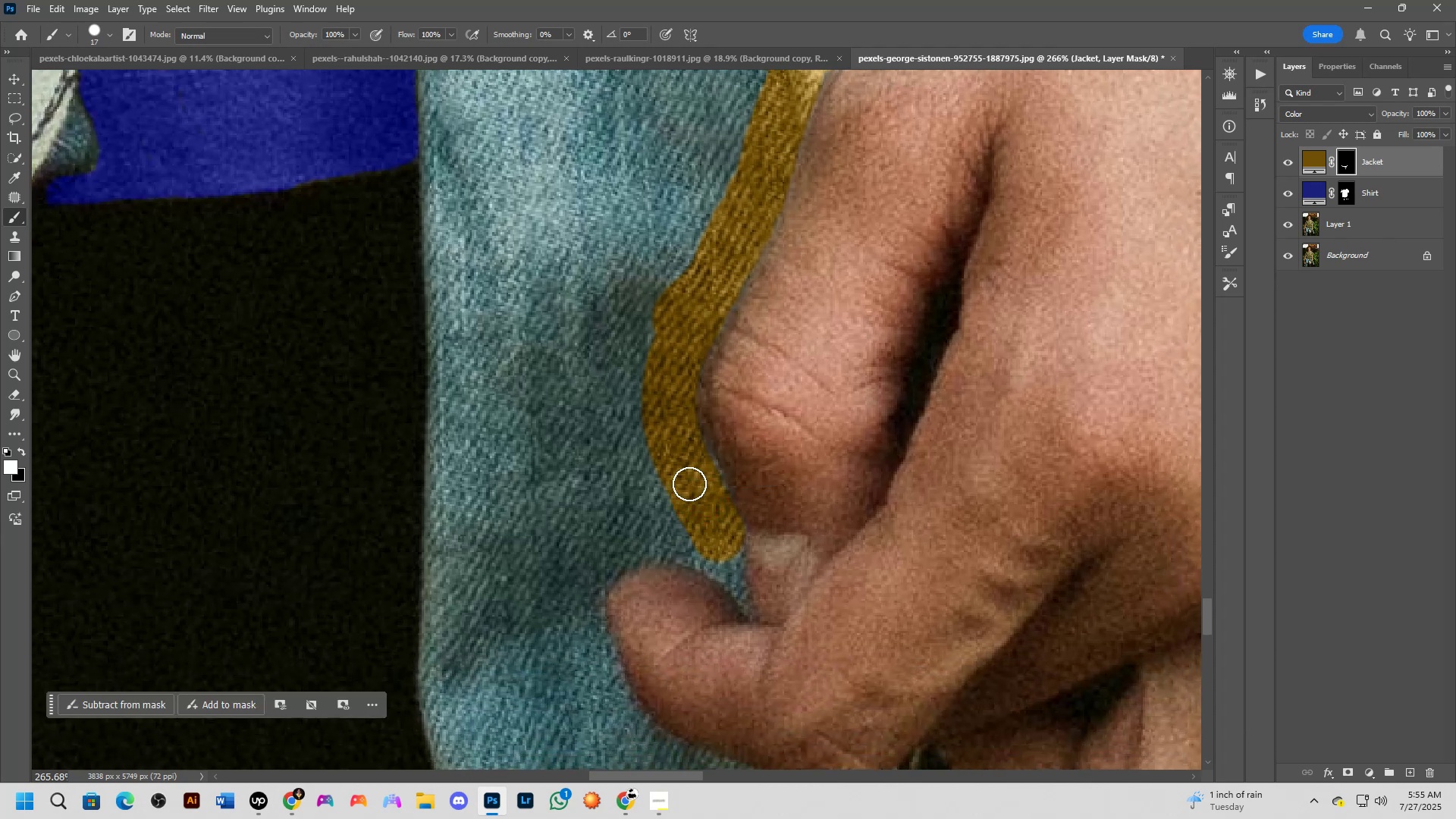 
left_click_drag(start_coordinate=[695, 469], to_coordinate=[730, 555])
 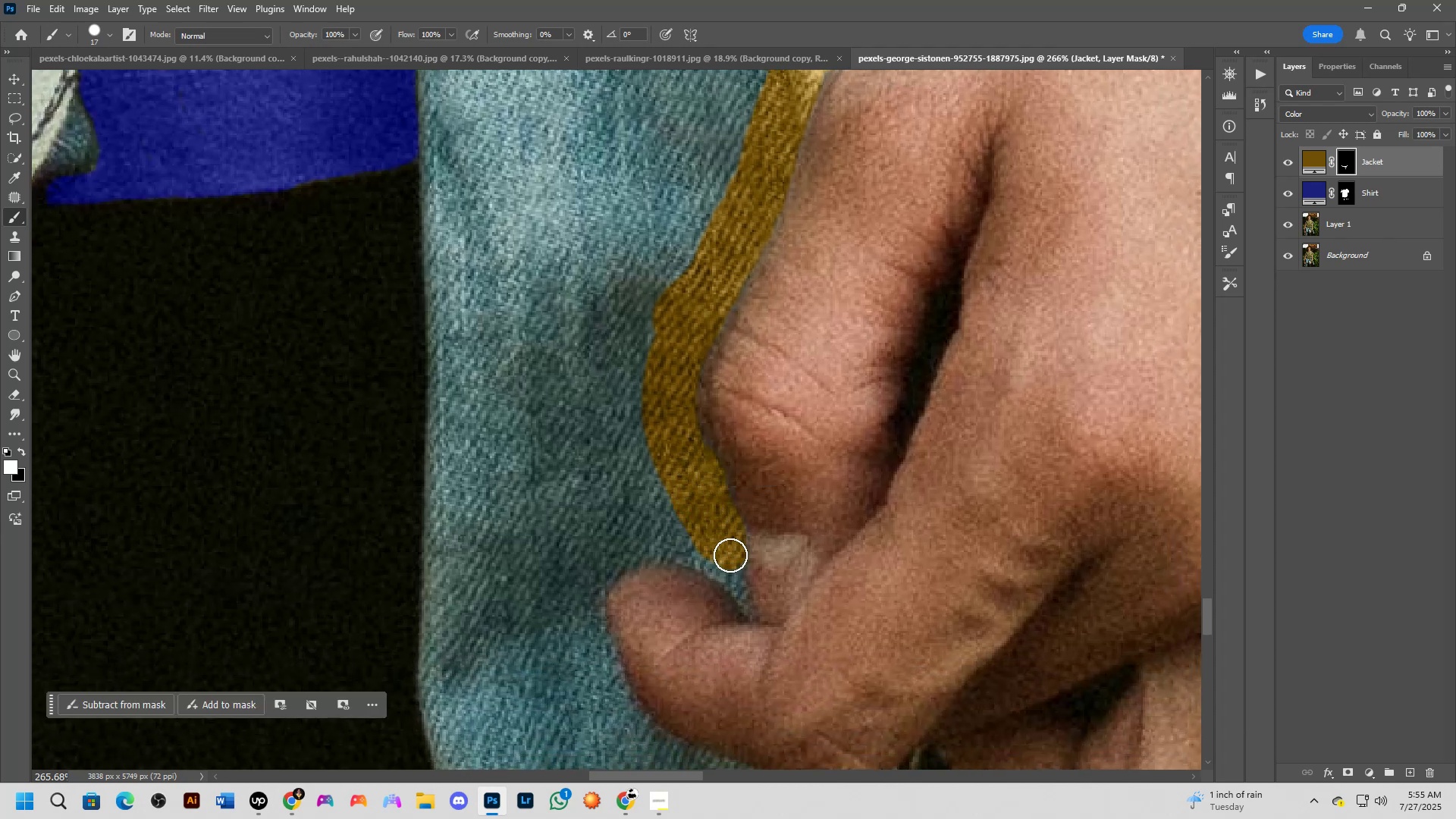 
hold_key(key=AltLeft, duration=0.84)
 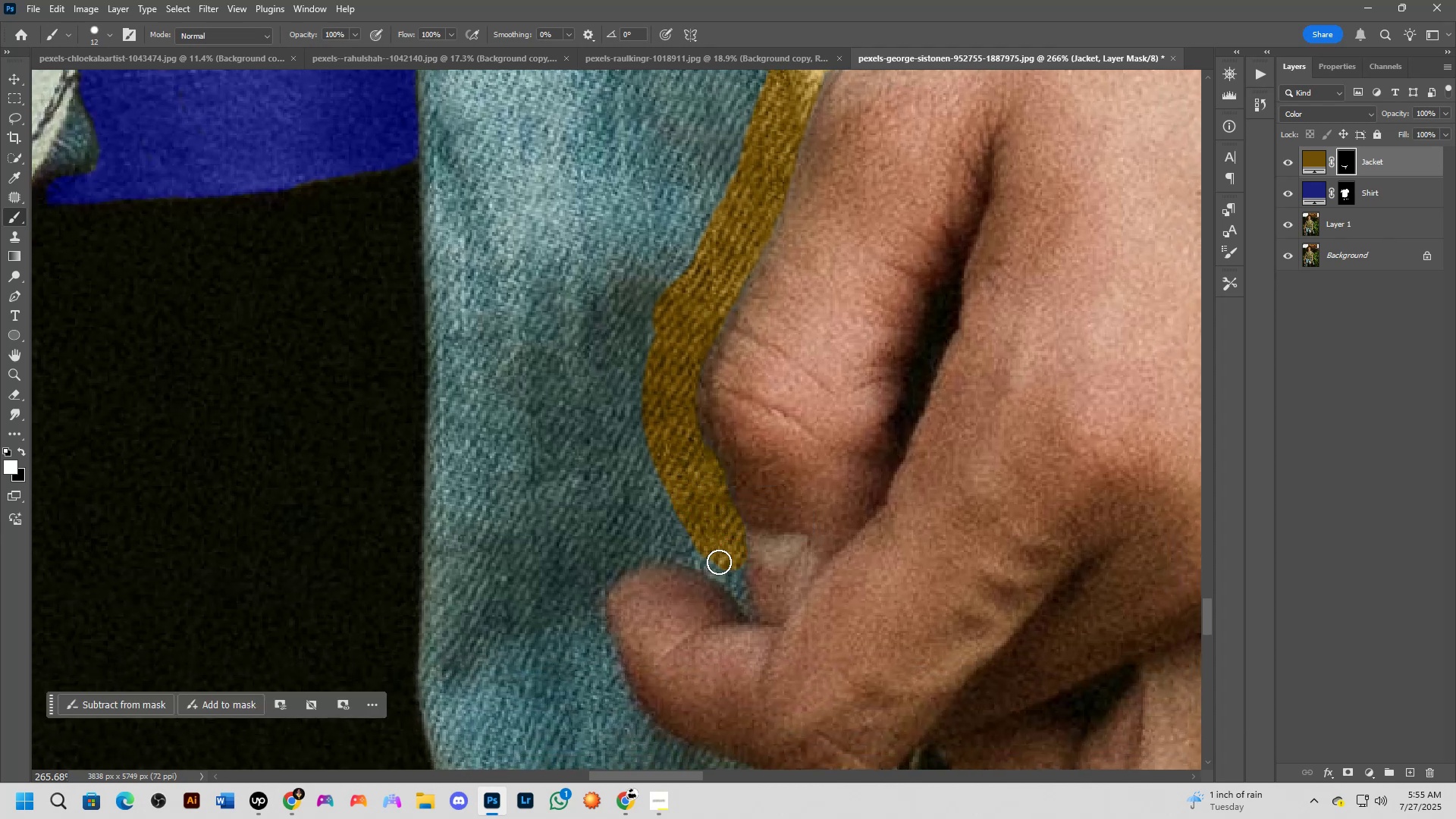 
left_click_drag(start_coordinate=[714, 553], to_coordinate=[736, 560])
 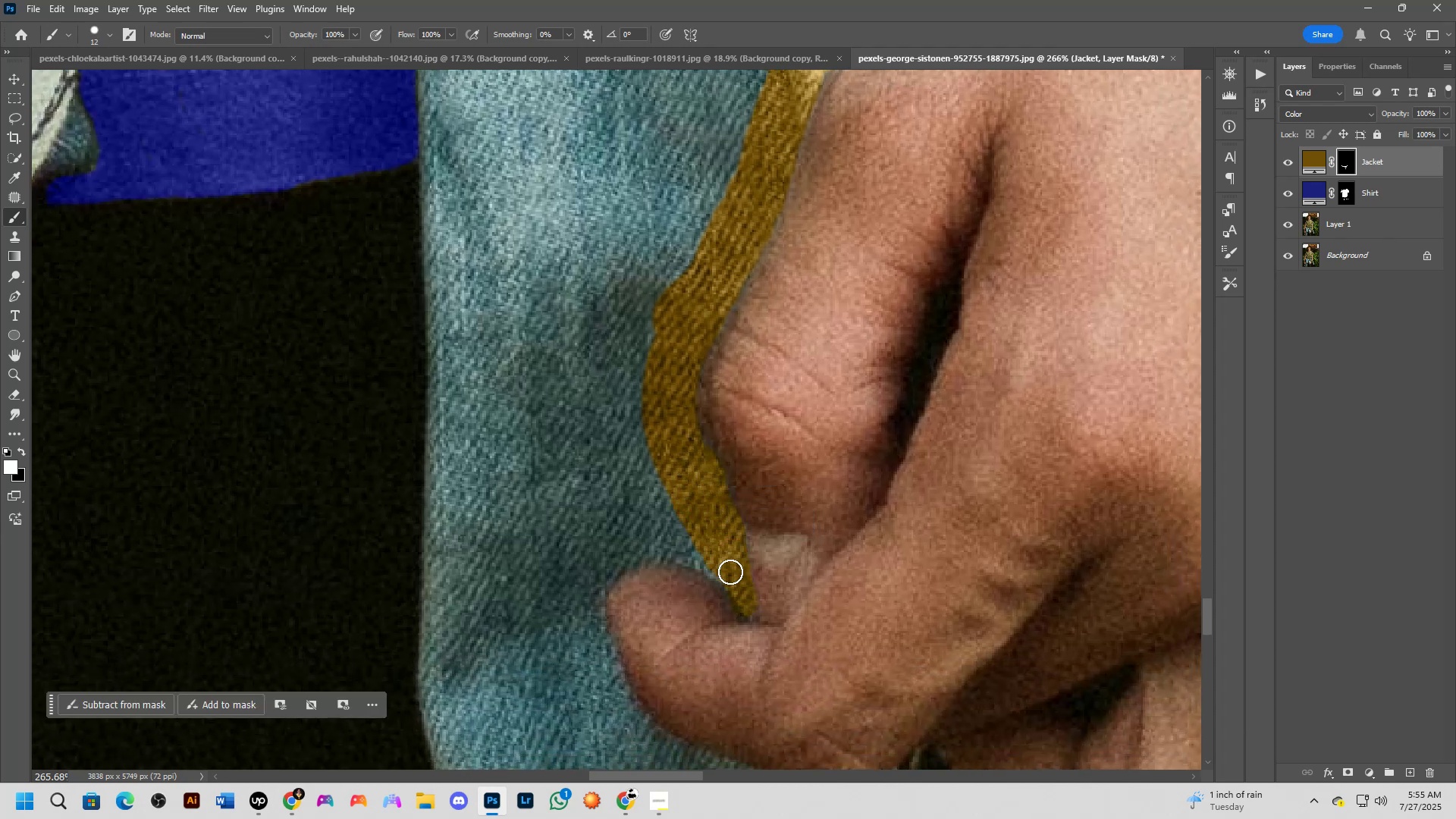 
left_click_drag(start_coordinate=[733, 576], to_coordinate=[669, 536])
 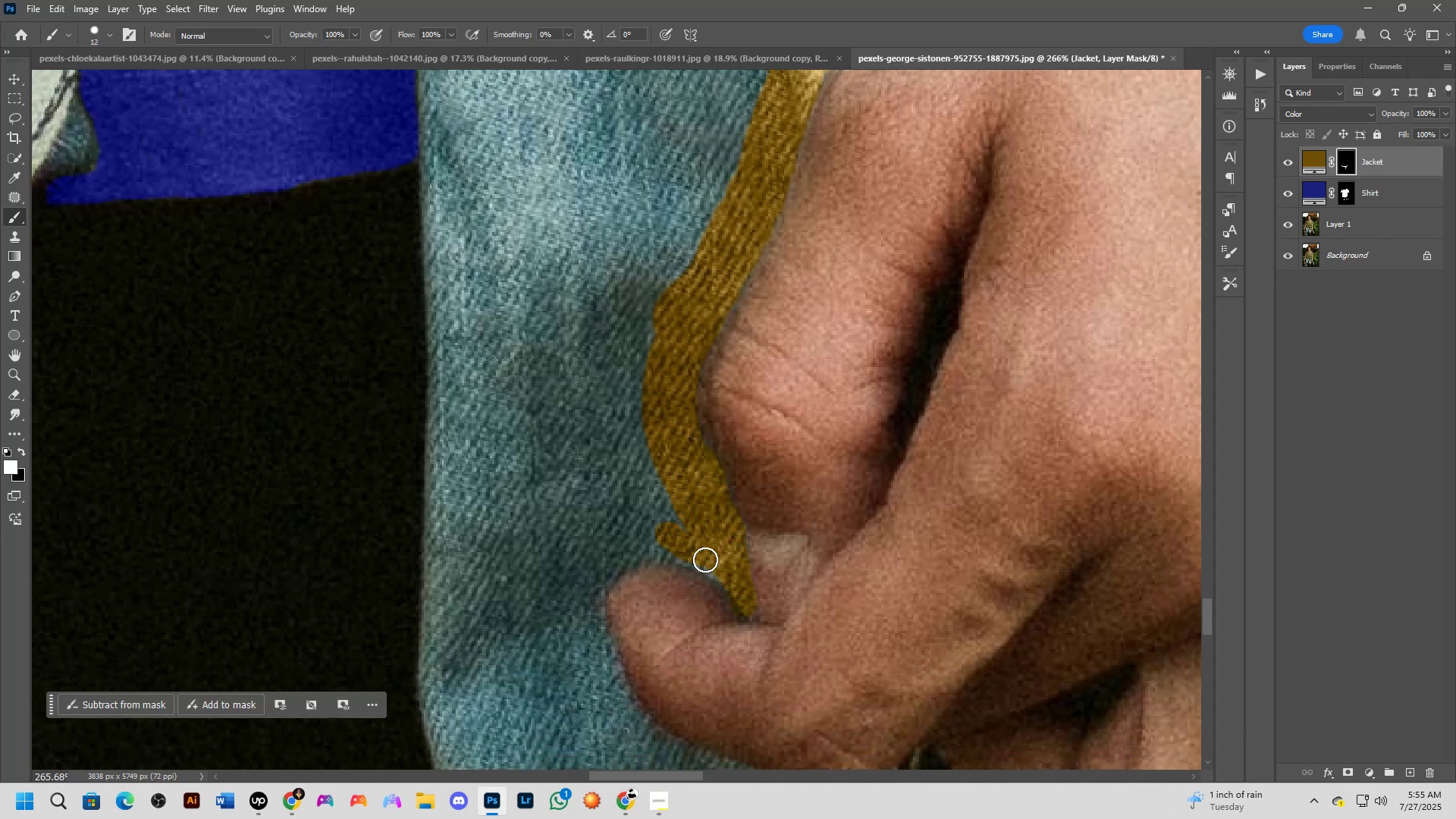 
left_click_drag(start_coordinate=[715, 569], to_coordinate=[632, 547])
 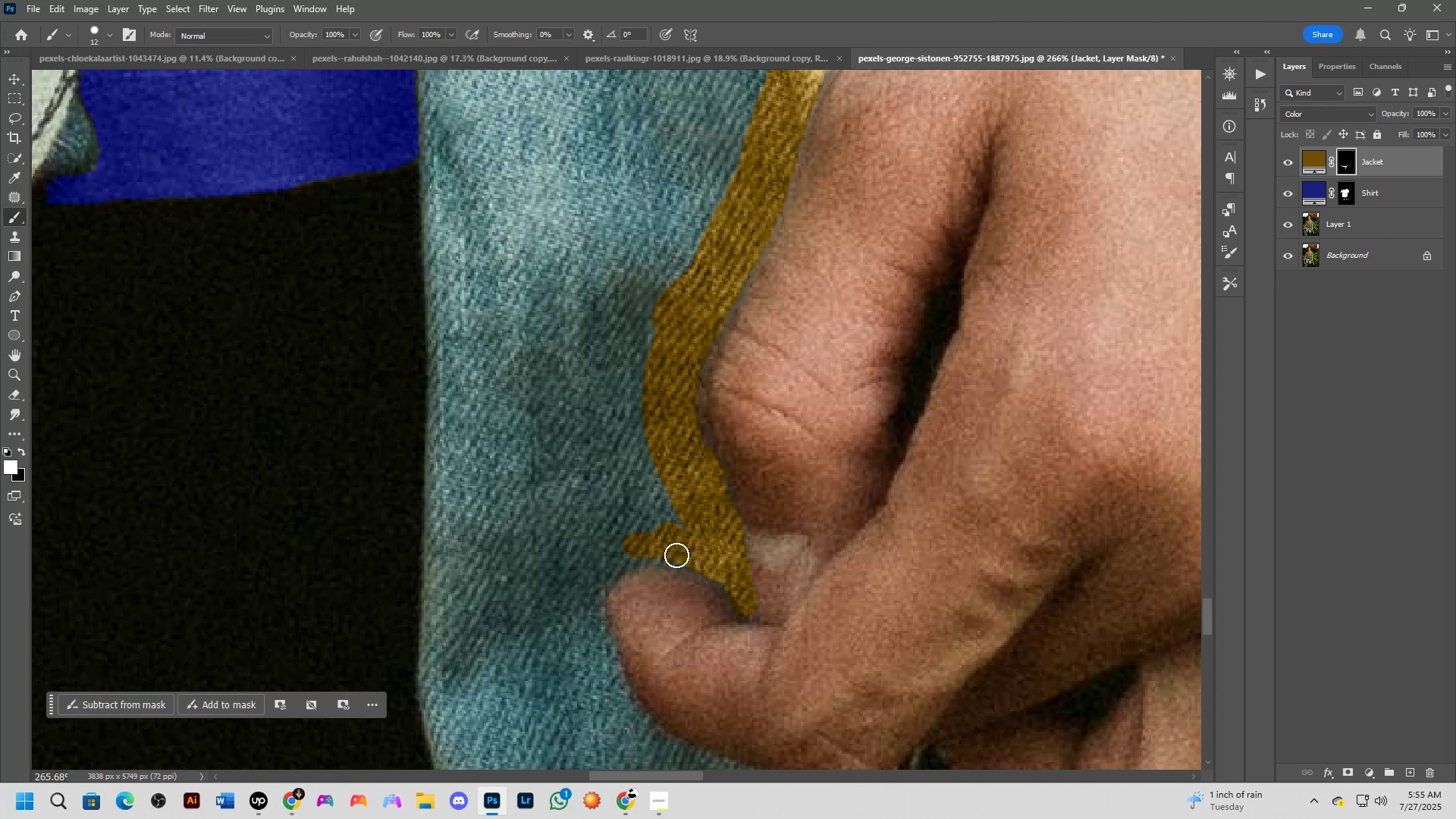 
hold_key(key=Space, duration=0.51)
 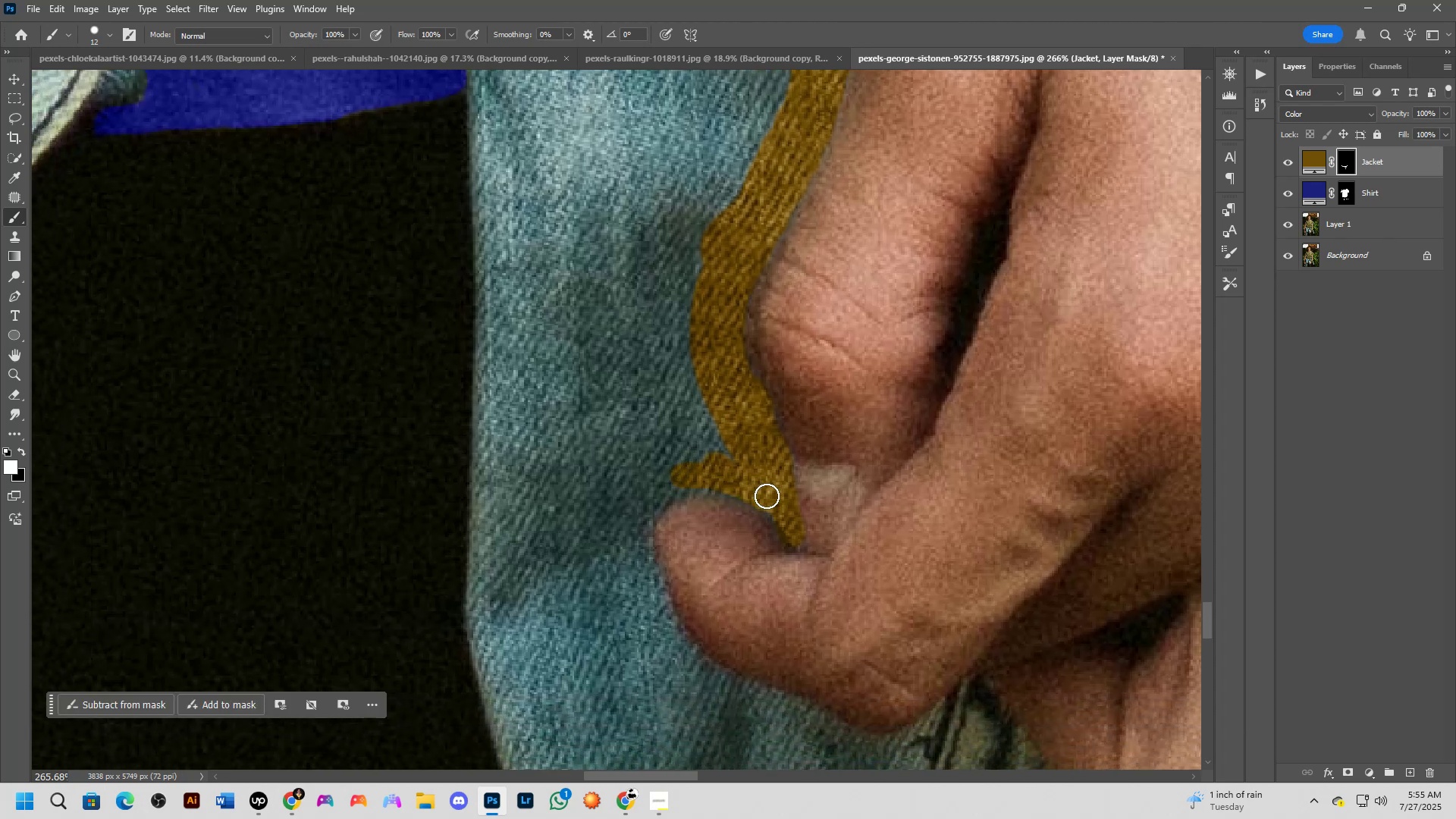 
left_click_drag(start_coordinate=[626, 549], to_coordinate=[674, 479])
 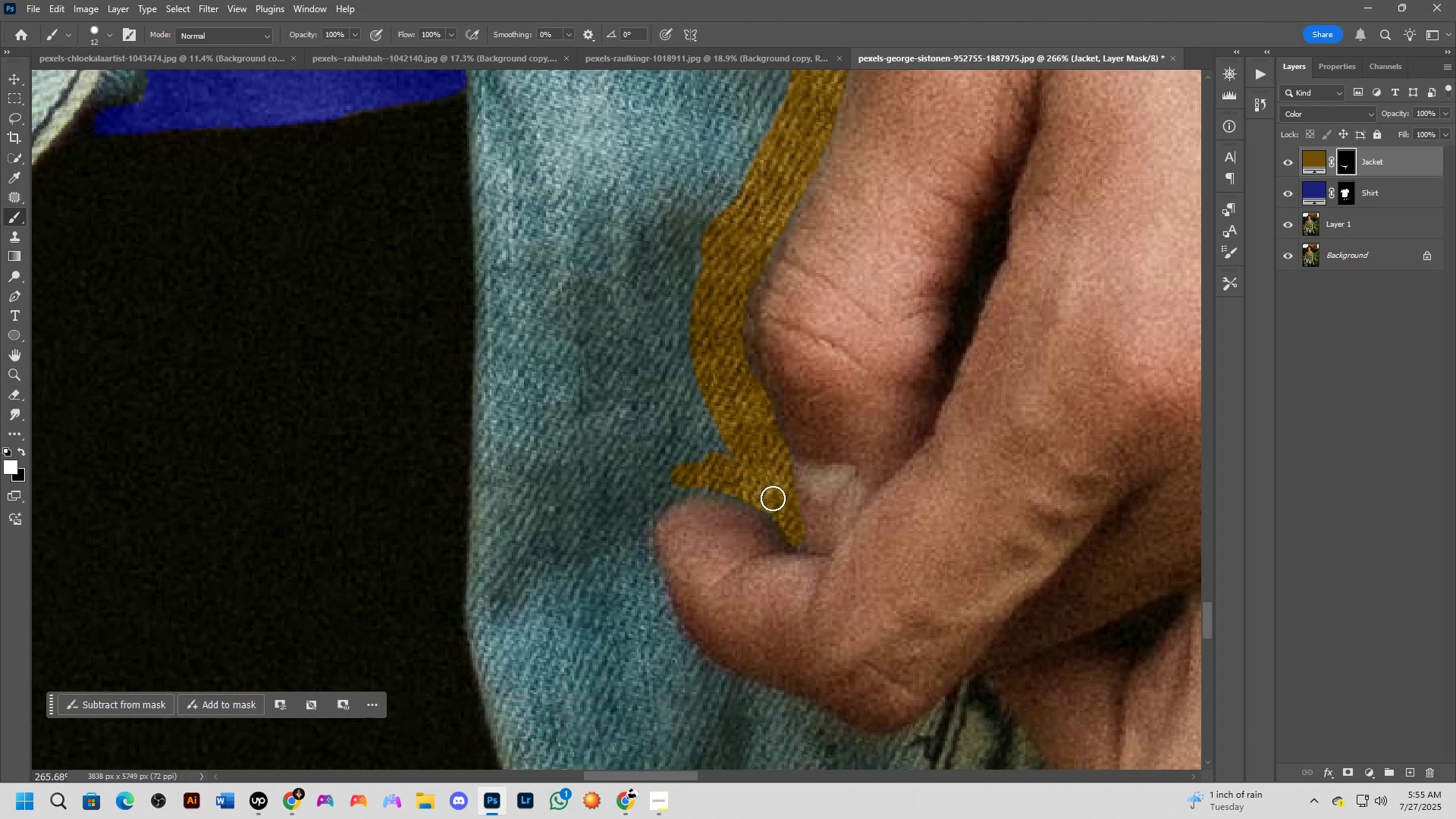 
left_click_drag(start_coordinate=[780, 509], to_coordinate=[664, 485])
 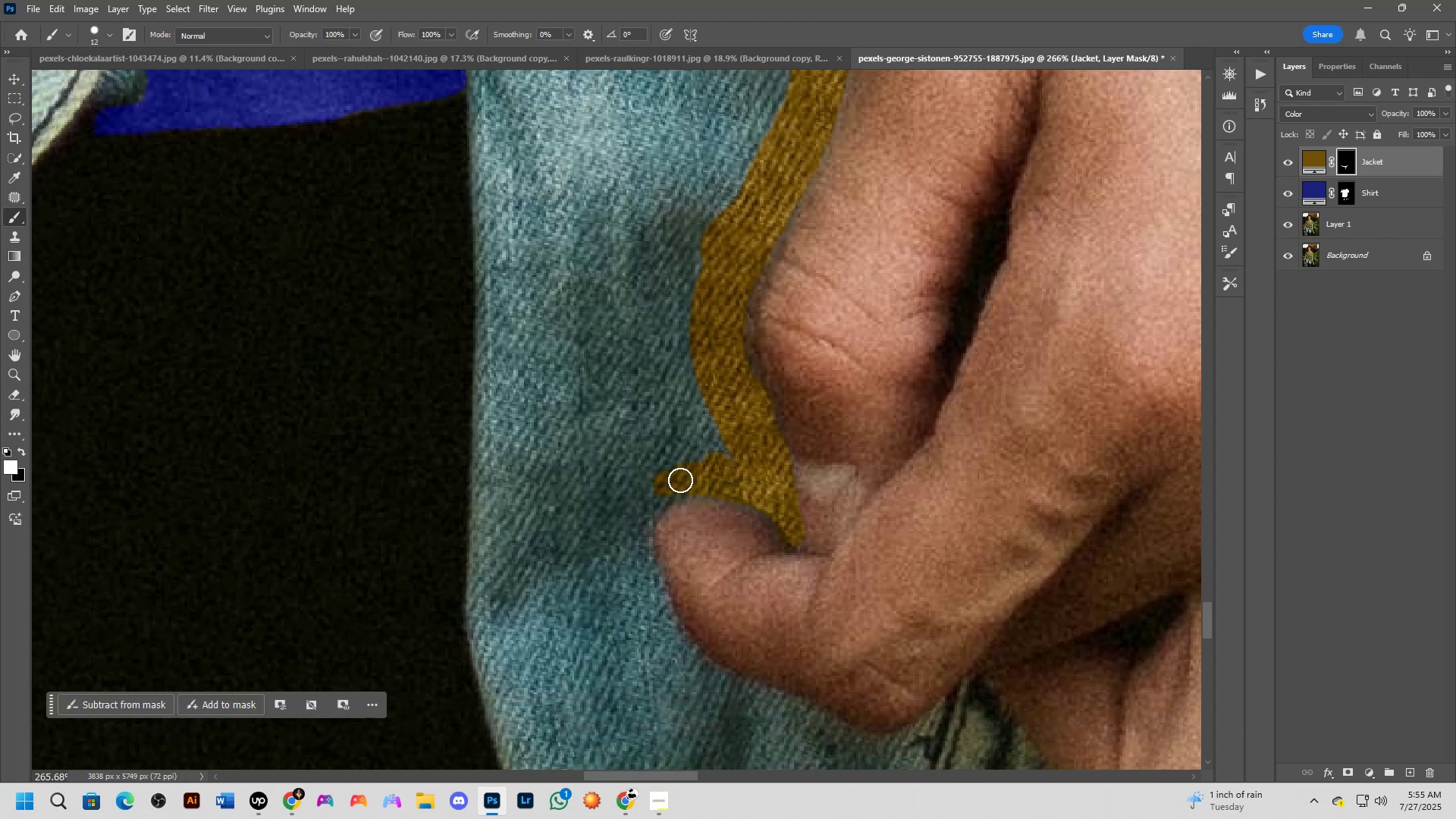 
left_click_drag(start_coordinate=[682, 480], to_coordinate=[652, 506])
 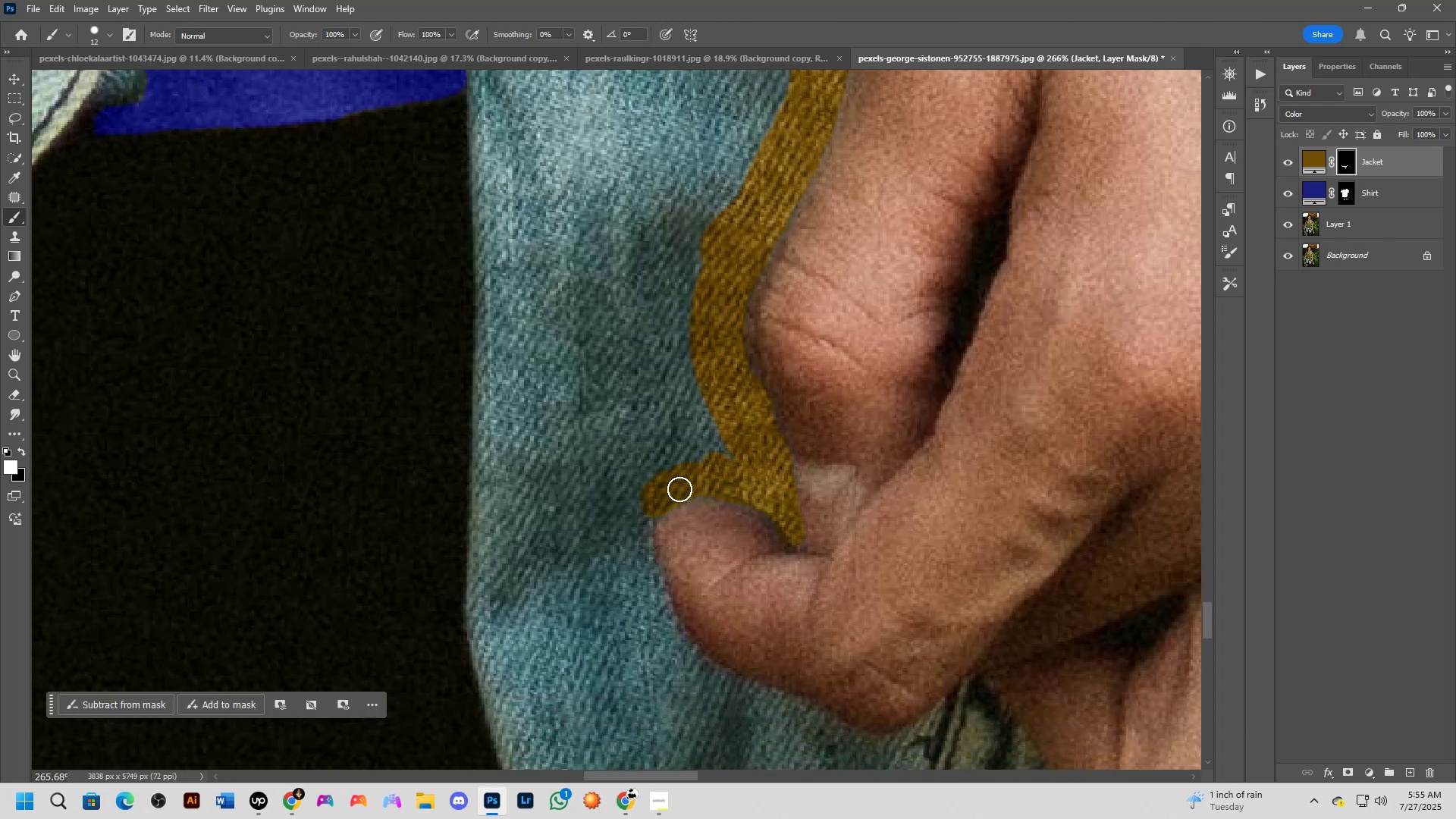 
left_click_drag(start_coordinate=[679, 488], to_coordinate=[647, 569])
 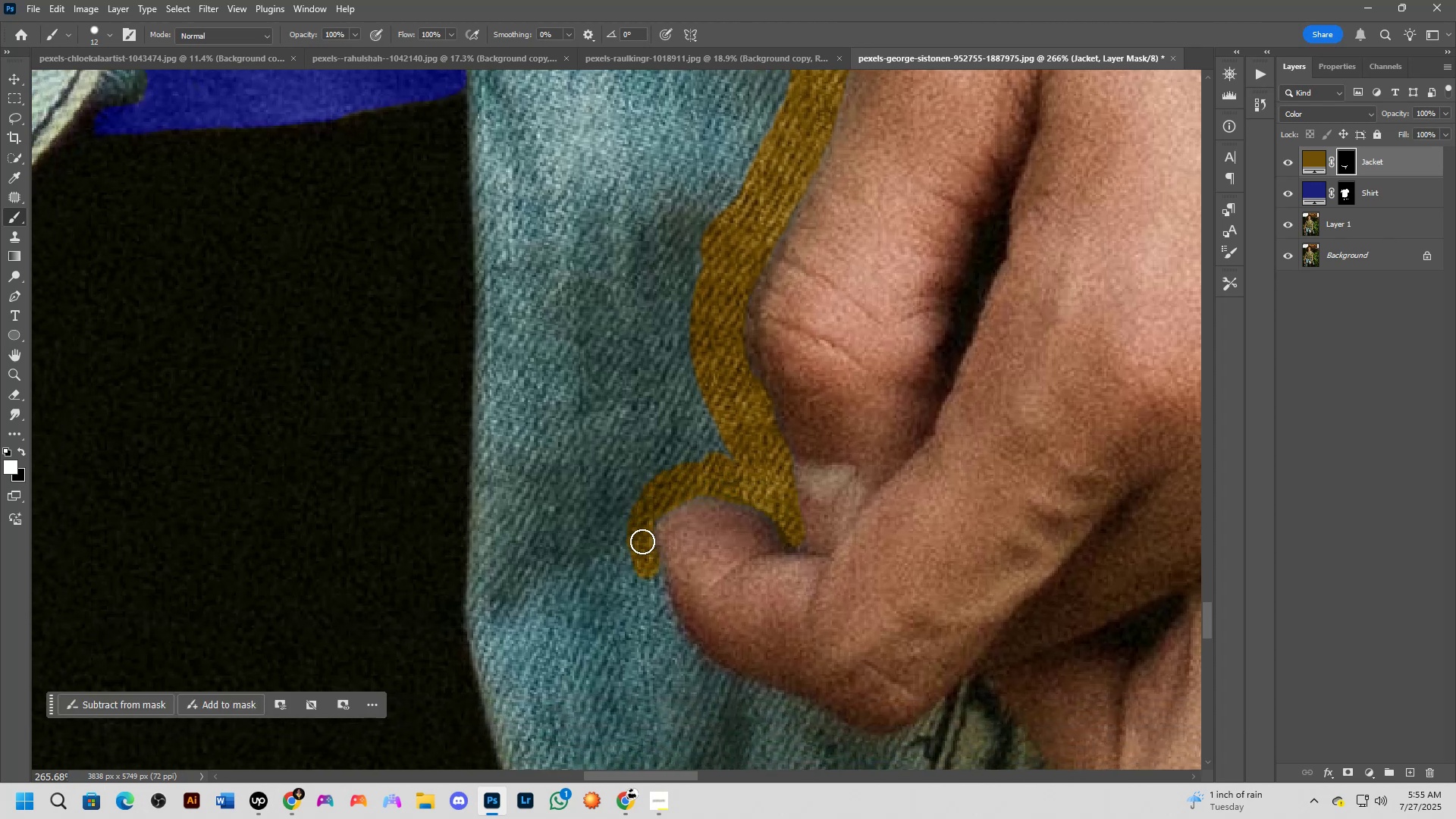 
left_click_drag(start_coordinate=[645, 550], to_coordinate=[662, 621])
 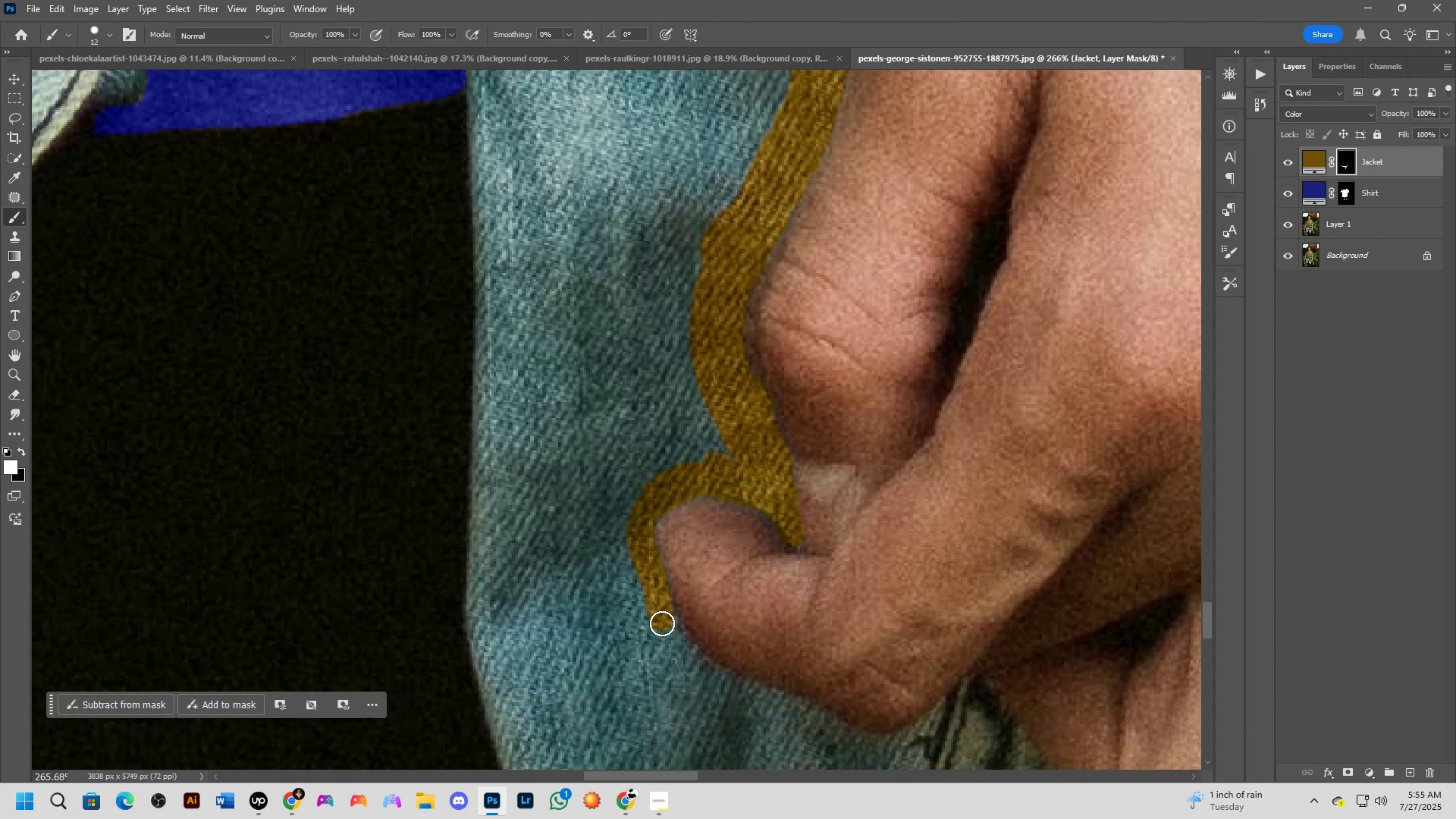 
hold_key(key=Space, duration=0.67)
 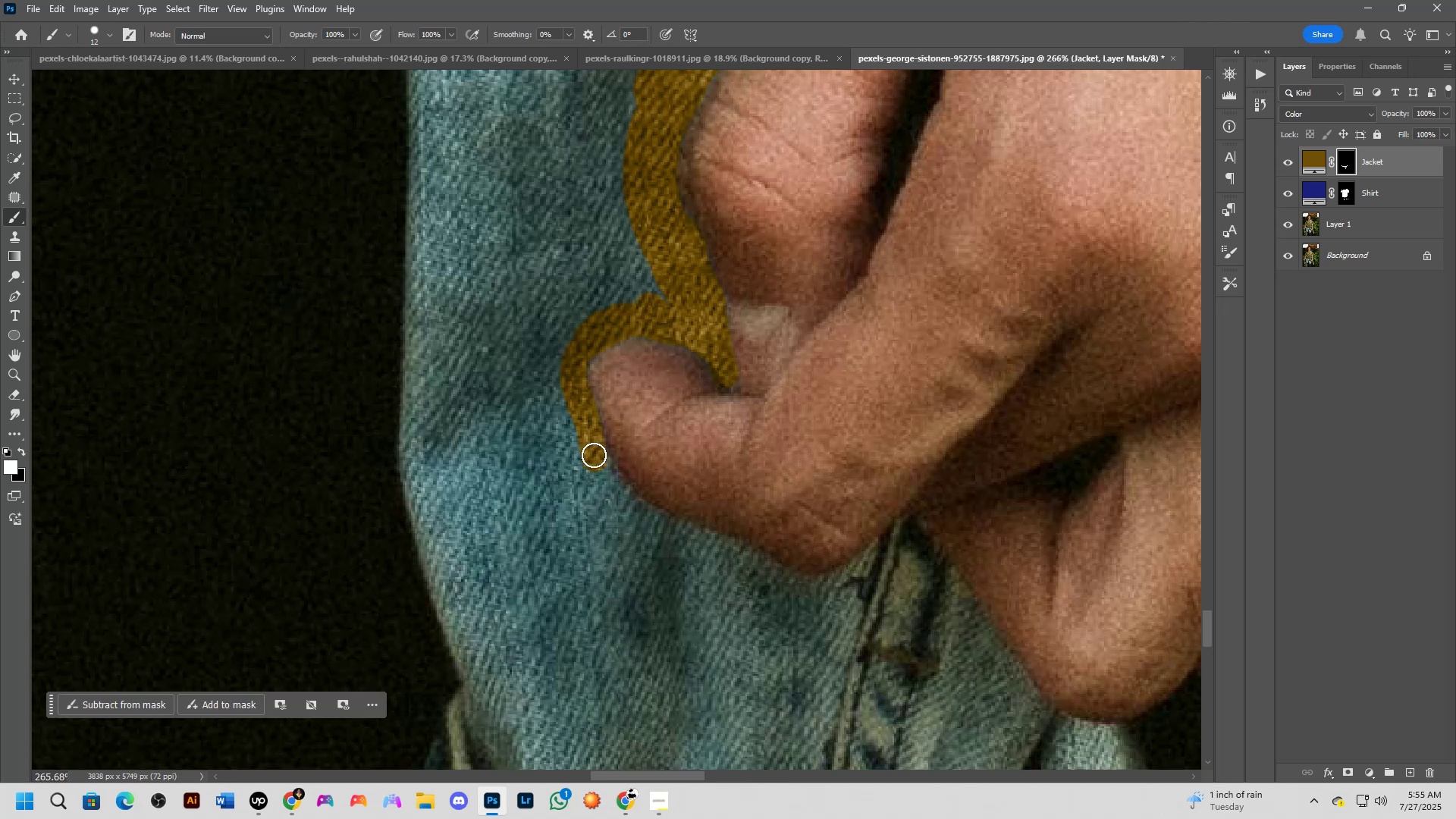 
left_click_drag(start_coordinate=[664, 641], to_coordinate=[598, 482])
 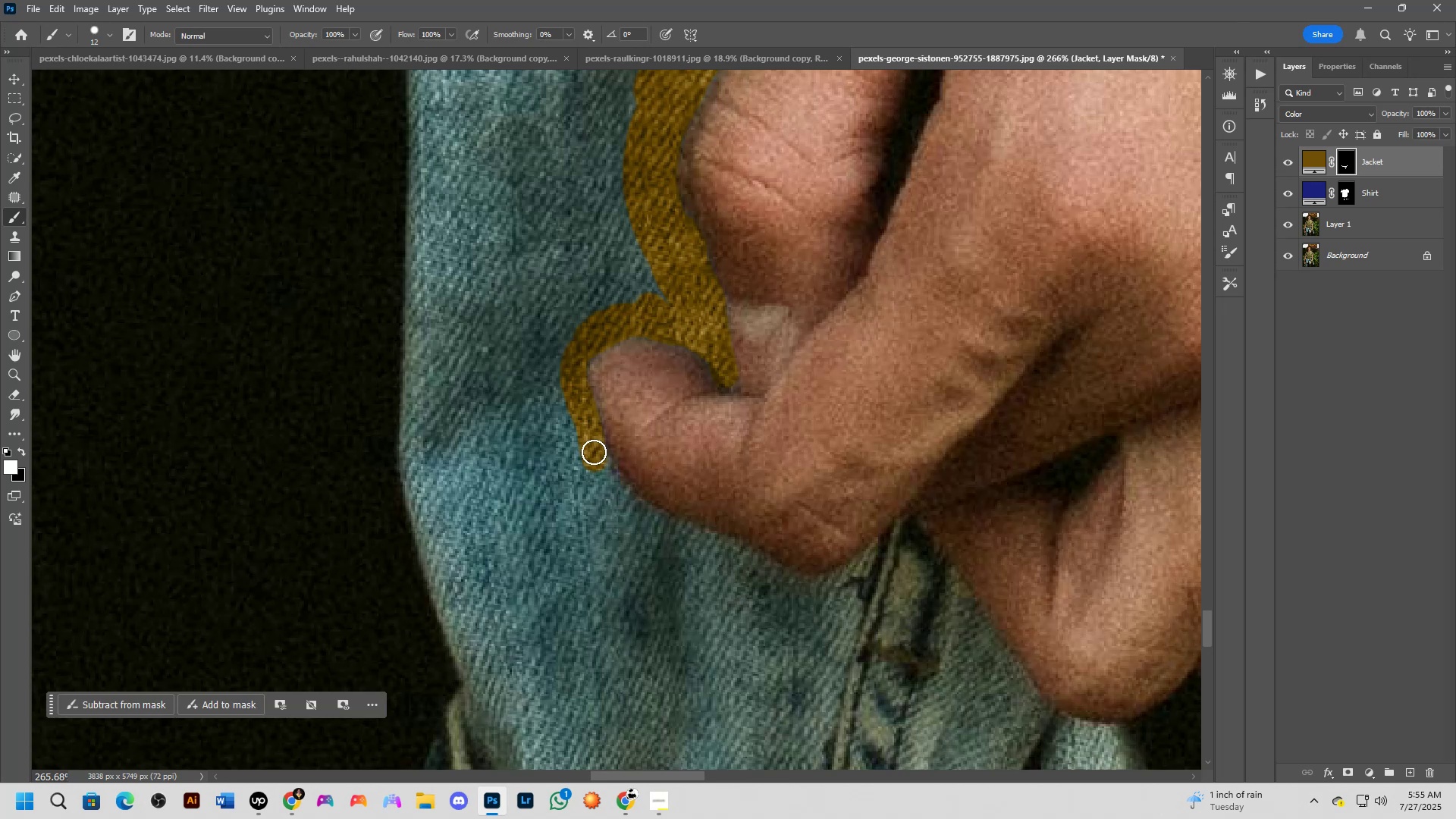 
left_click_drag(start_coordinate=[596, 460], to_coordinate=[629, 513])
 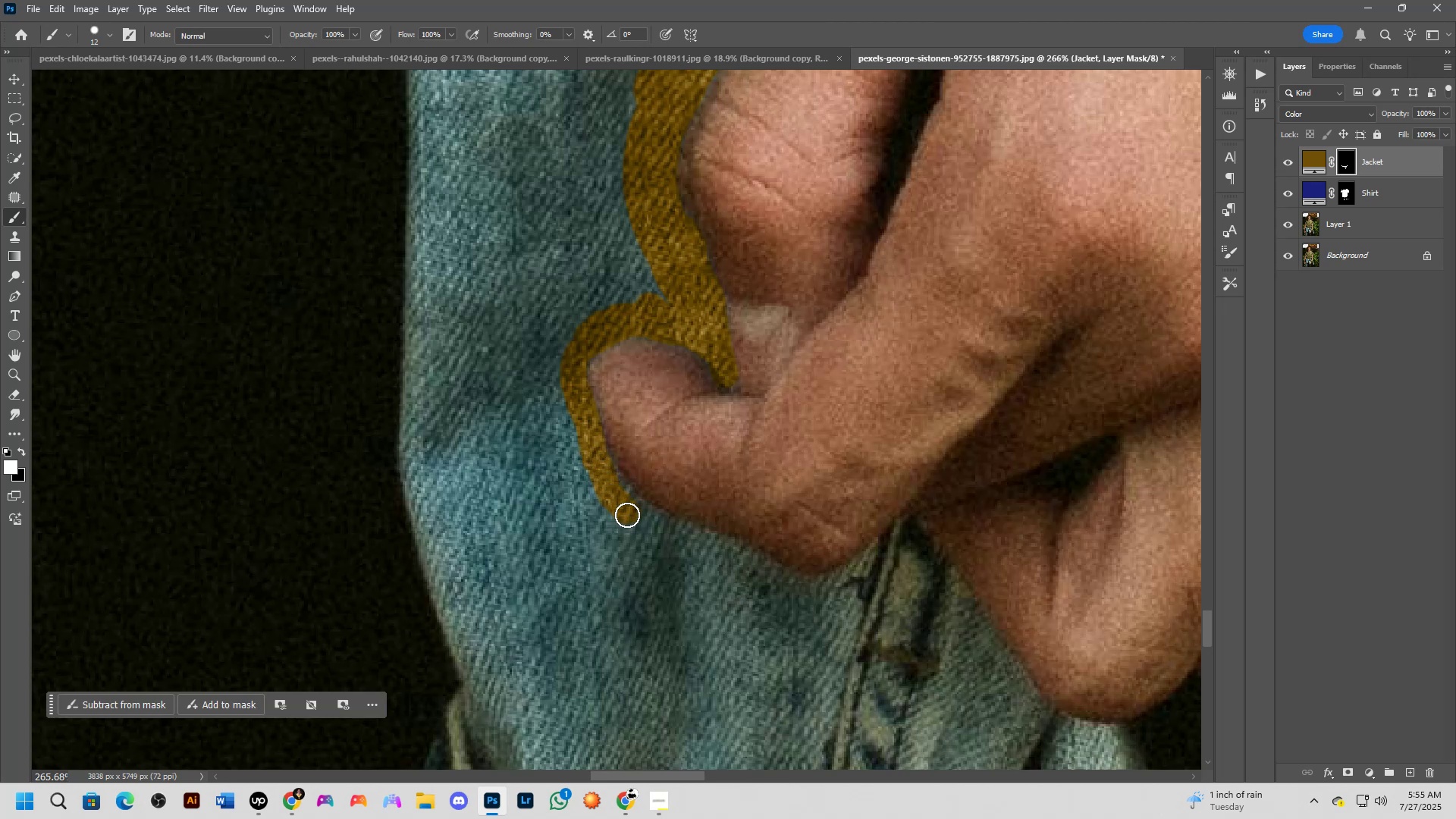 
hold_key(key=AltLeft, duration=0.72)
 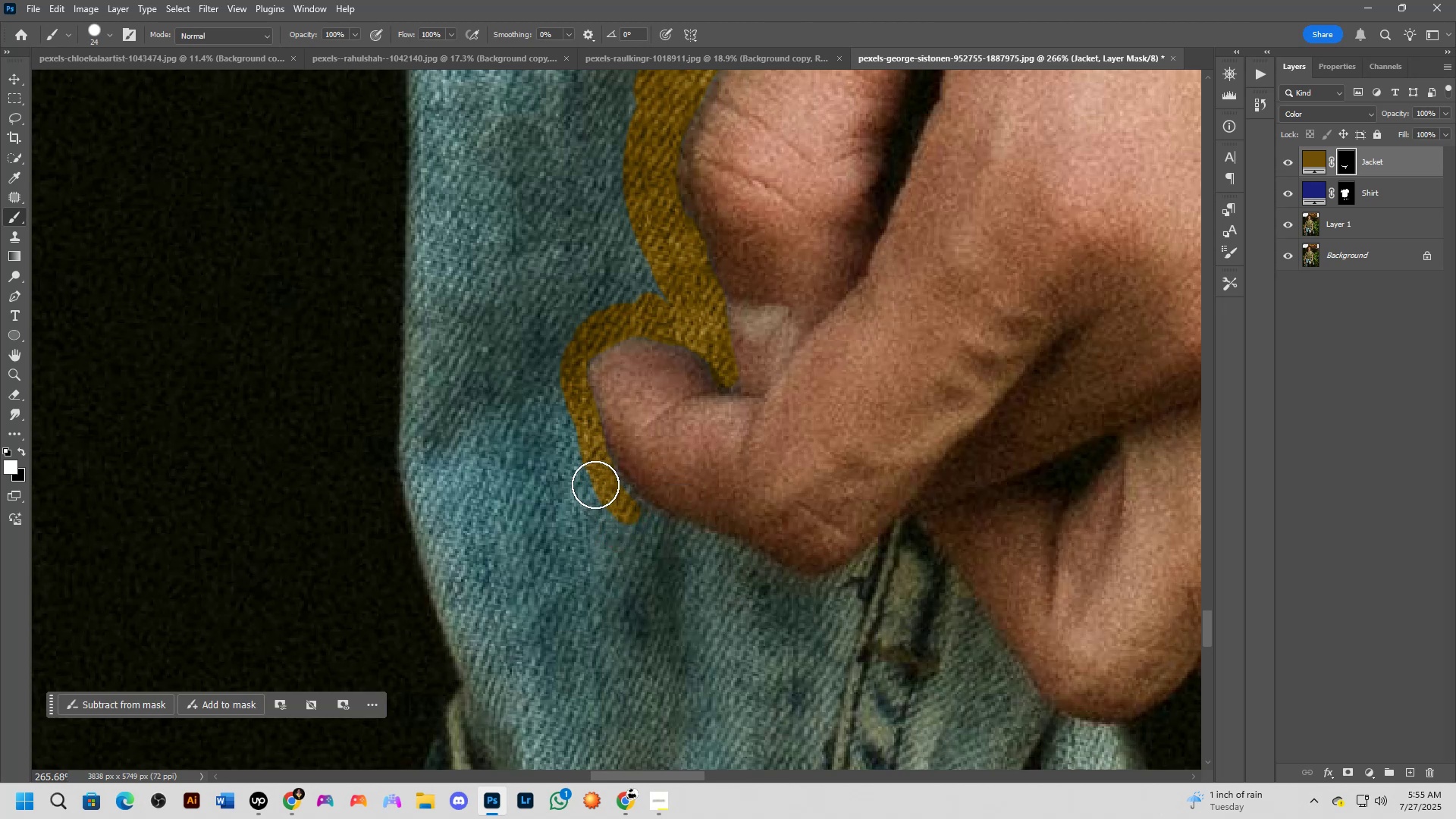 
left_click_drag(start_coordinate=[595, 471], to_coordinate=[781, 597])
 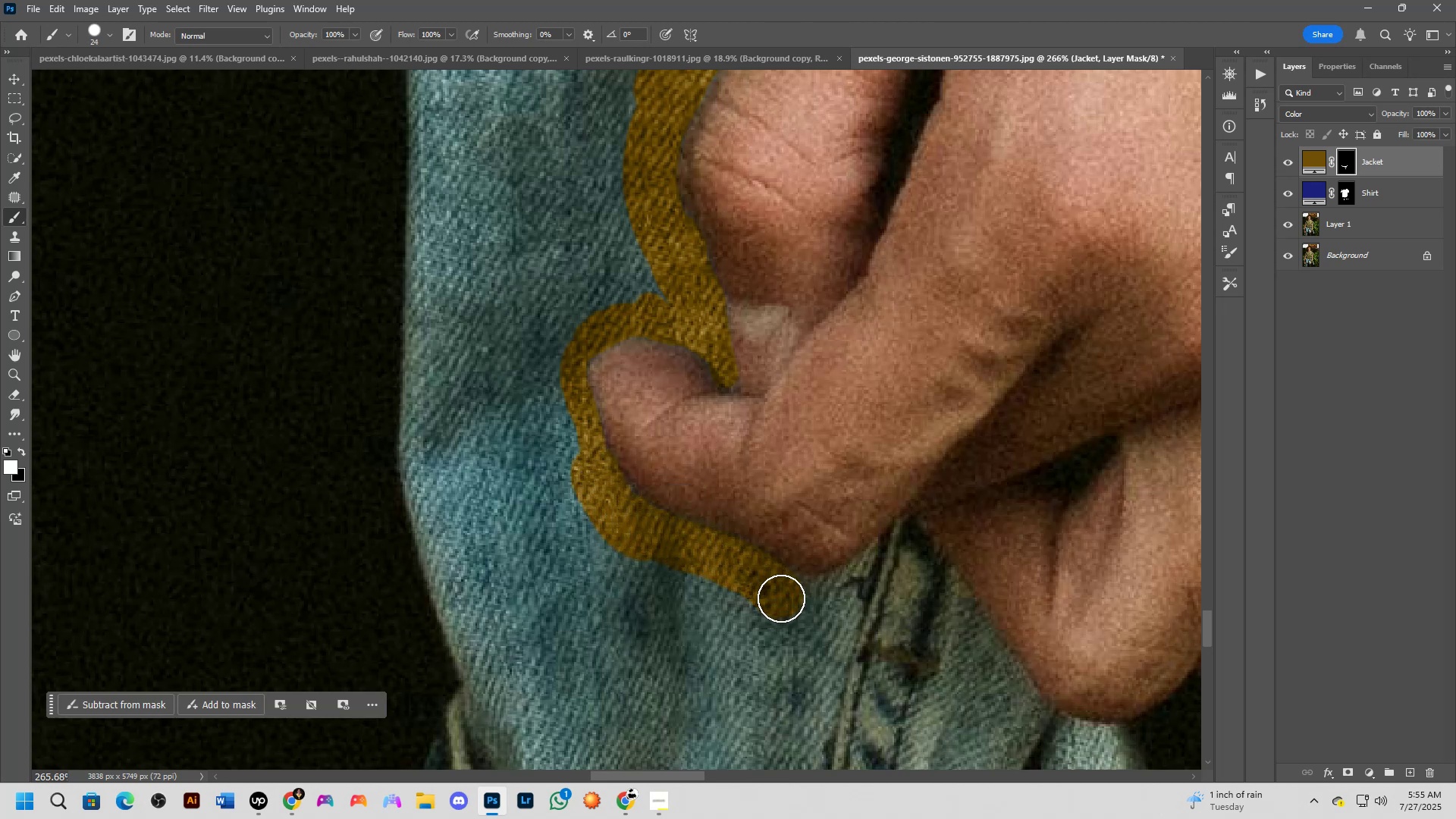 
hold_key(key=Space, duration=0.56)
 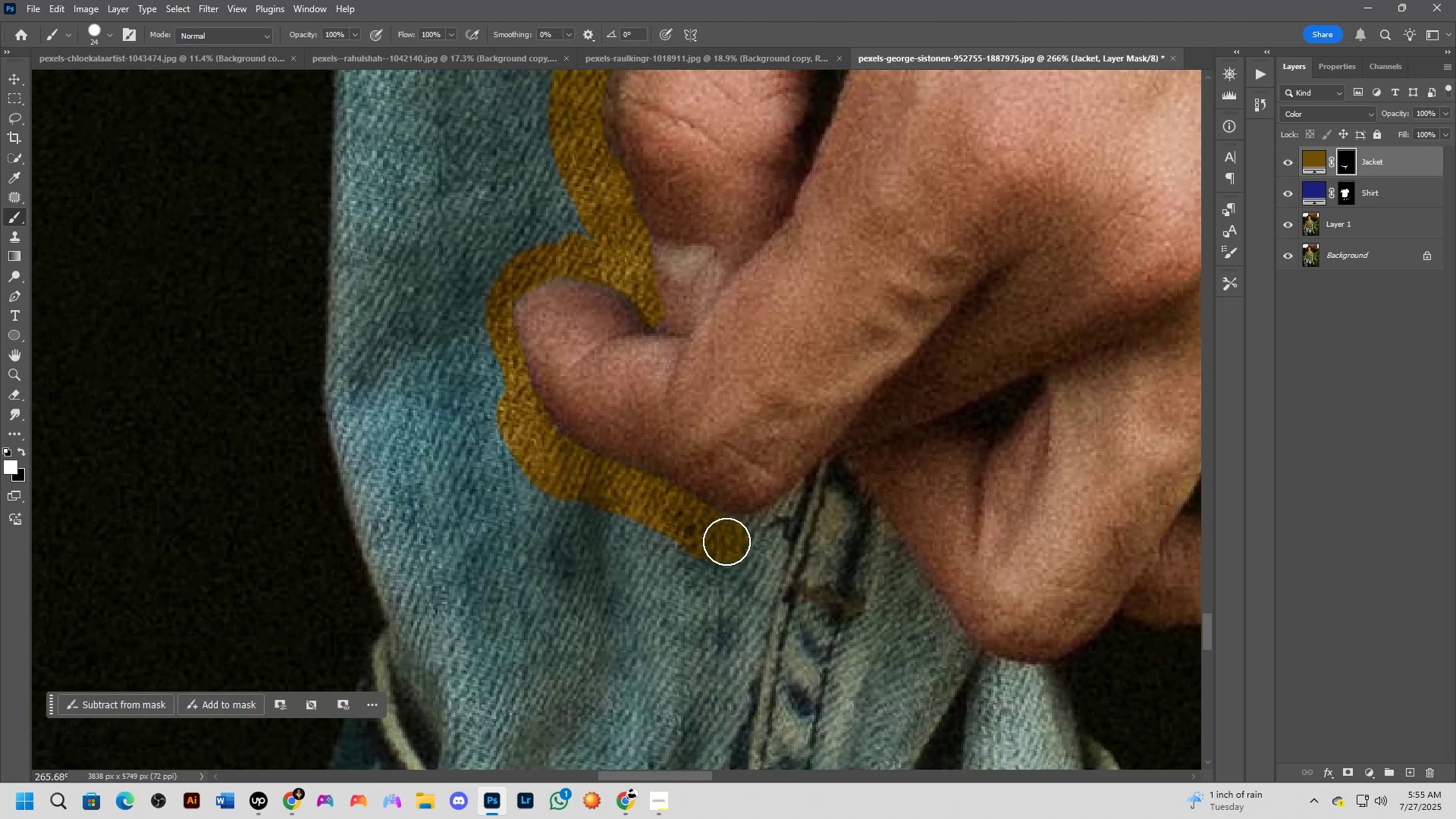 
left_click_drag(start_coordinate=[851, 605], to_coordinate=[777, 545])
 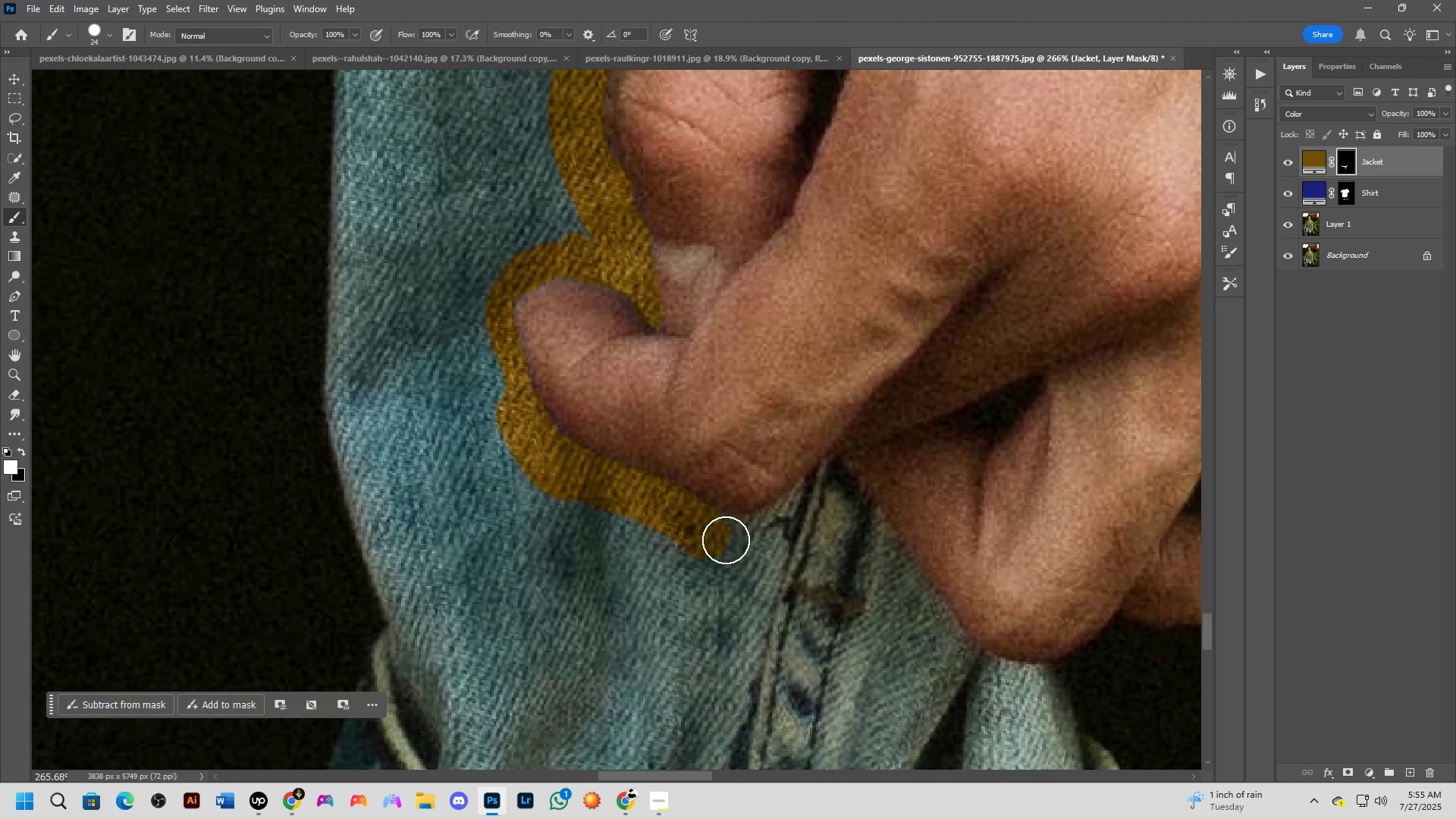 
left_click_drag(start_coordinate=[724, 541], to_coordinate=[831, 487])
 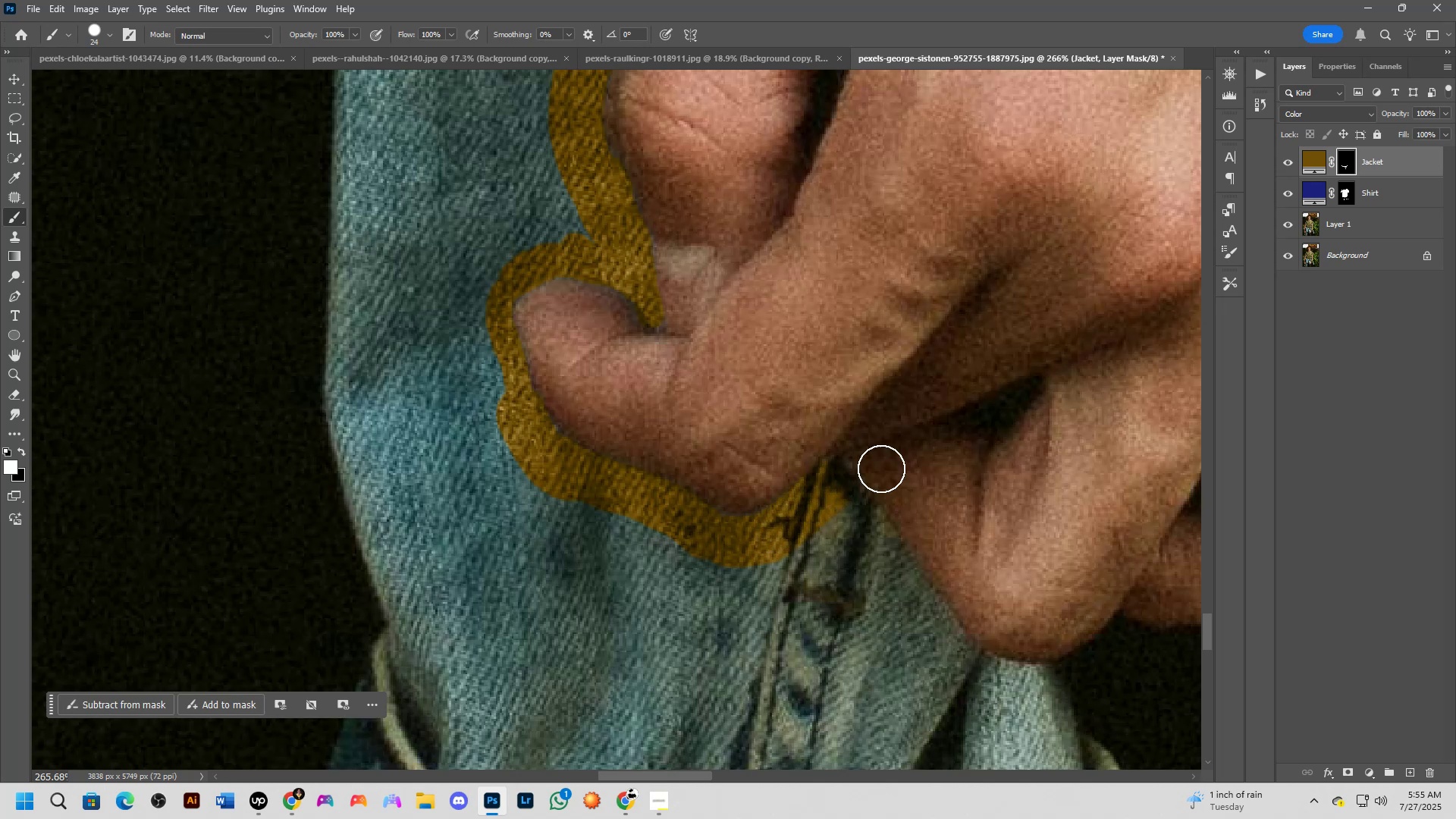 
hold_key(key=Space, duration=0.6)
 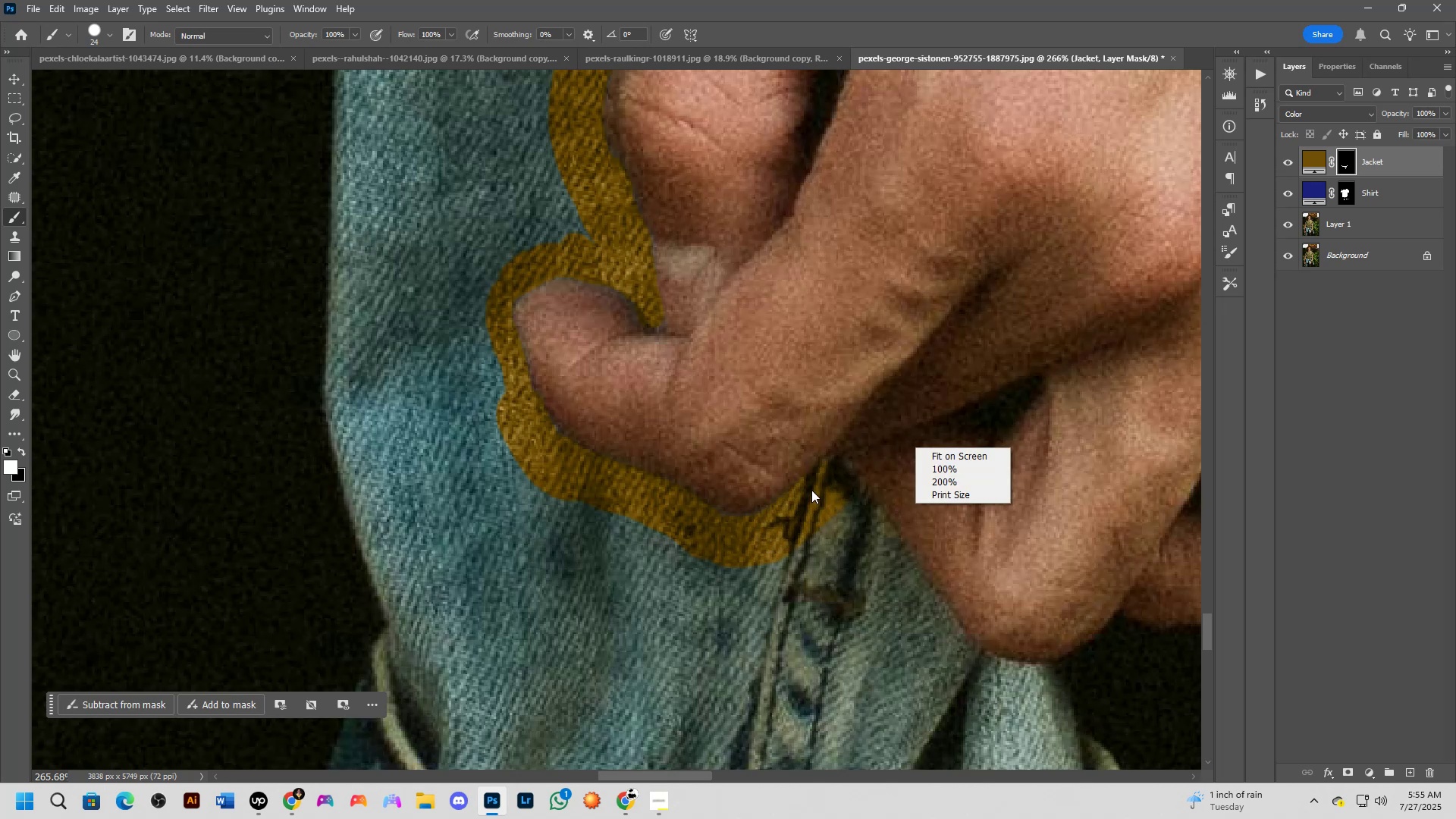 
left_click_drag(start_coordinate=[836, 468], to_coordinate=[832, 470])
 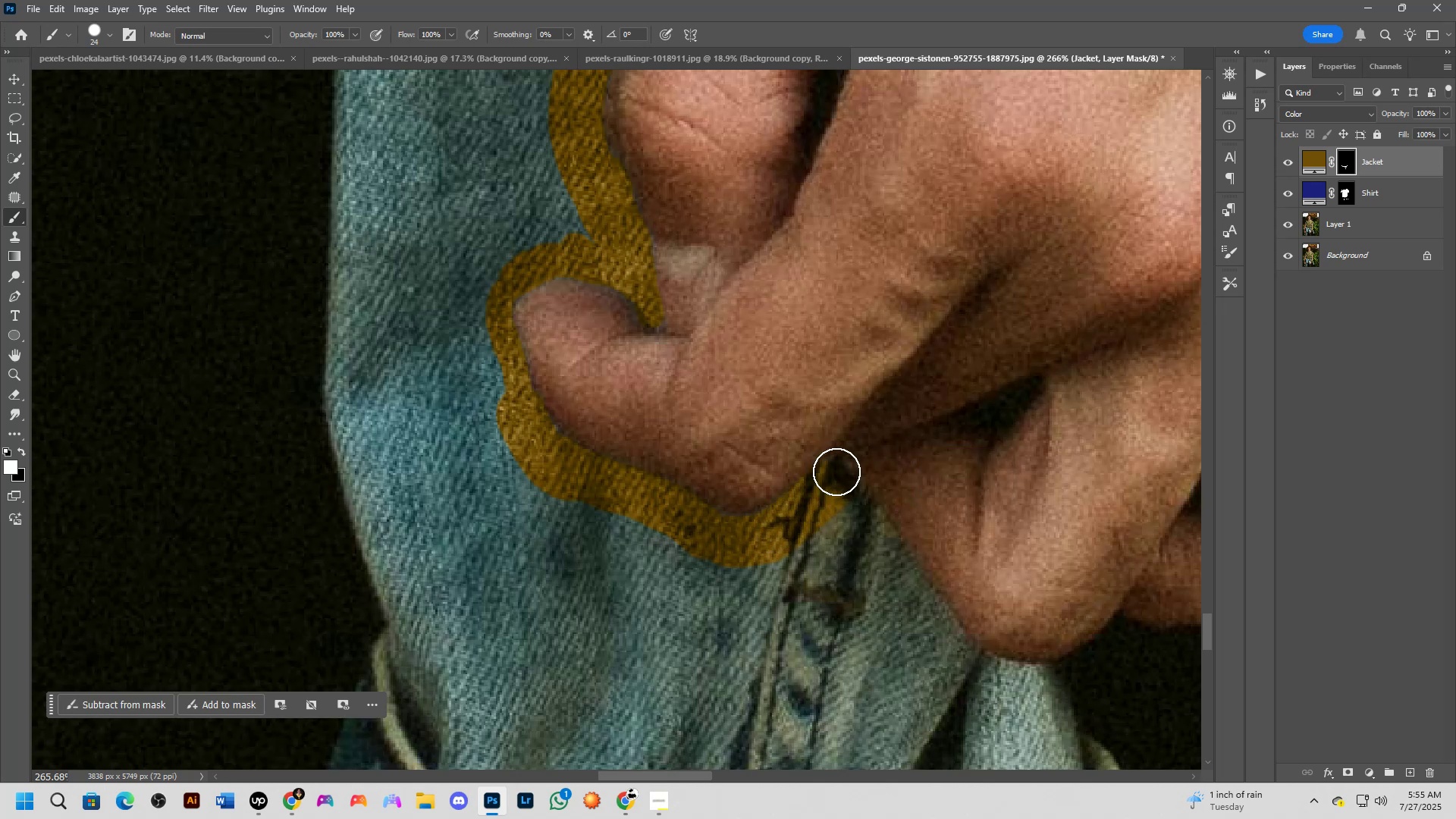 
hold_key(key=Space, duration=0.55)
 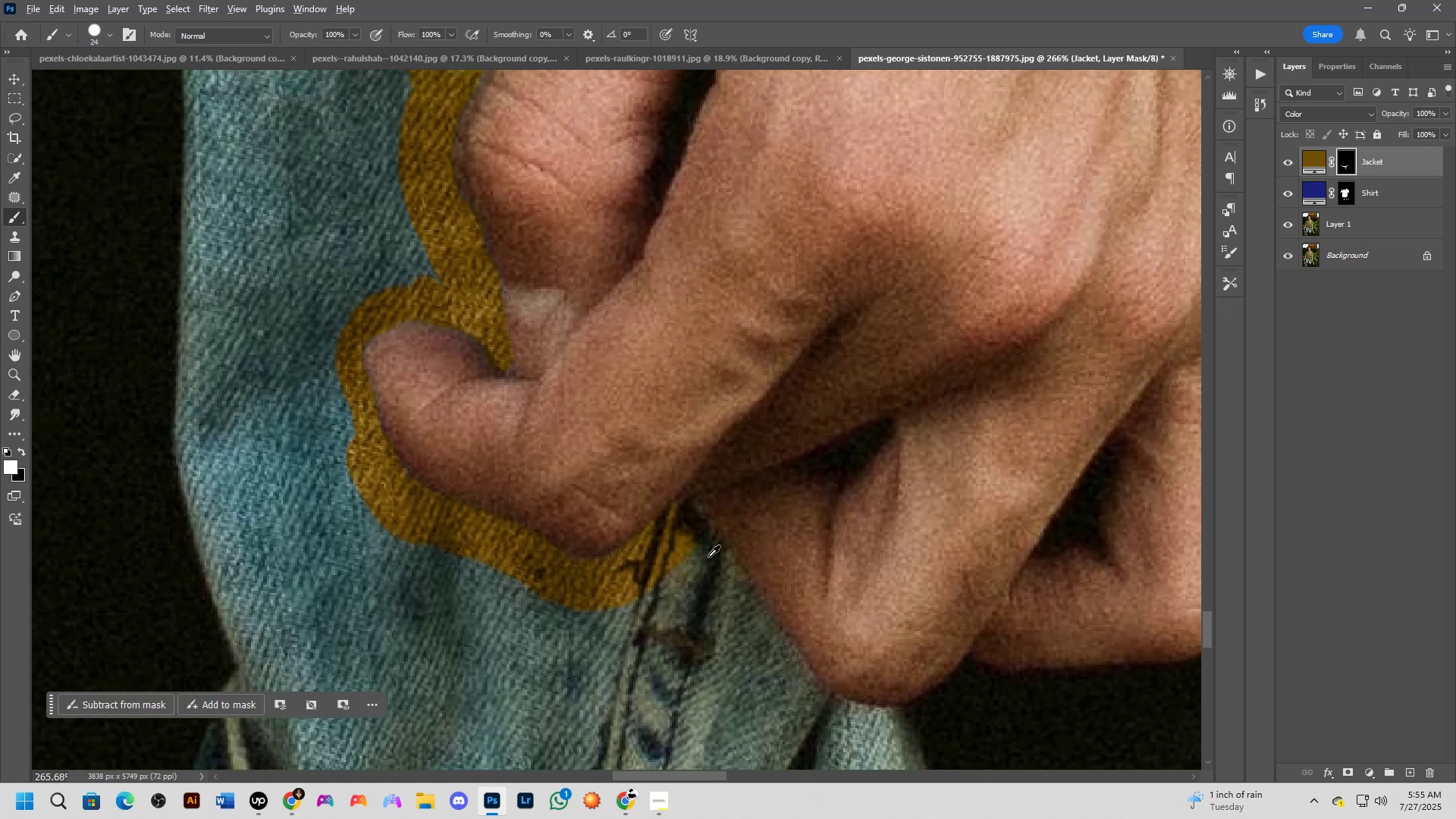 
left_click_drag(start_coordinate=[918, 457], to_coordinate=[768, 500])
 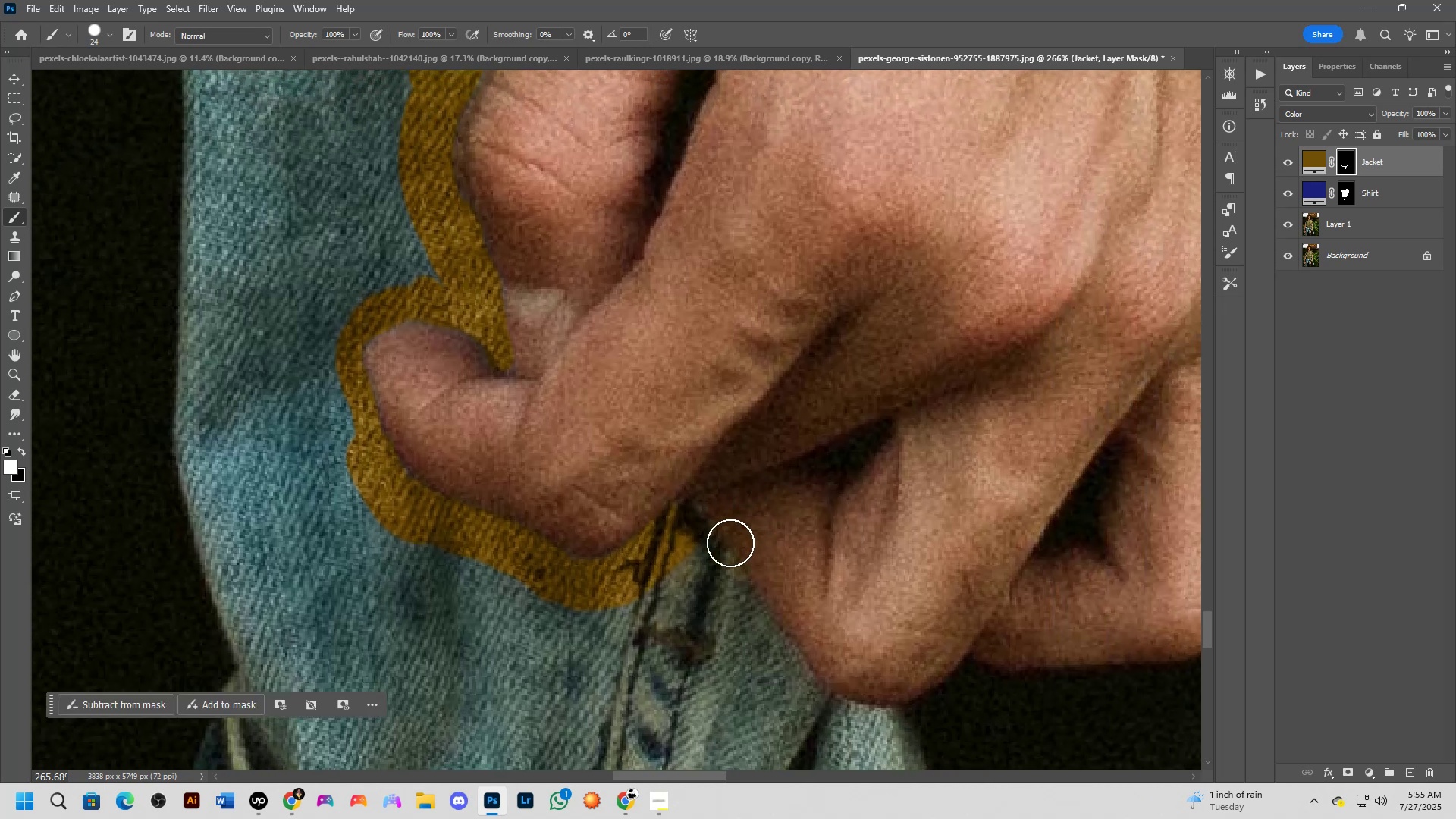 
hold_key(key=AltLeft, duration=0.85)
 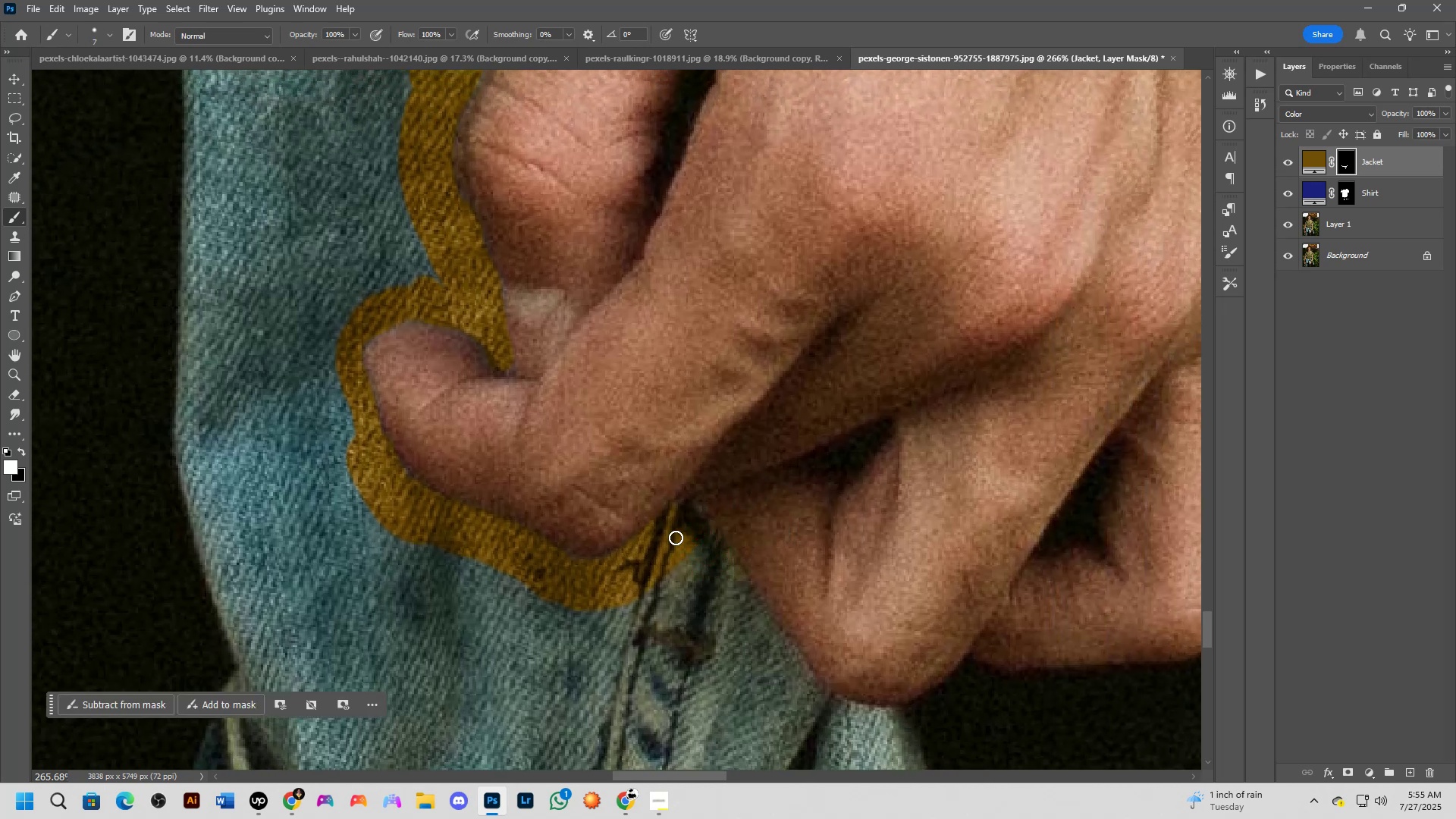 
left_click_drag(start_coordinate=[679, 529], to_coordinate=[742, 582])
 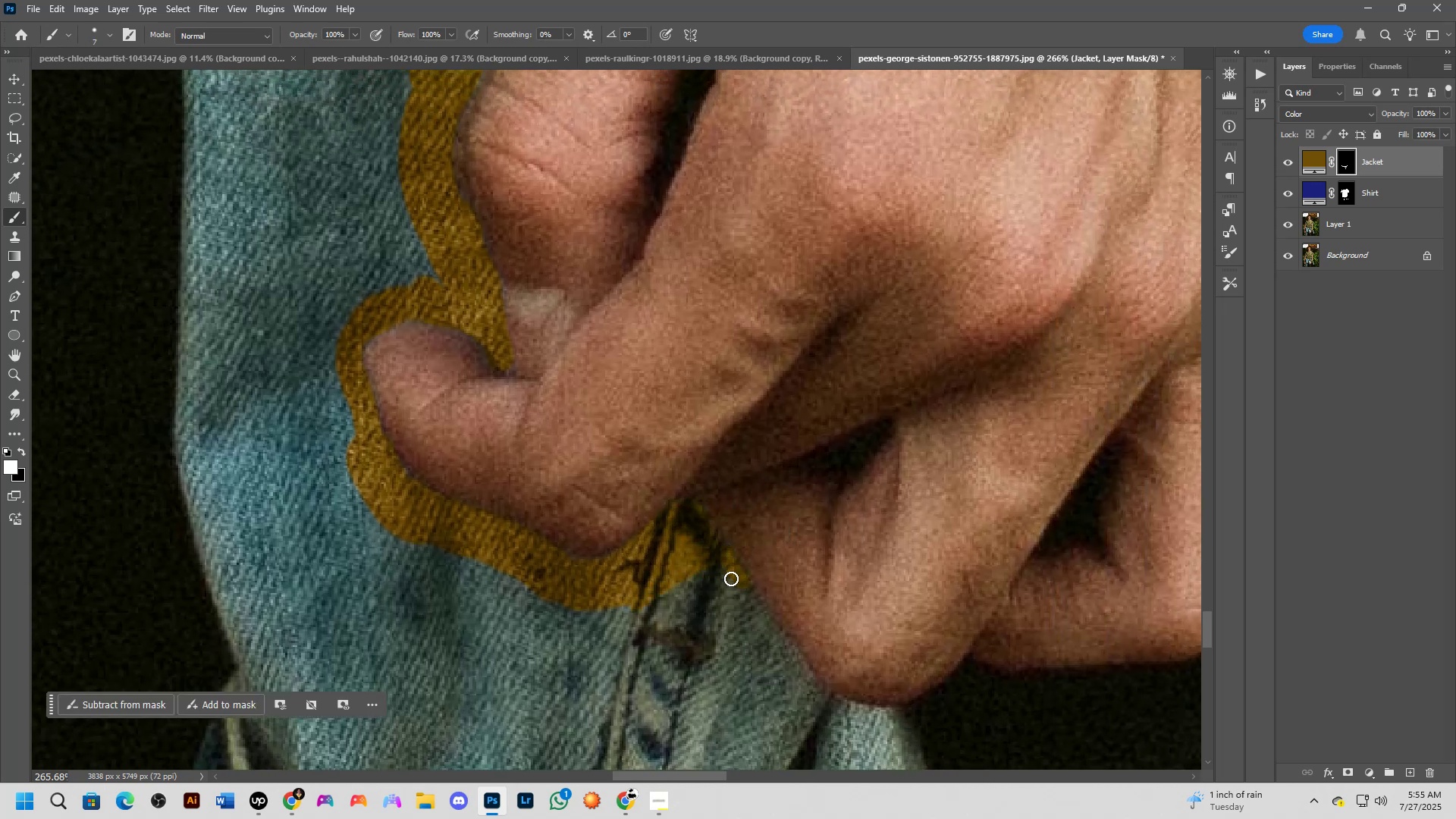 
hold_key(key=AltLeft, duration=0.57)
 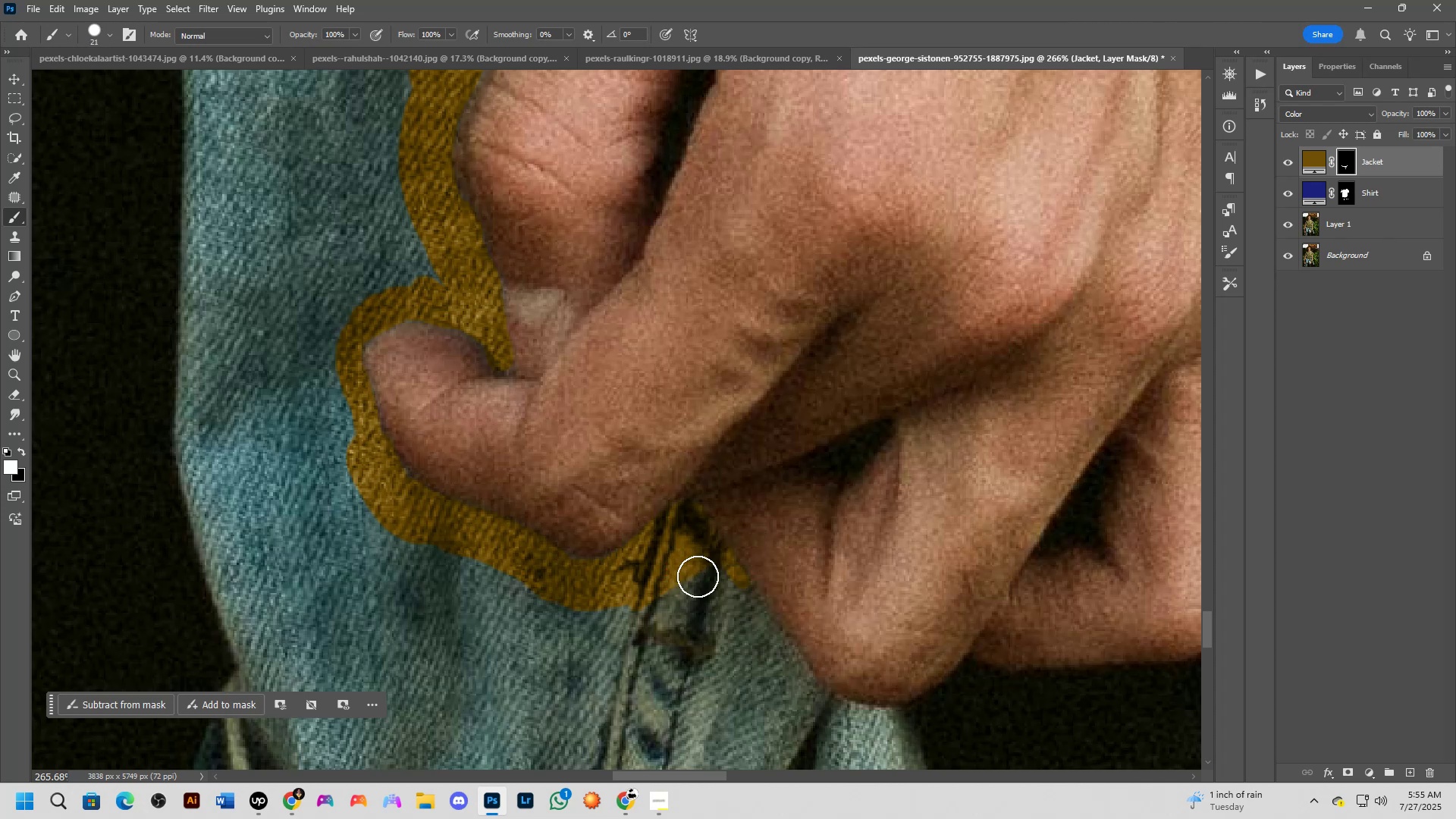 
left_click_drag(start_coordinate=[705, 573], to_coordinate=[755, 620])
 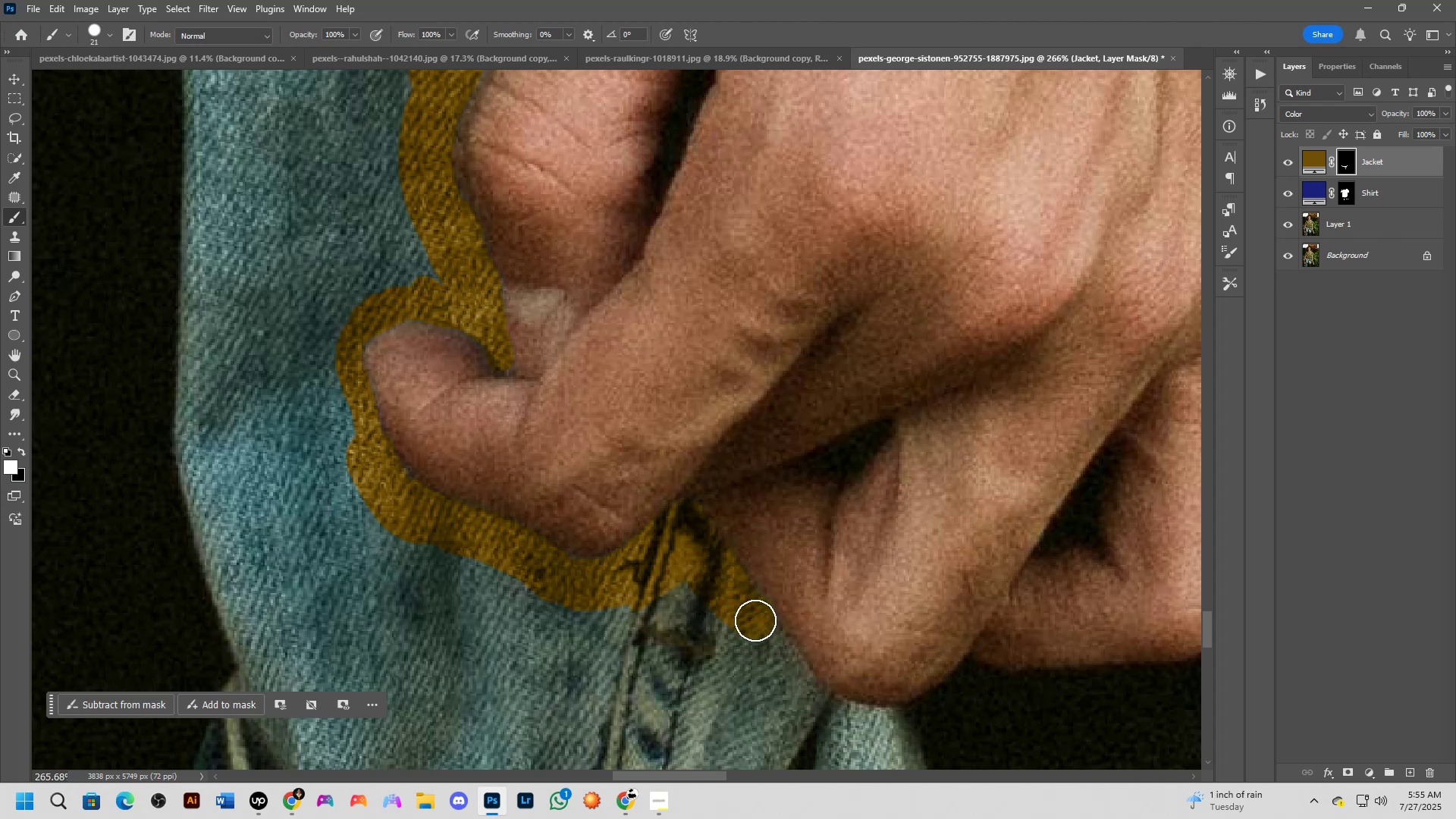 
hold_key(key=Space, duration=0.5)
 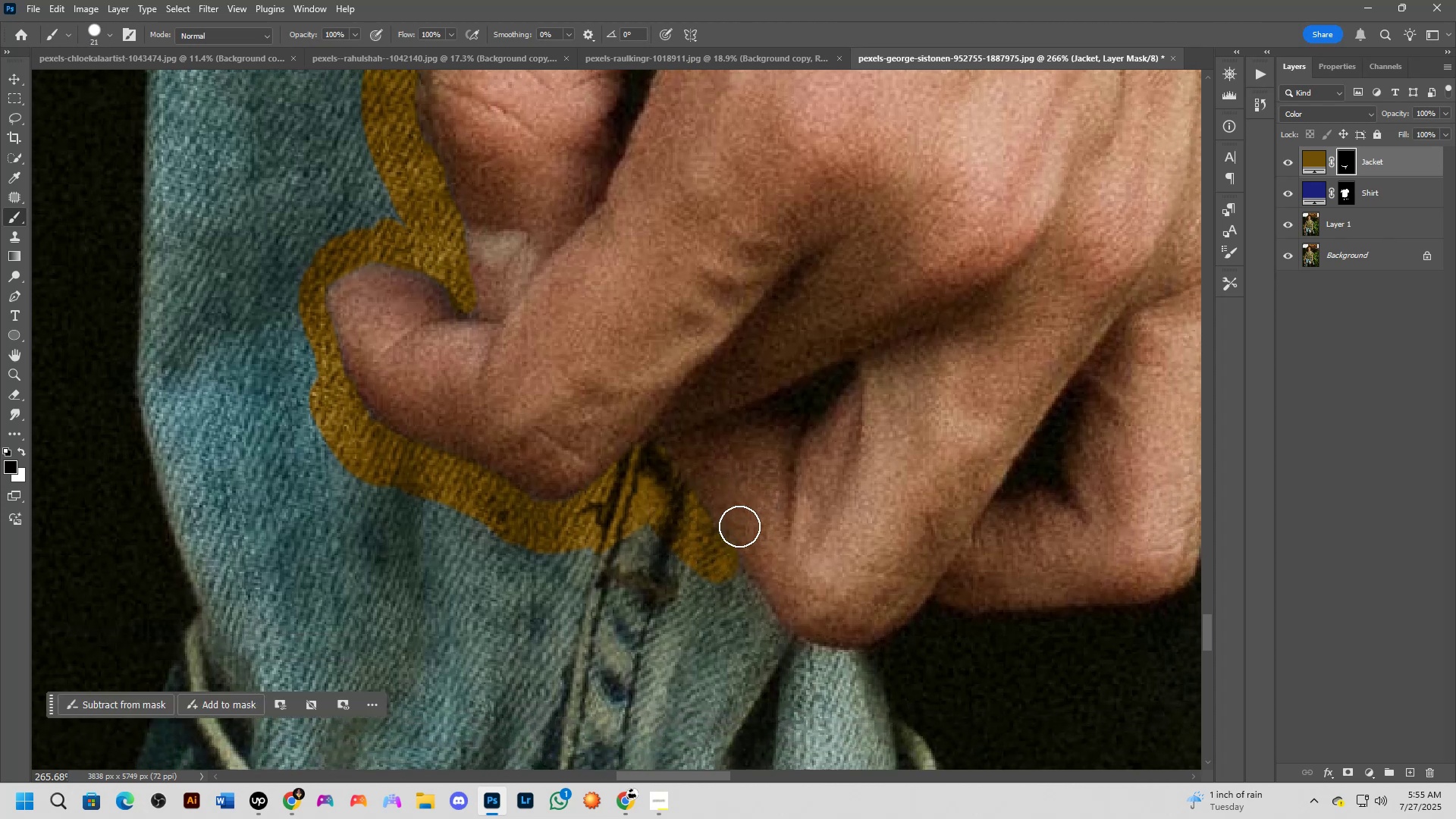 
left_click_drag(start_coordinate=[797, 566], to_coordinate=[760, 509])
 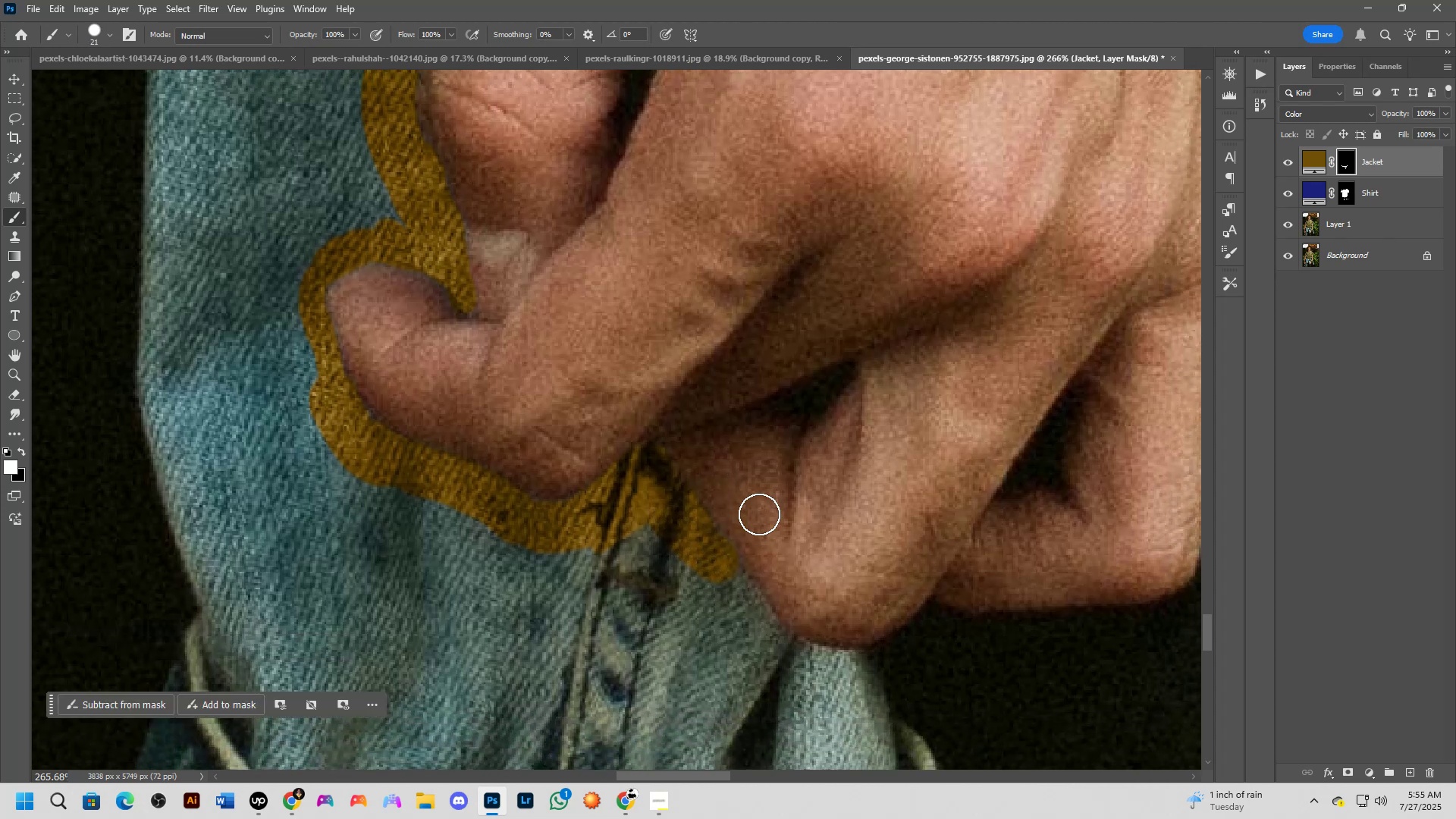 
type(xx)
 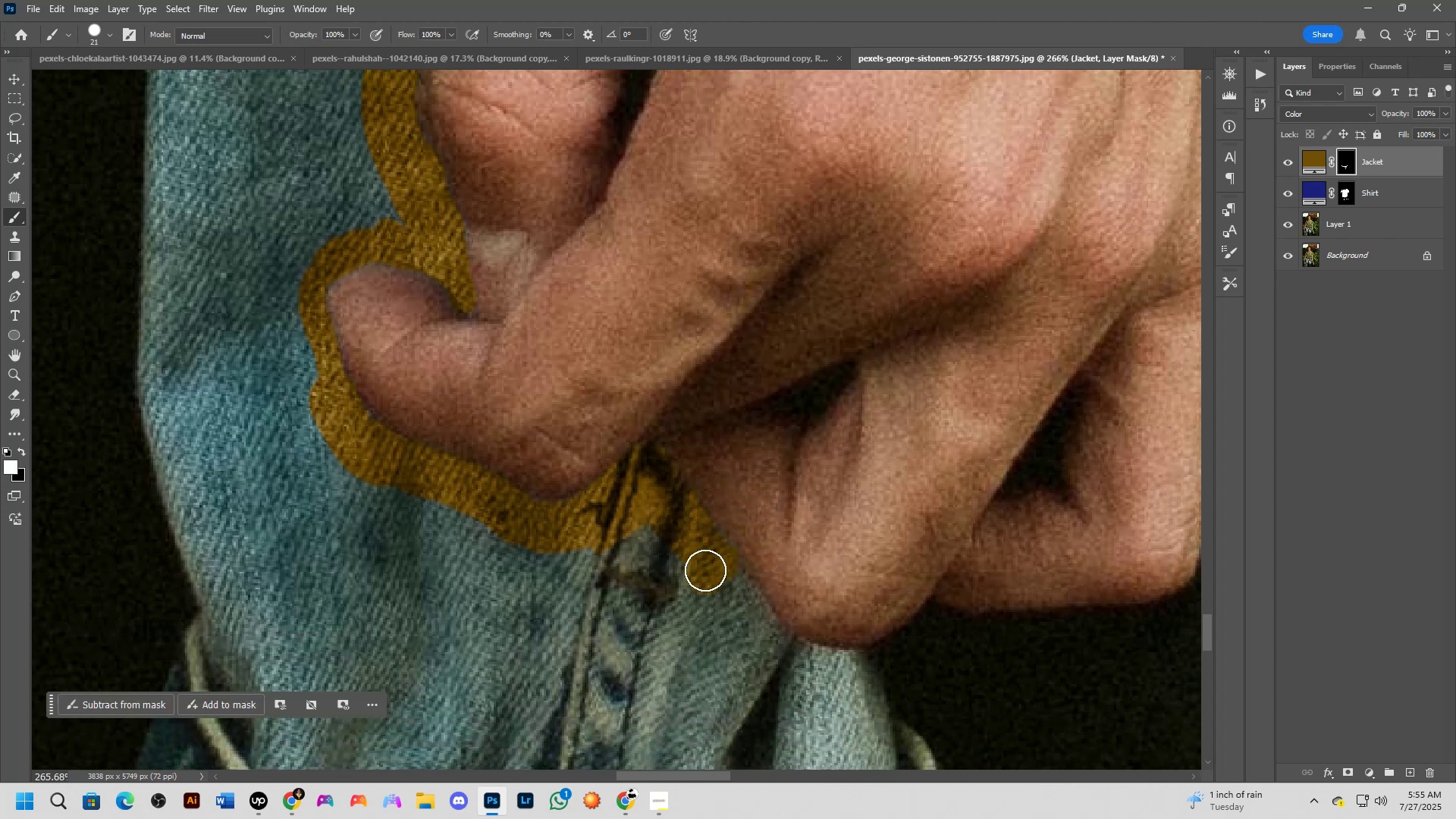 
left_click_drag(start_coordinate=[739, 526], to_coordinate=[763, 546])
 